 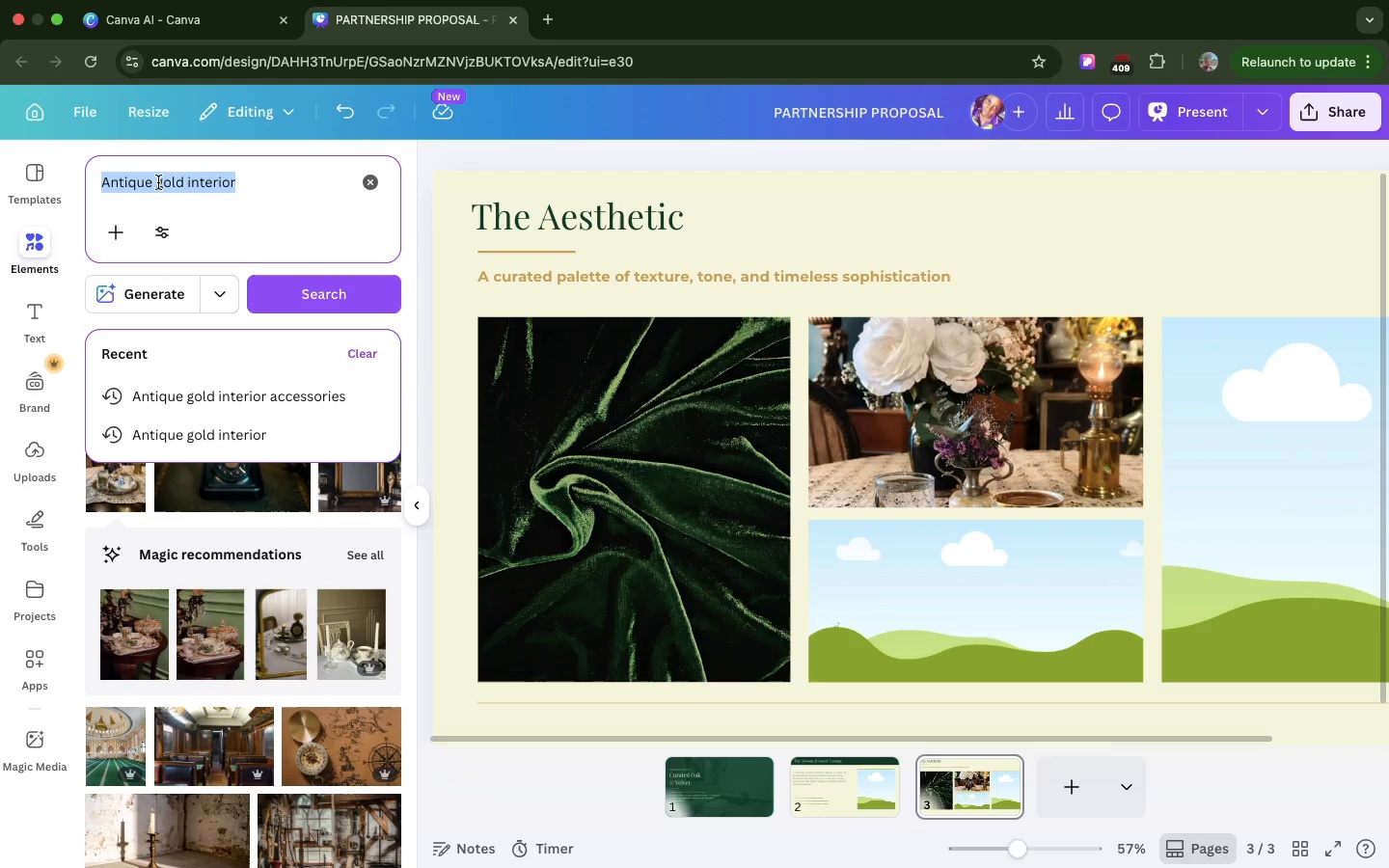 
triple_click([158, 182])
 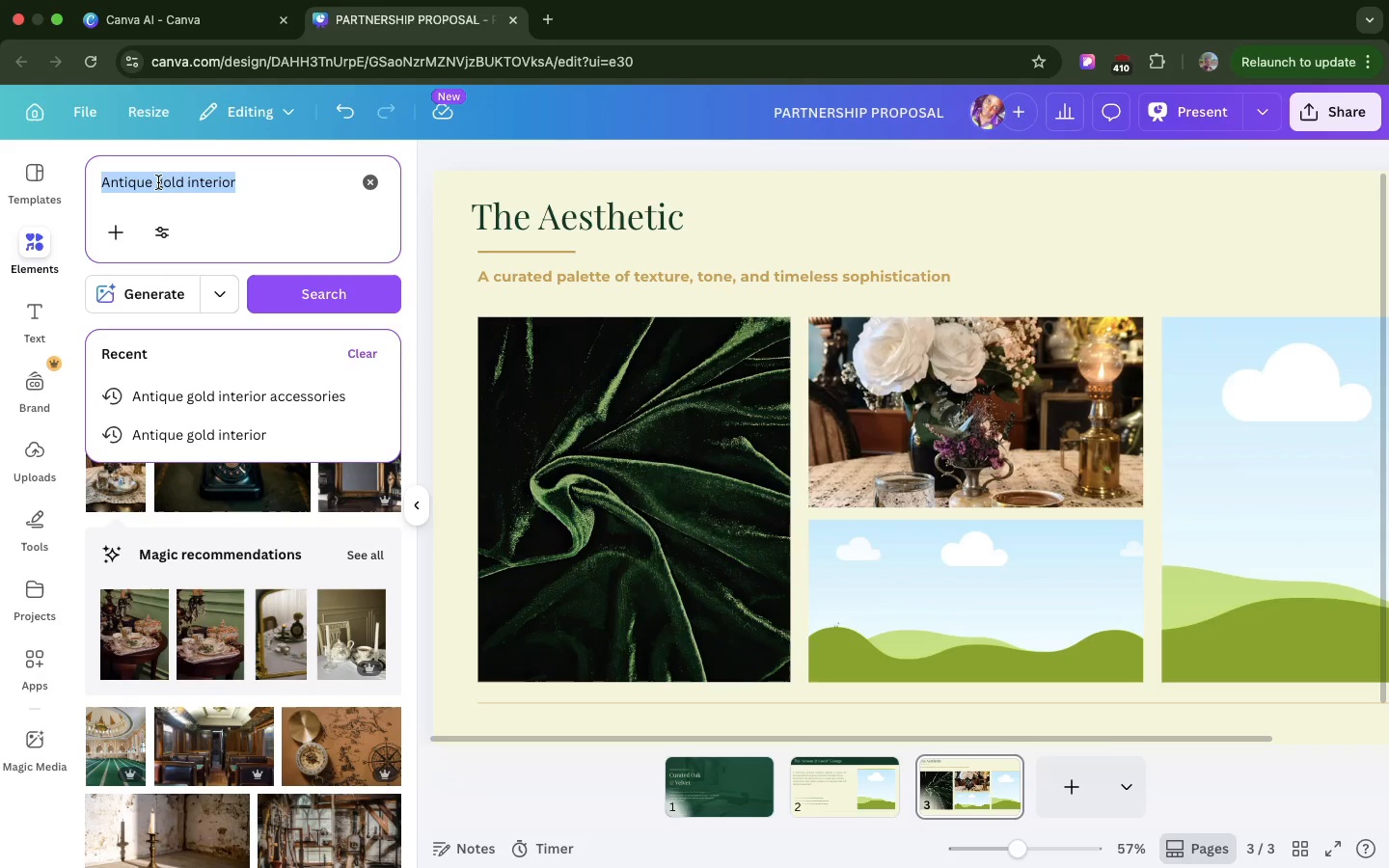 
type(gold bar)
 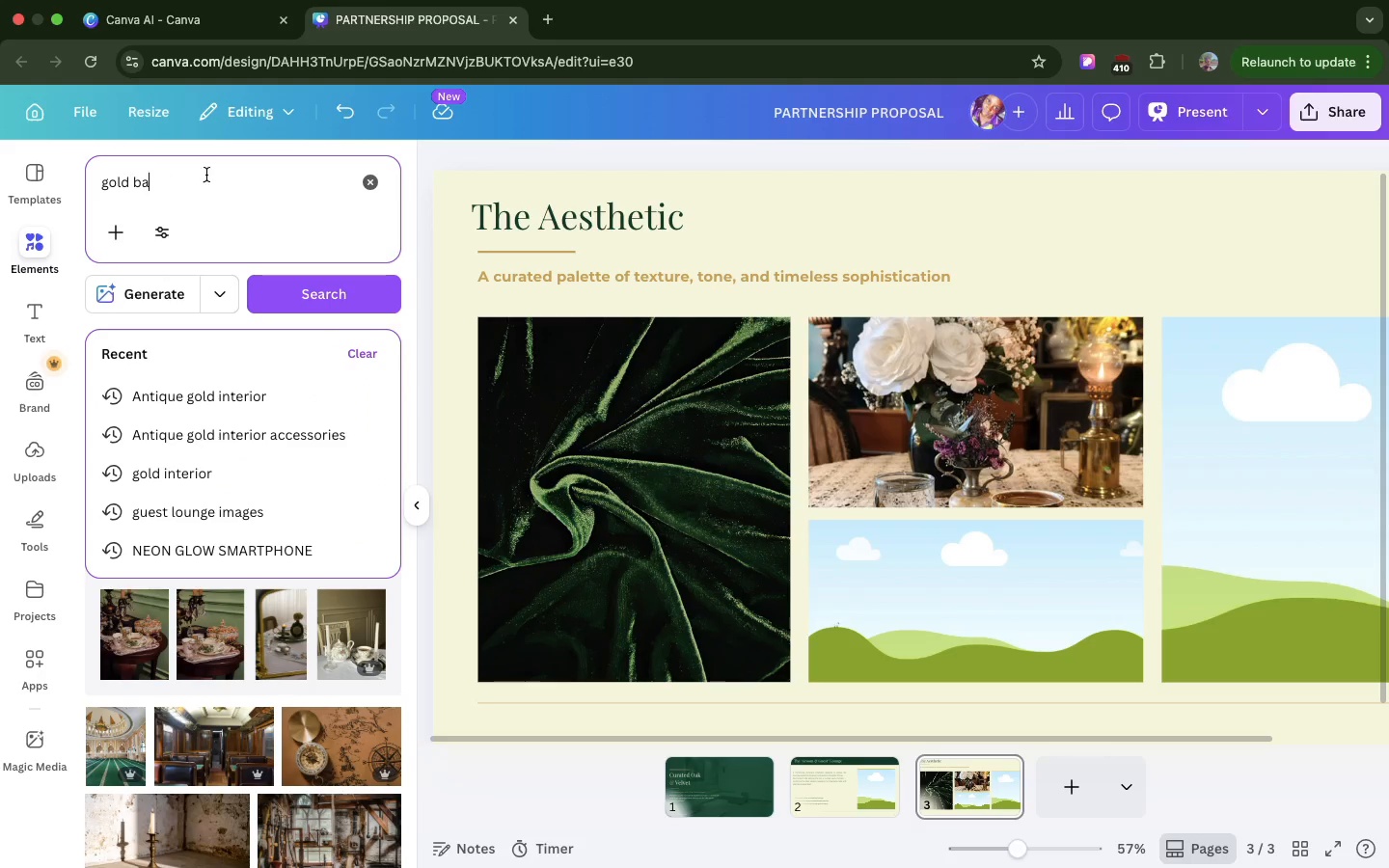 
type( car)
 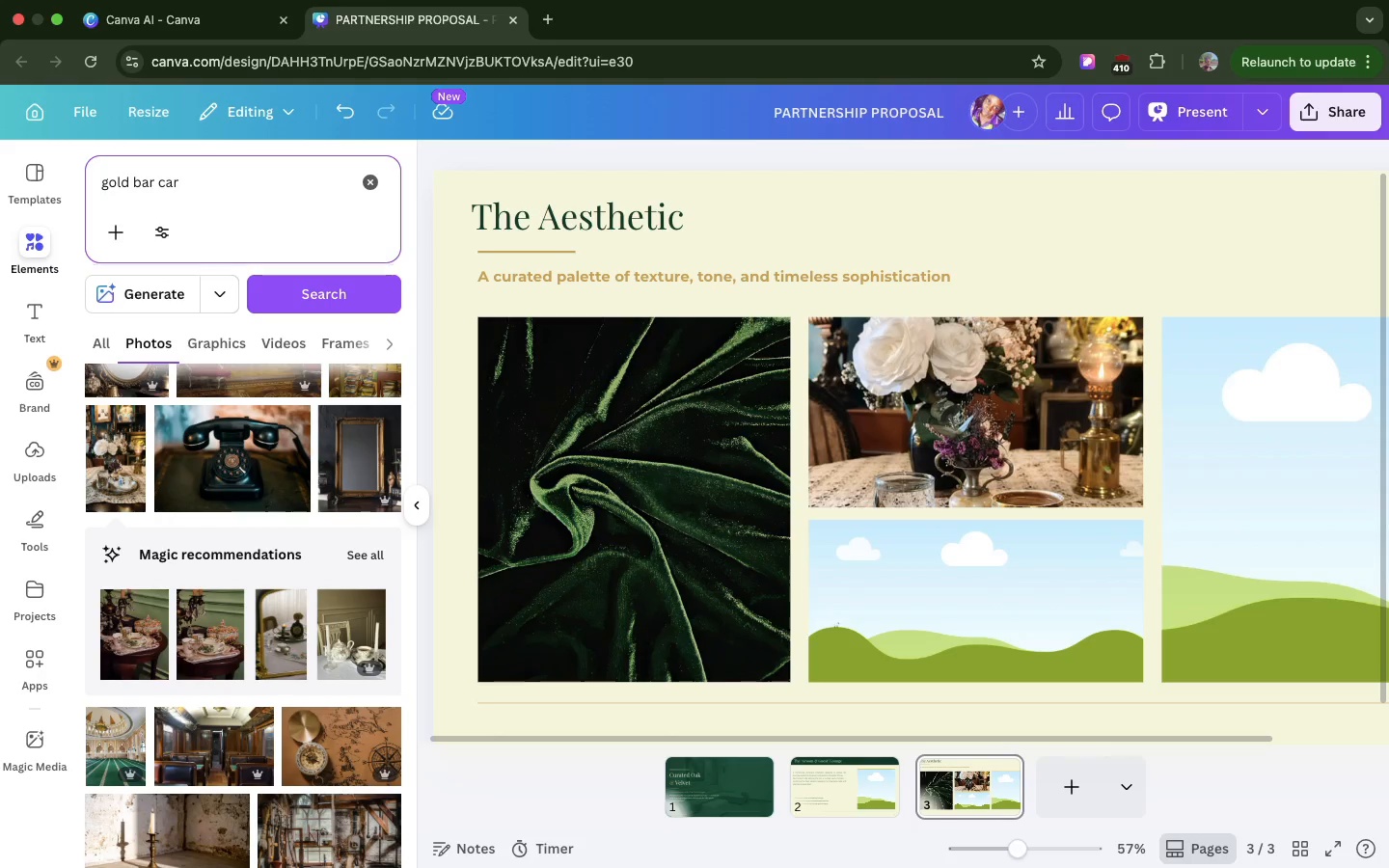 
key(T)
 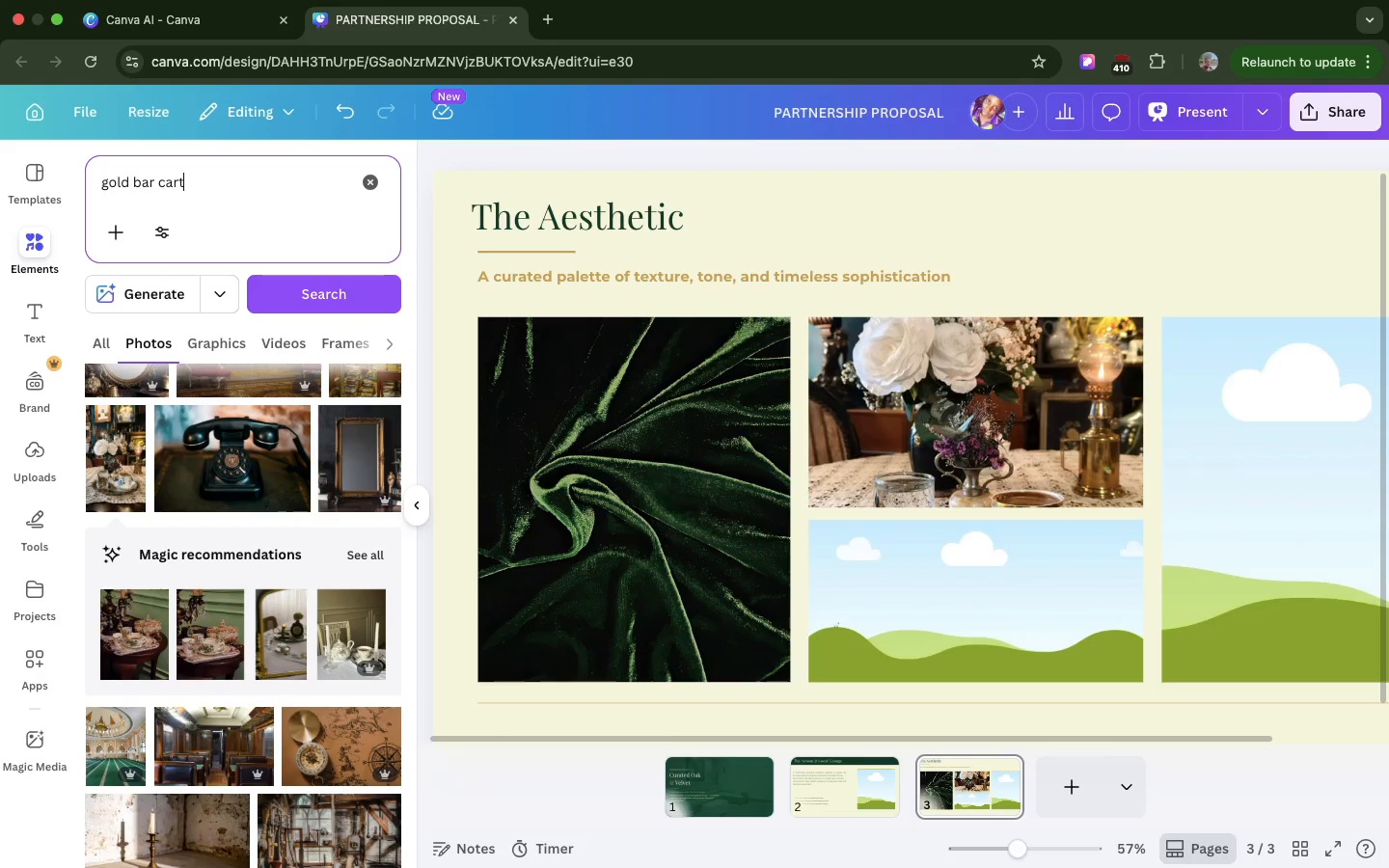 
hold_key(key=Enter, duration=0.3)
 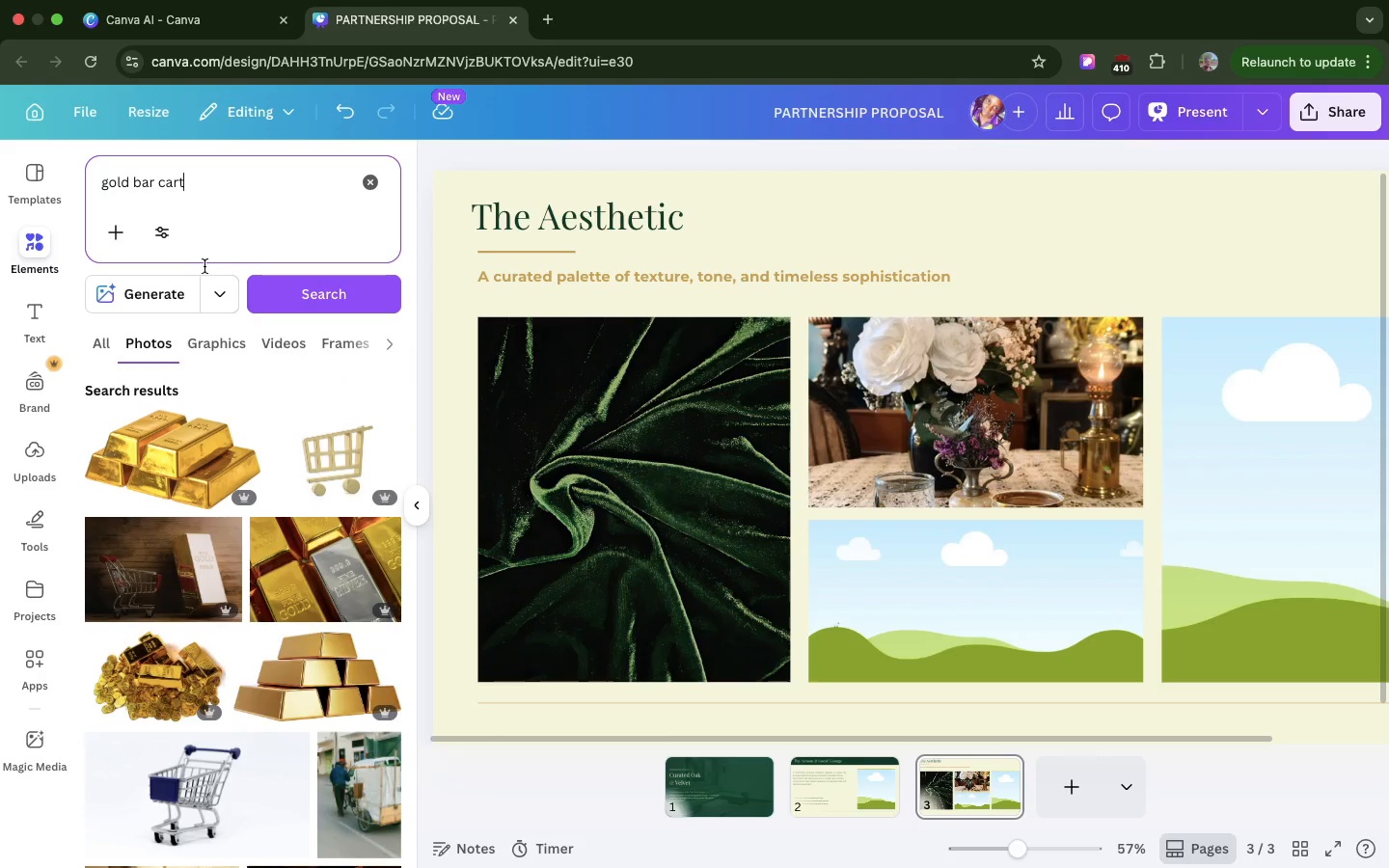 
scroll: coordinate [218, 607], scroll_direction: down, amount: 318.0
 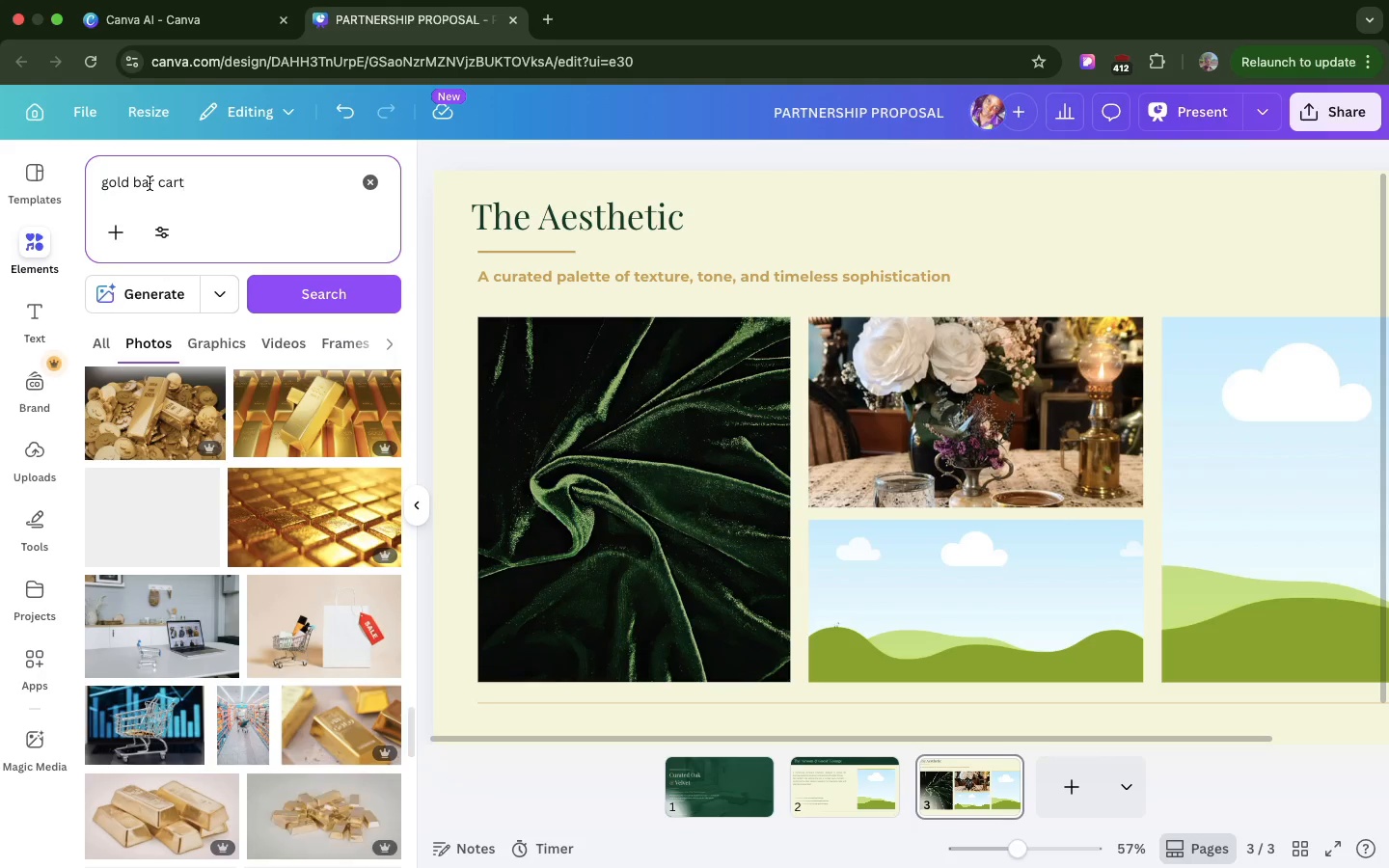 
double_click([150, 183])
 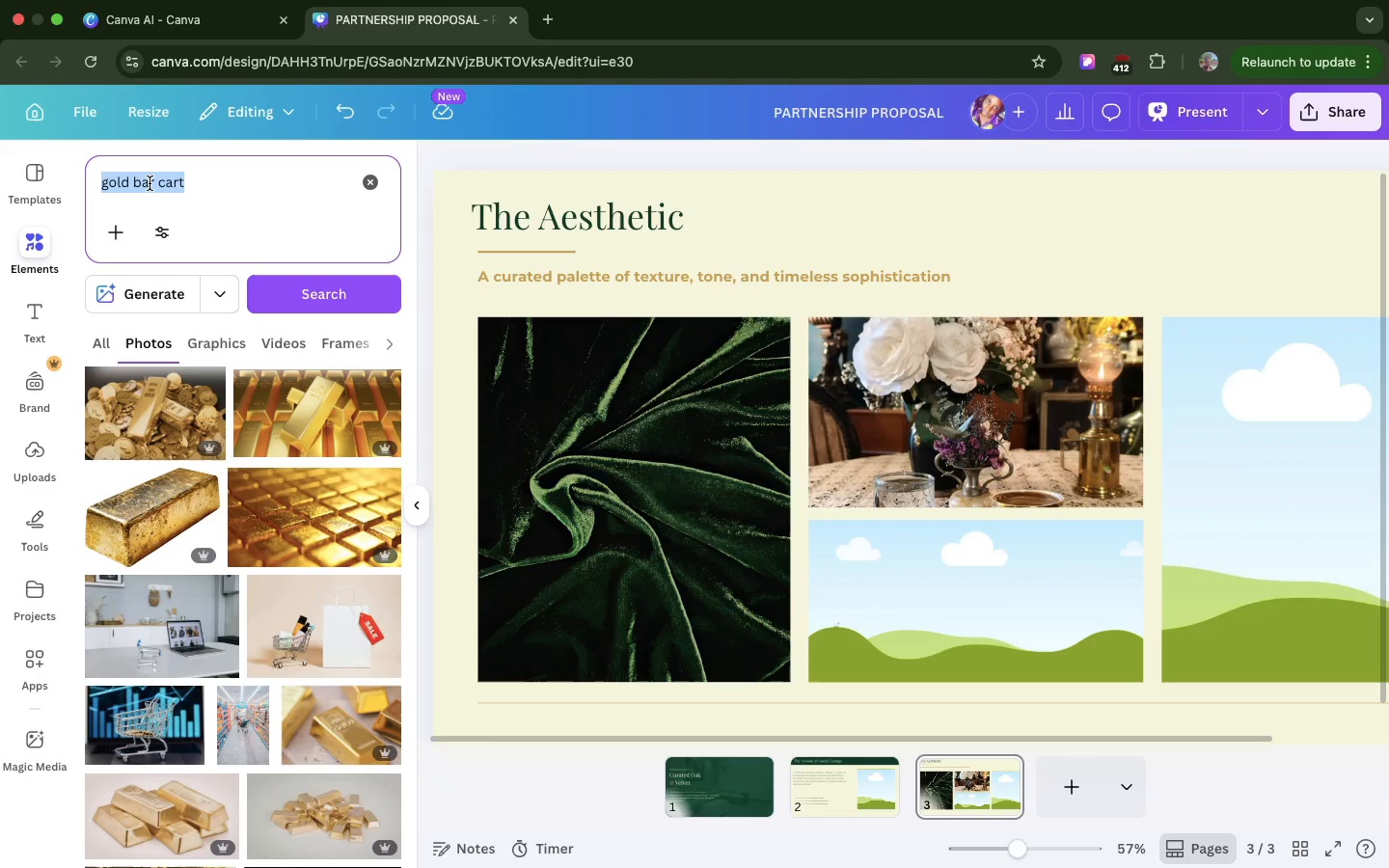 
triple_click([150, 183])
 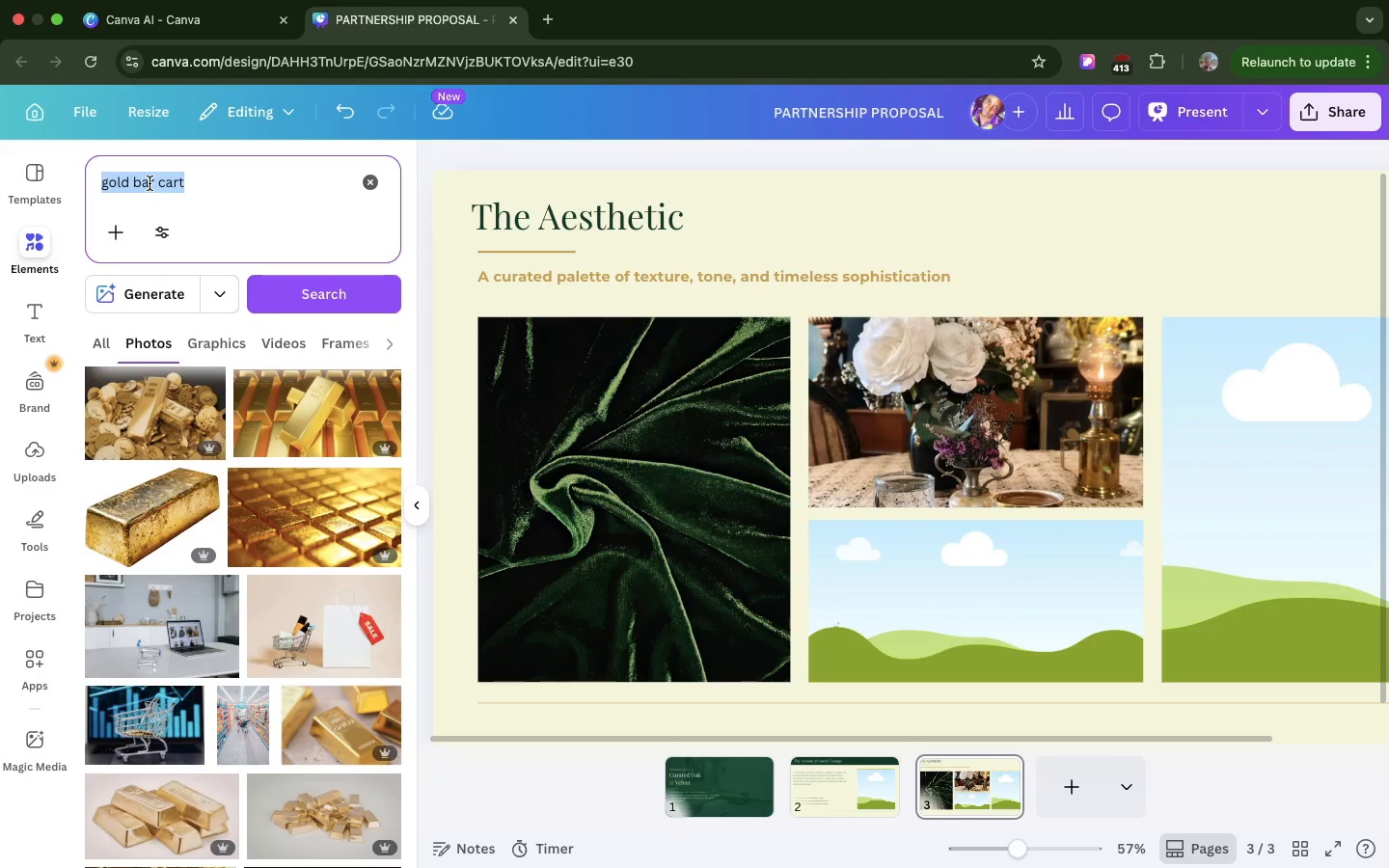 
left_click([150, 183])
 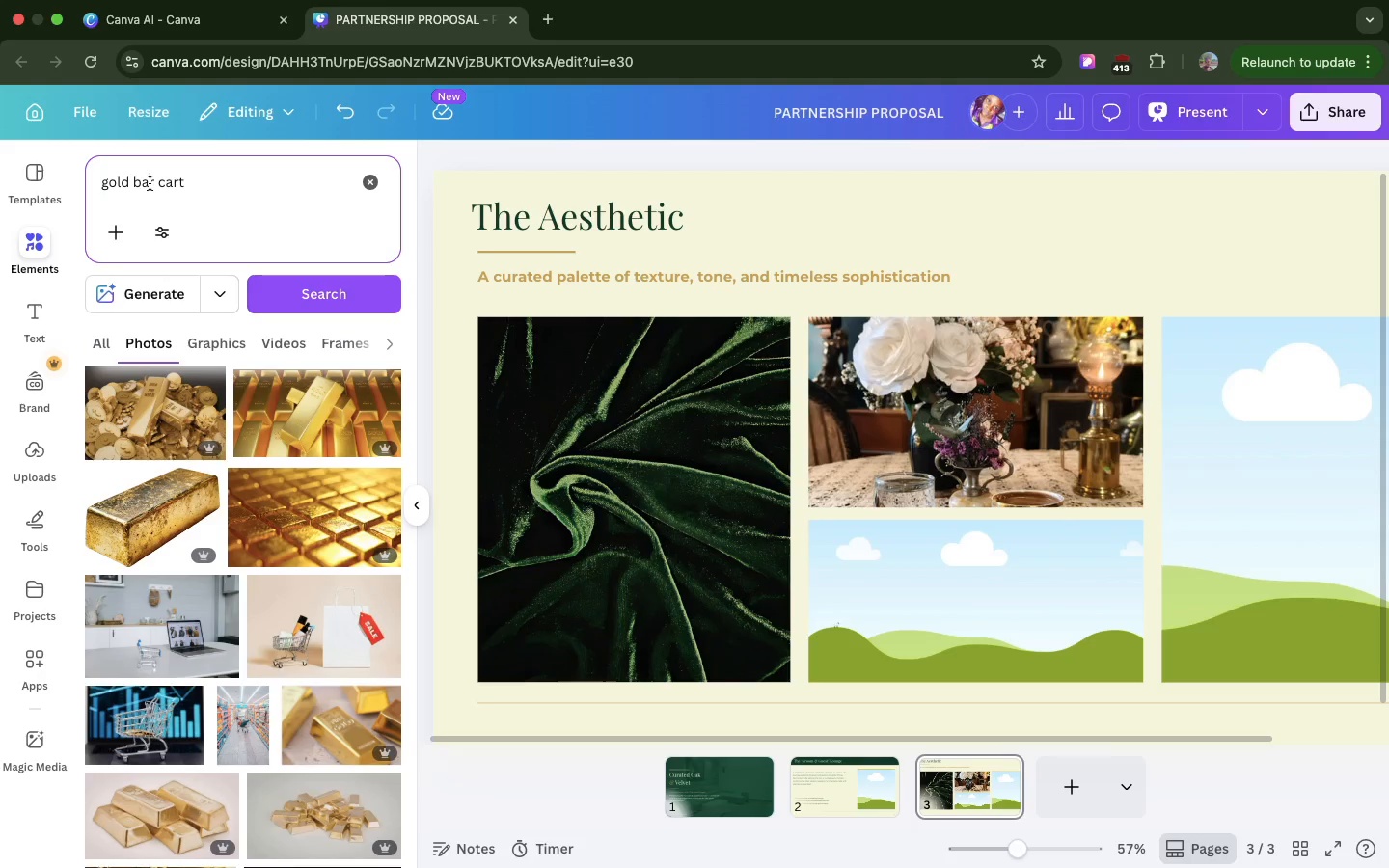 
left_click([150, 183])
 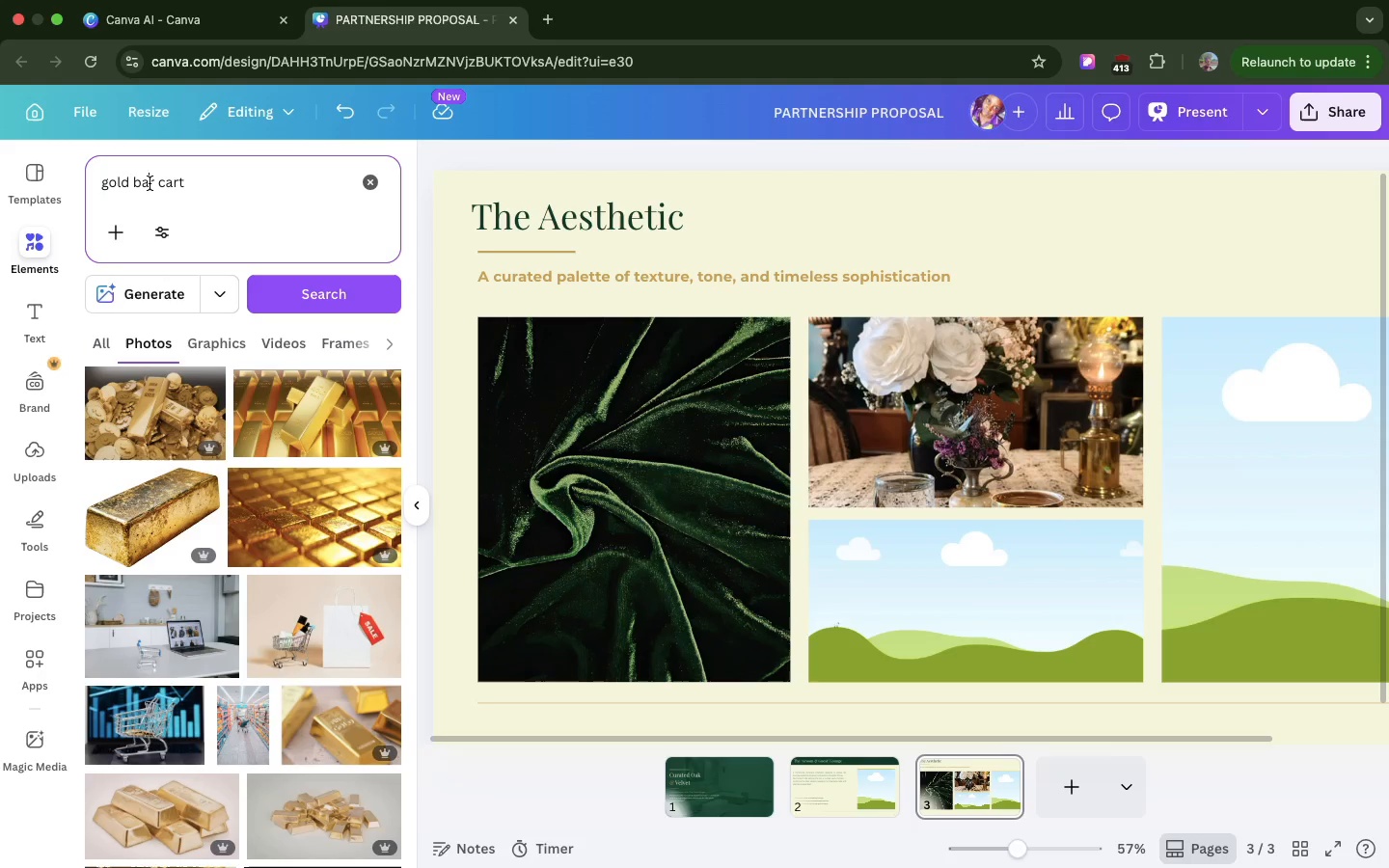 
double_click([150, 183])
 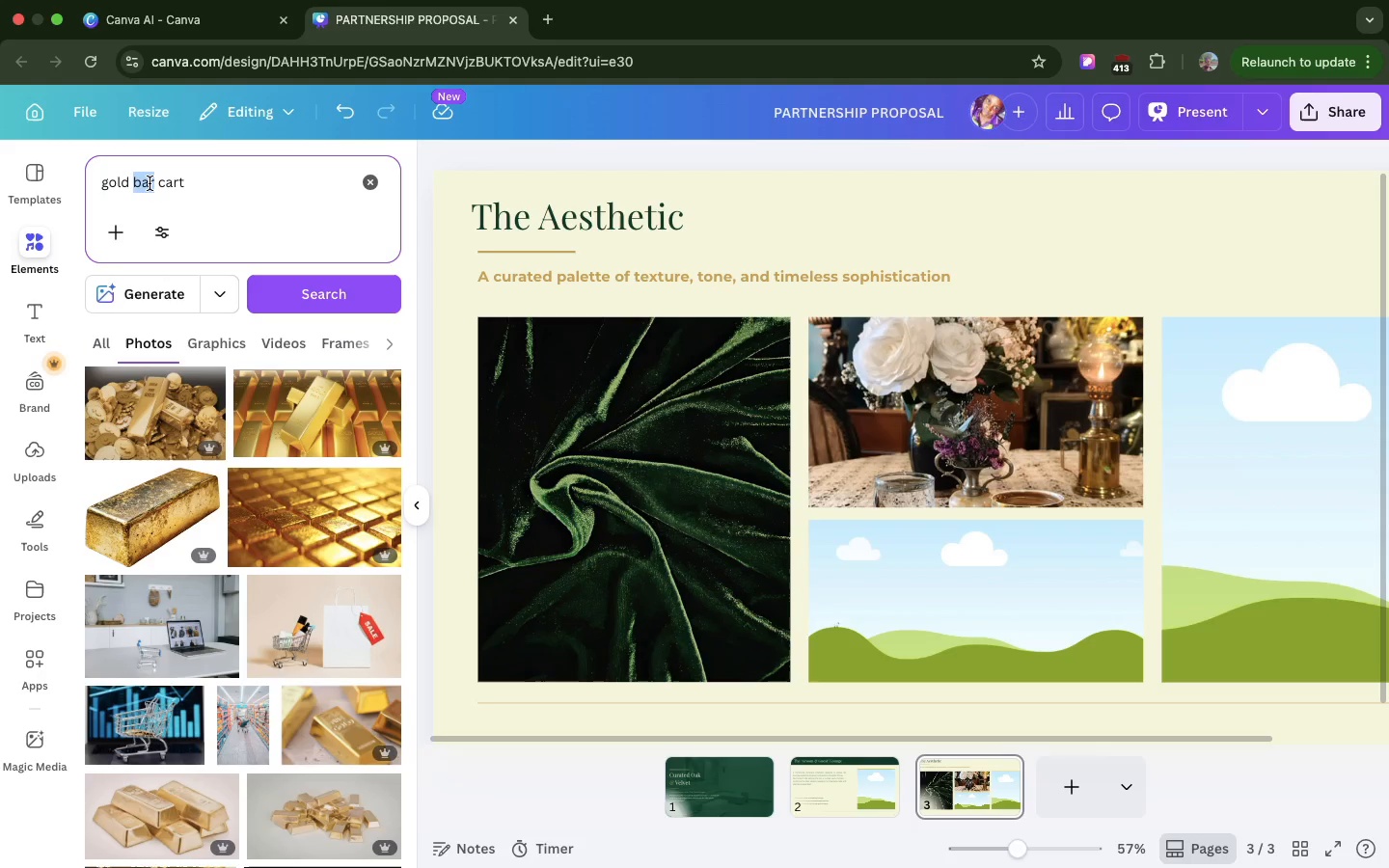 
key(Backspace)
 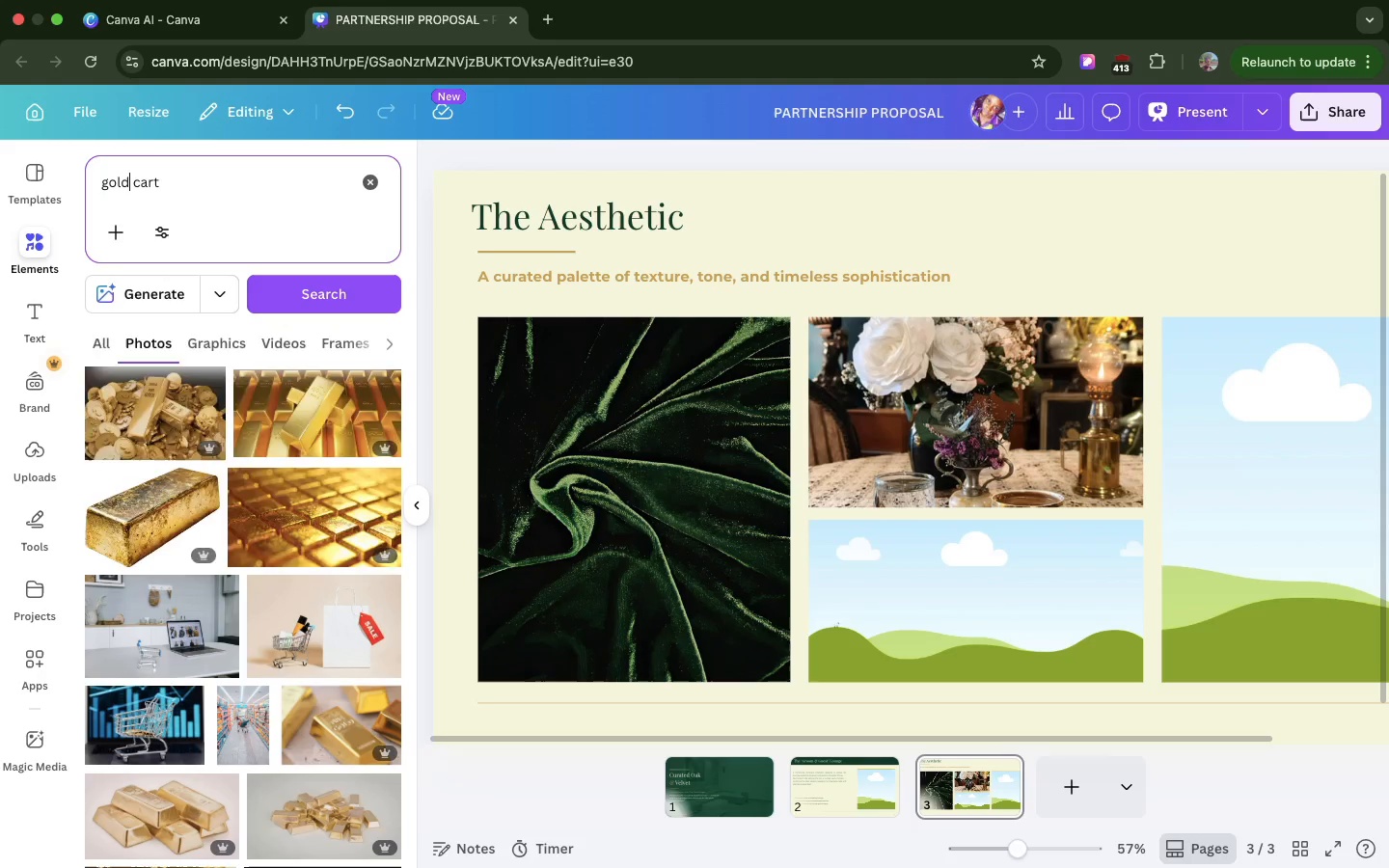 
key(Enter)
 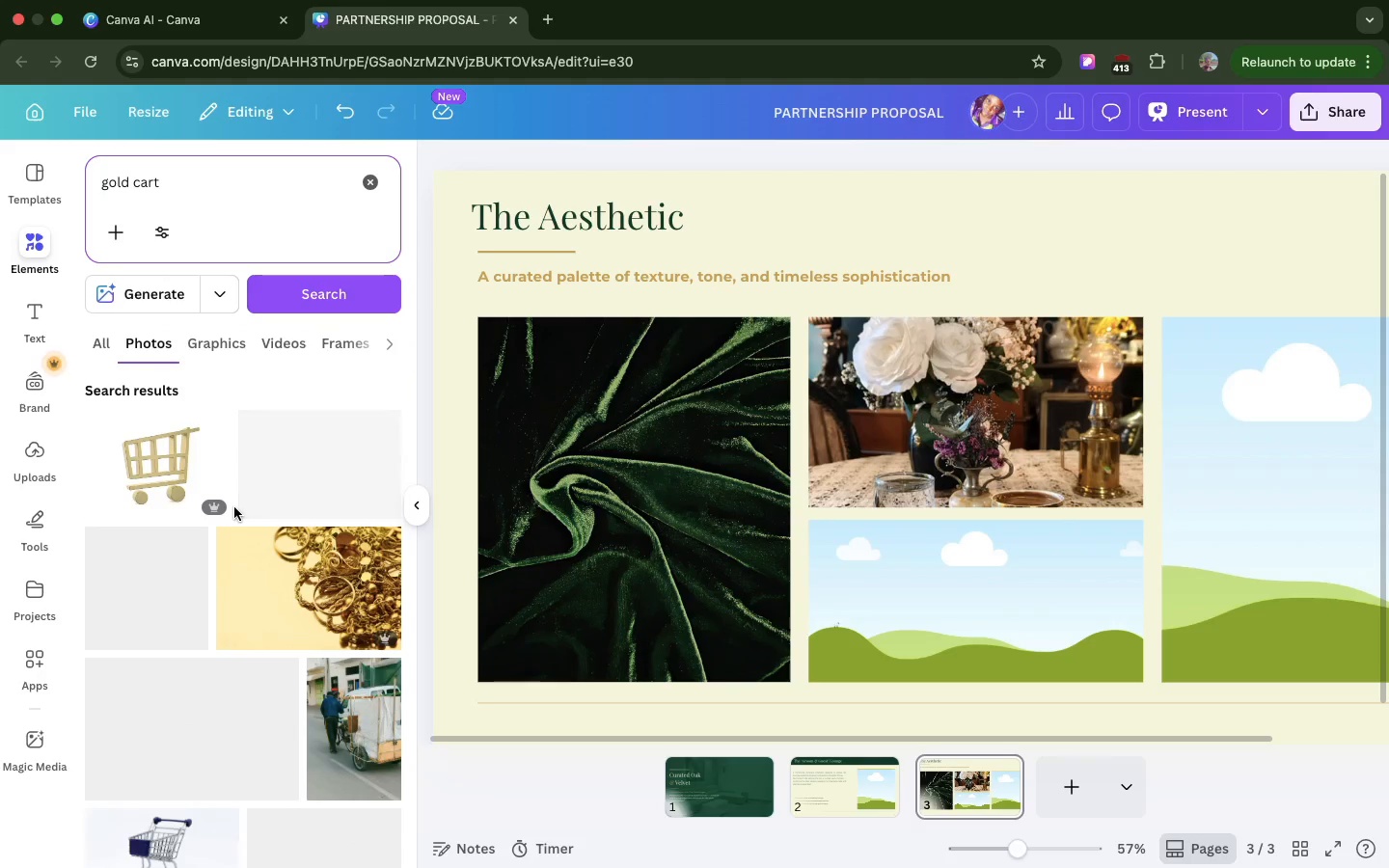 
scroll: coordinate [238, 498], scroll_direction: down, amount: 142.0
 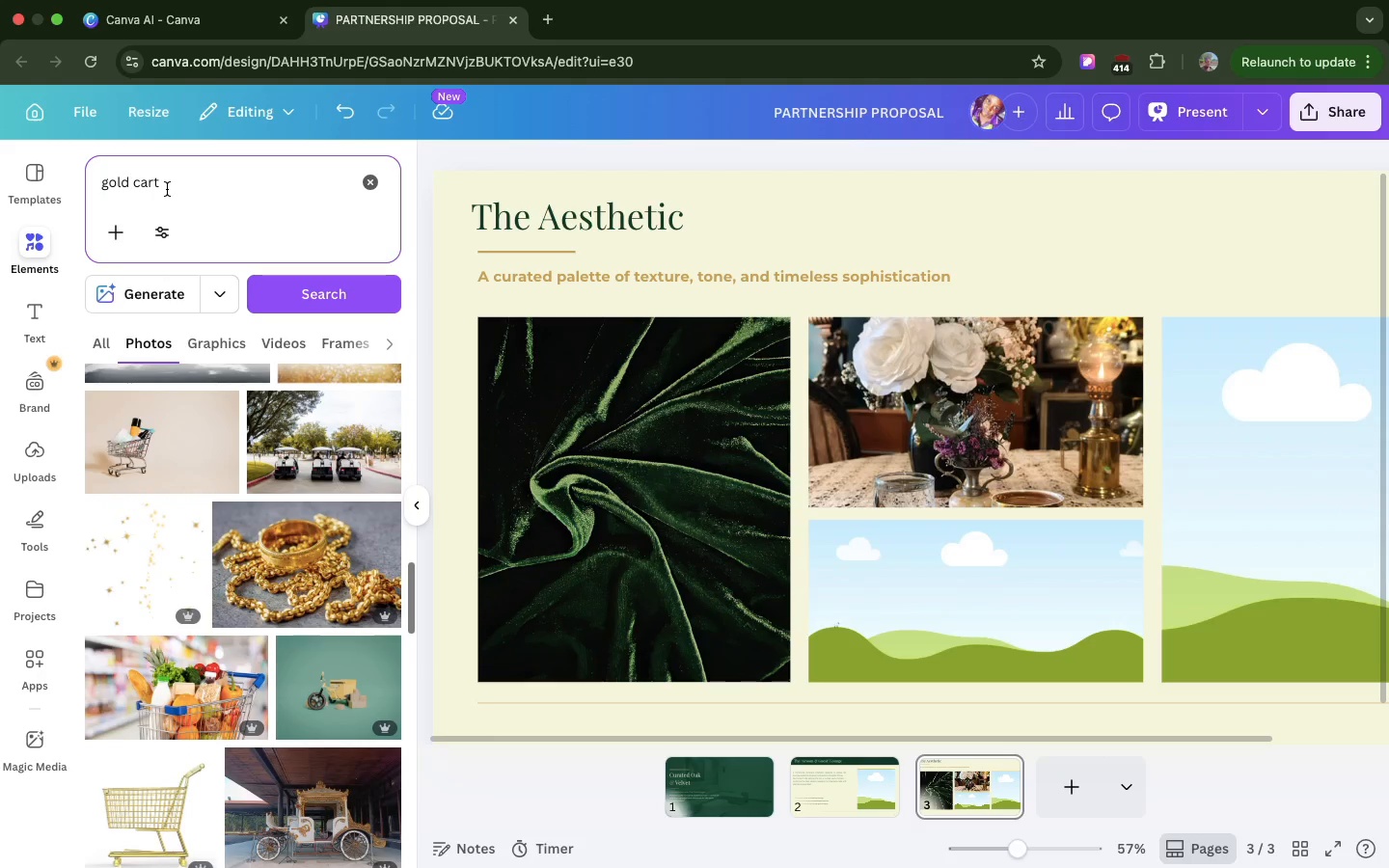 
double_click([167, 189])
 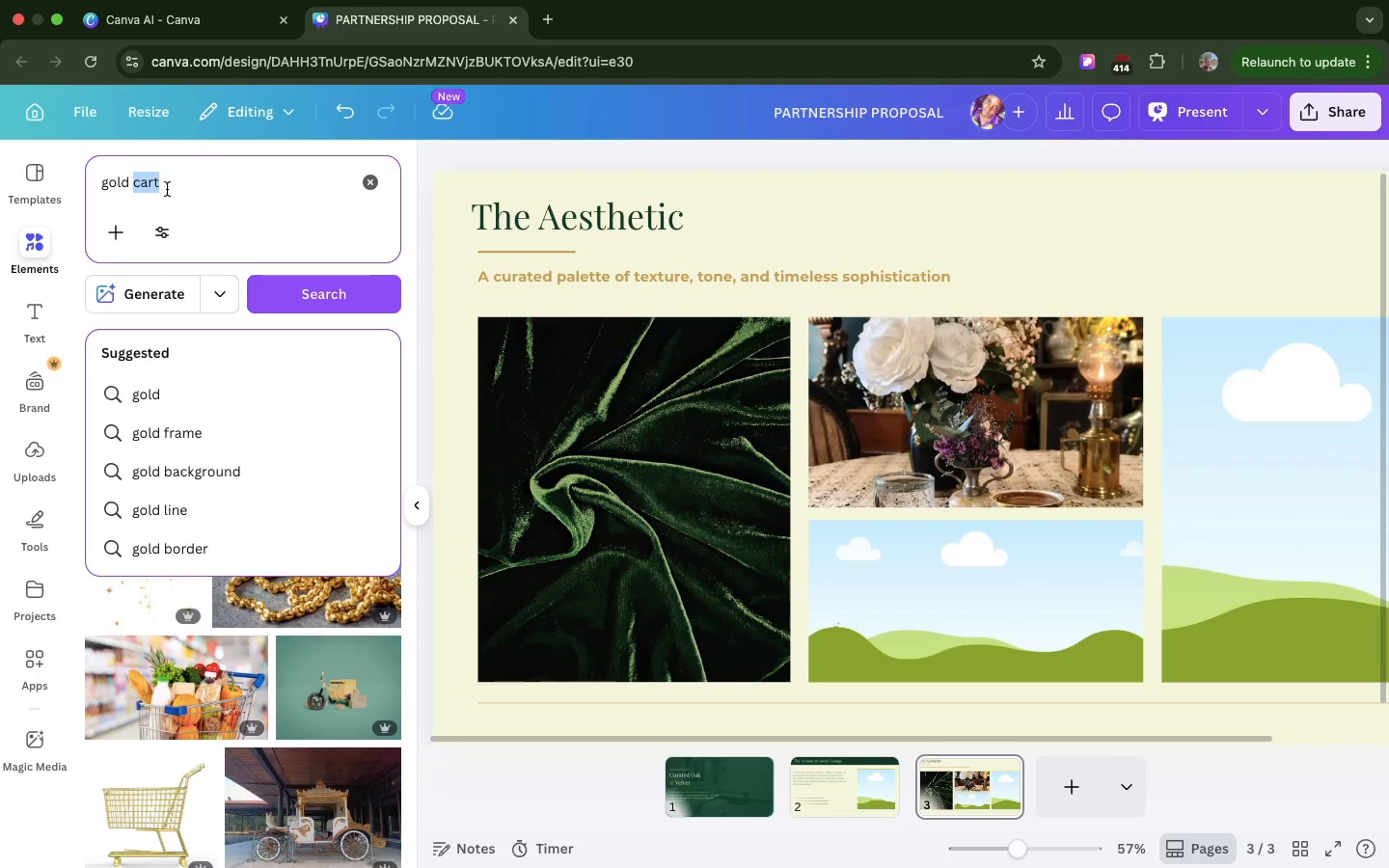 
type(stool)
 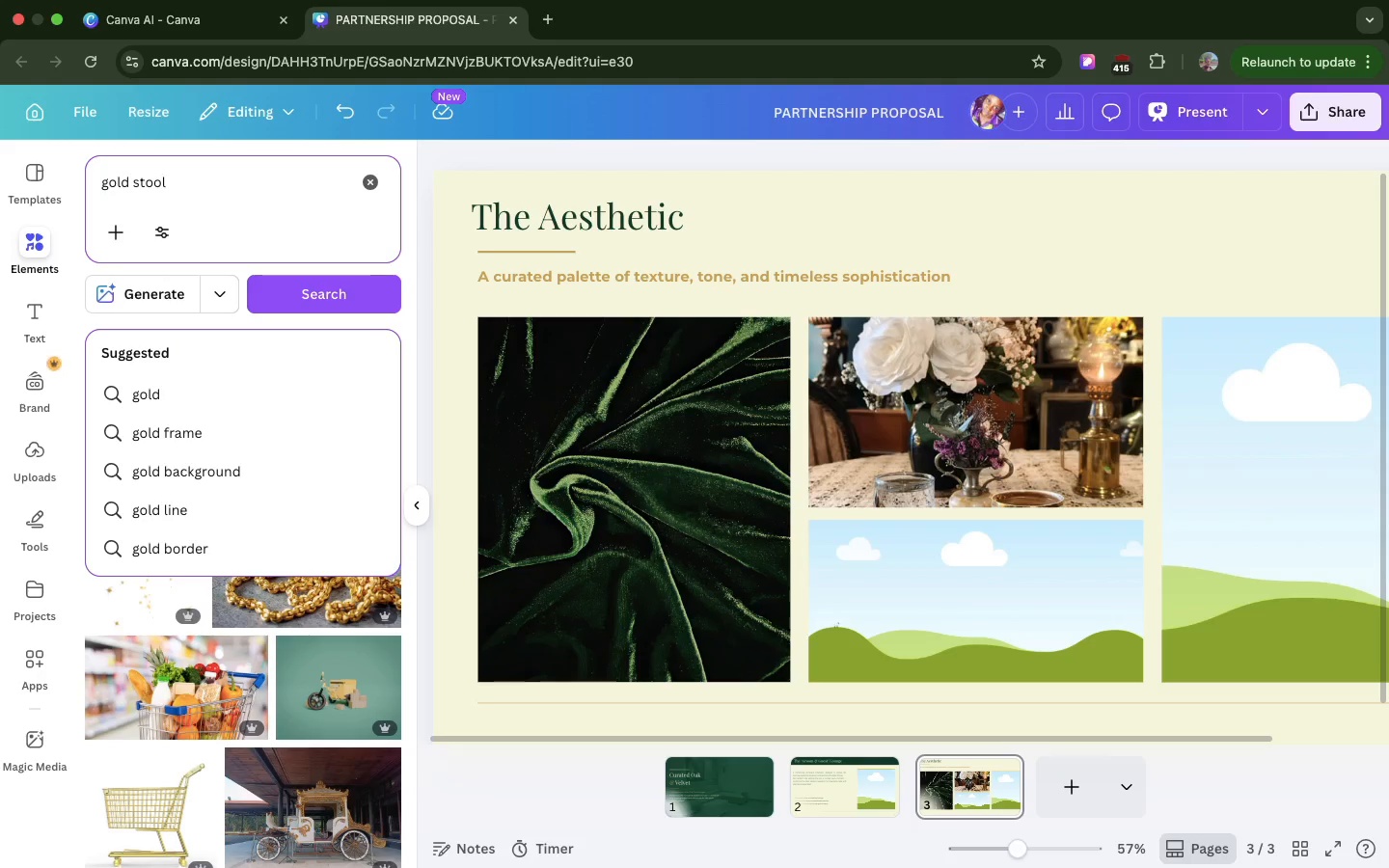 
hold_key(key=Enter, duration=0.38)
 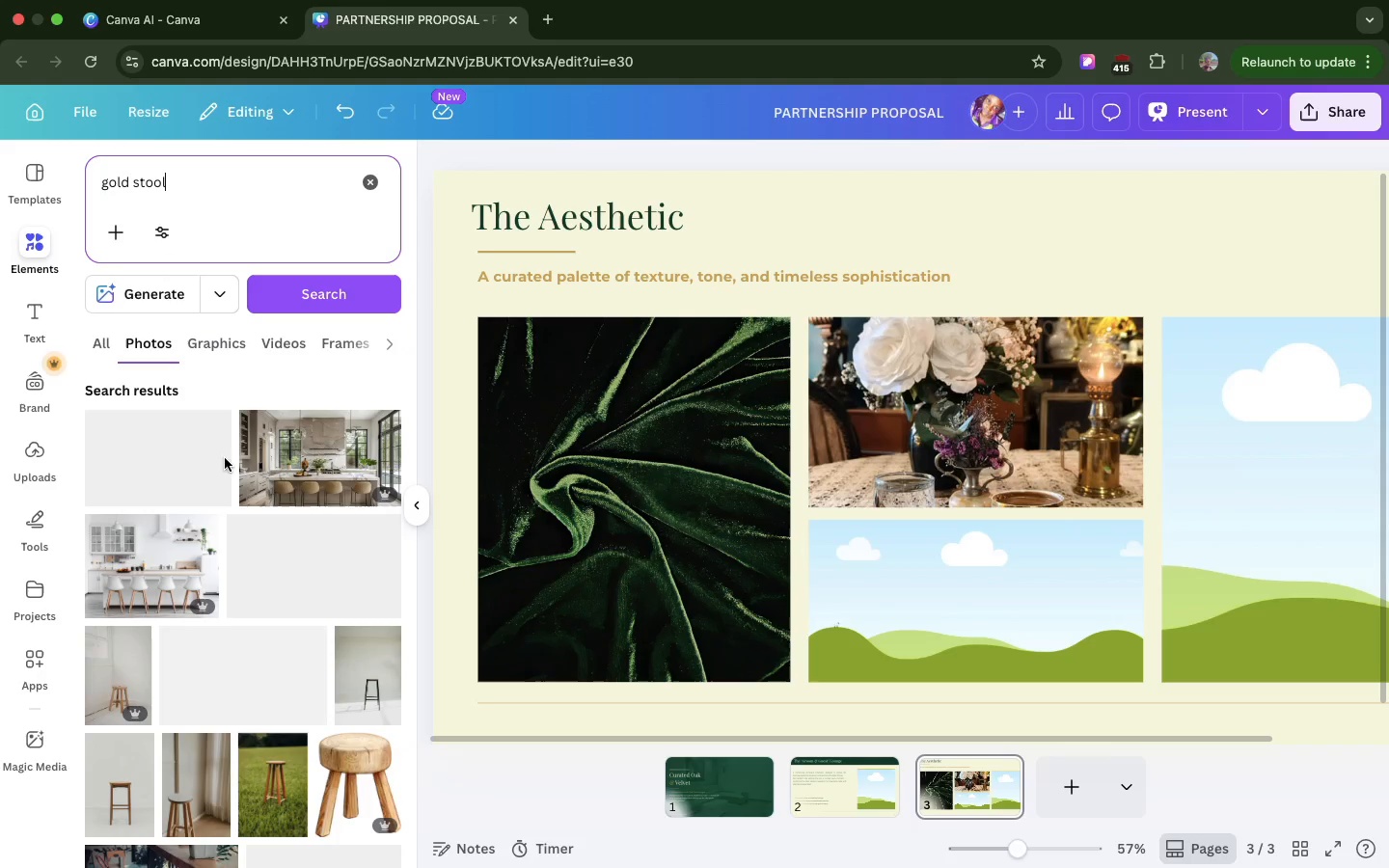 
scroll: coordinate [187, 527], scroll_direction: down, amount: 203.0
 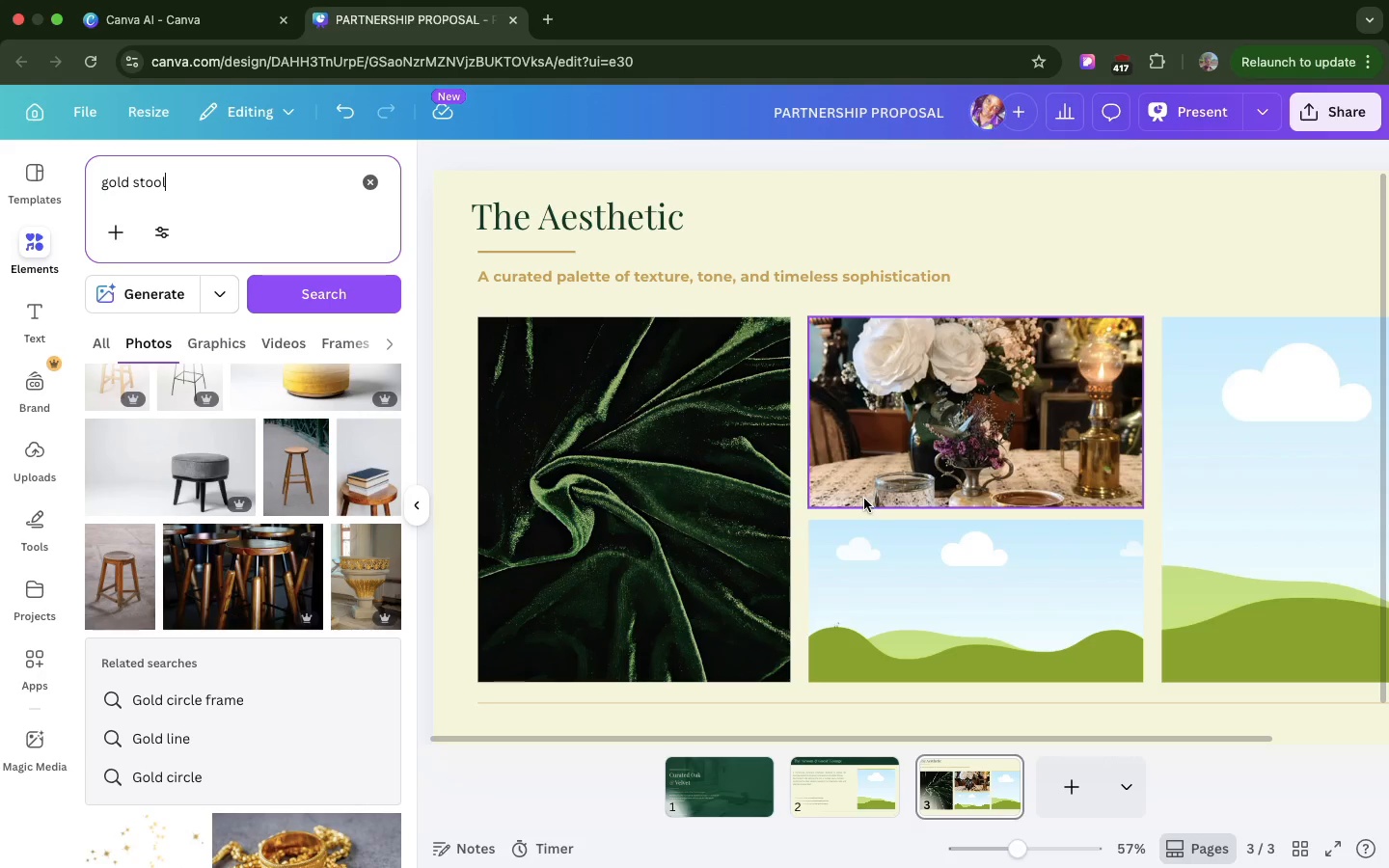 
wait(5.09)
 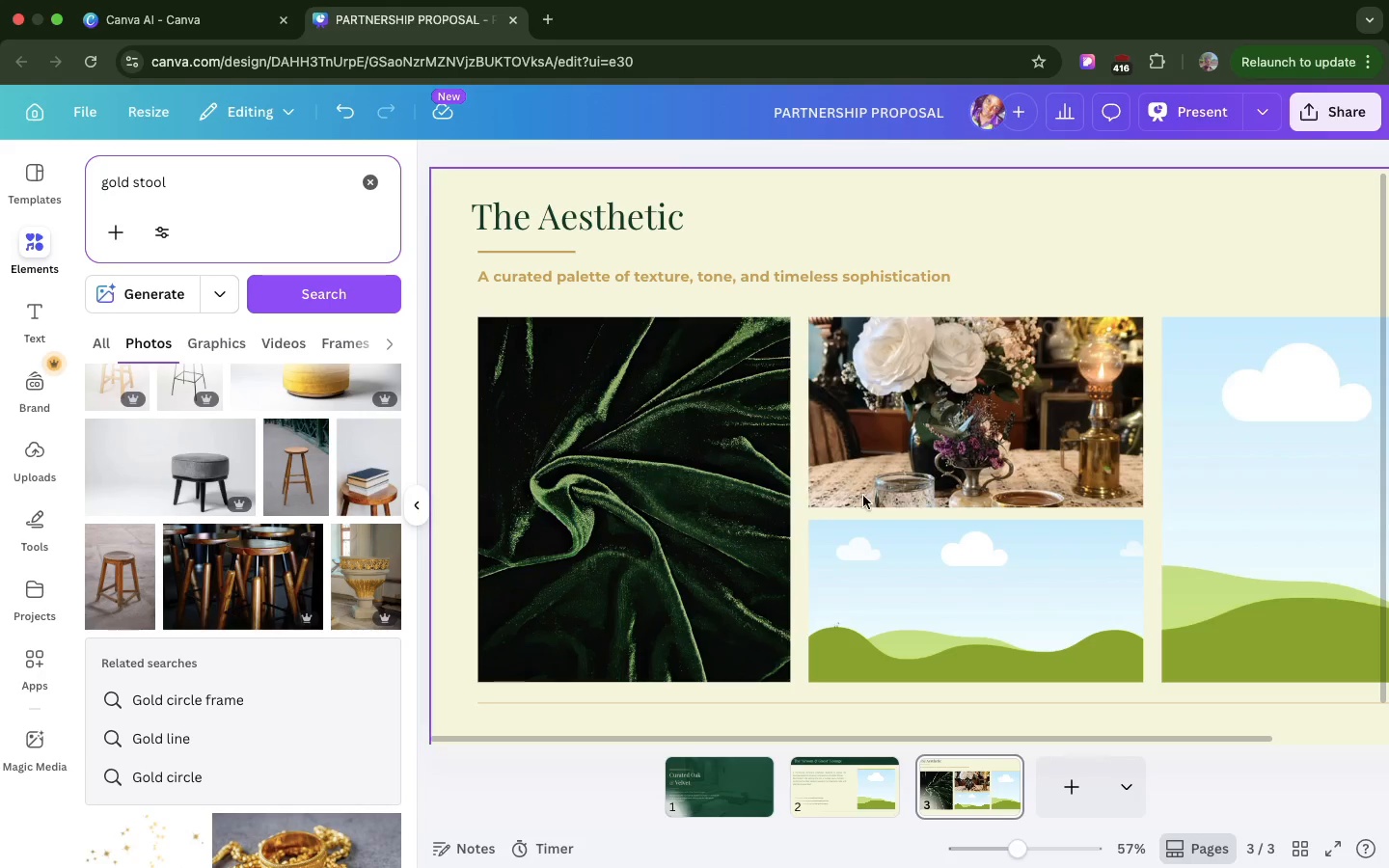 
double_click([230, 188])
 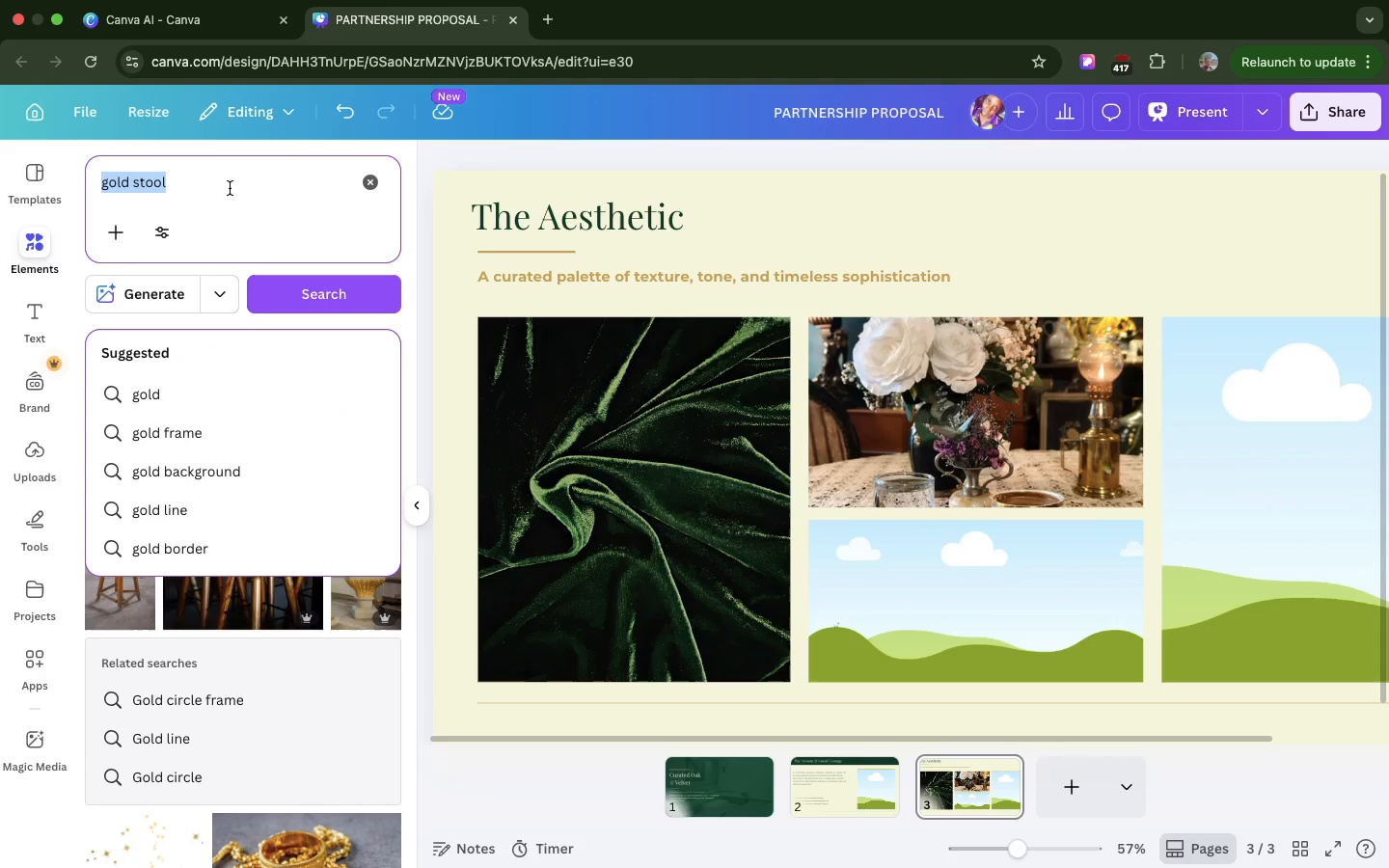 
triple_click([230, 188])
 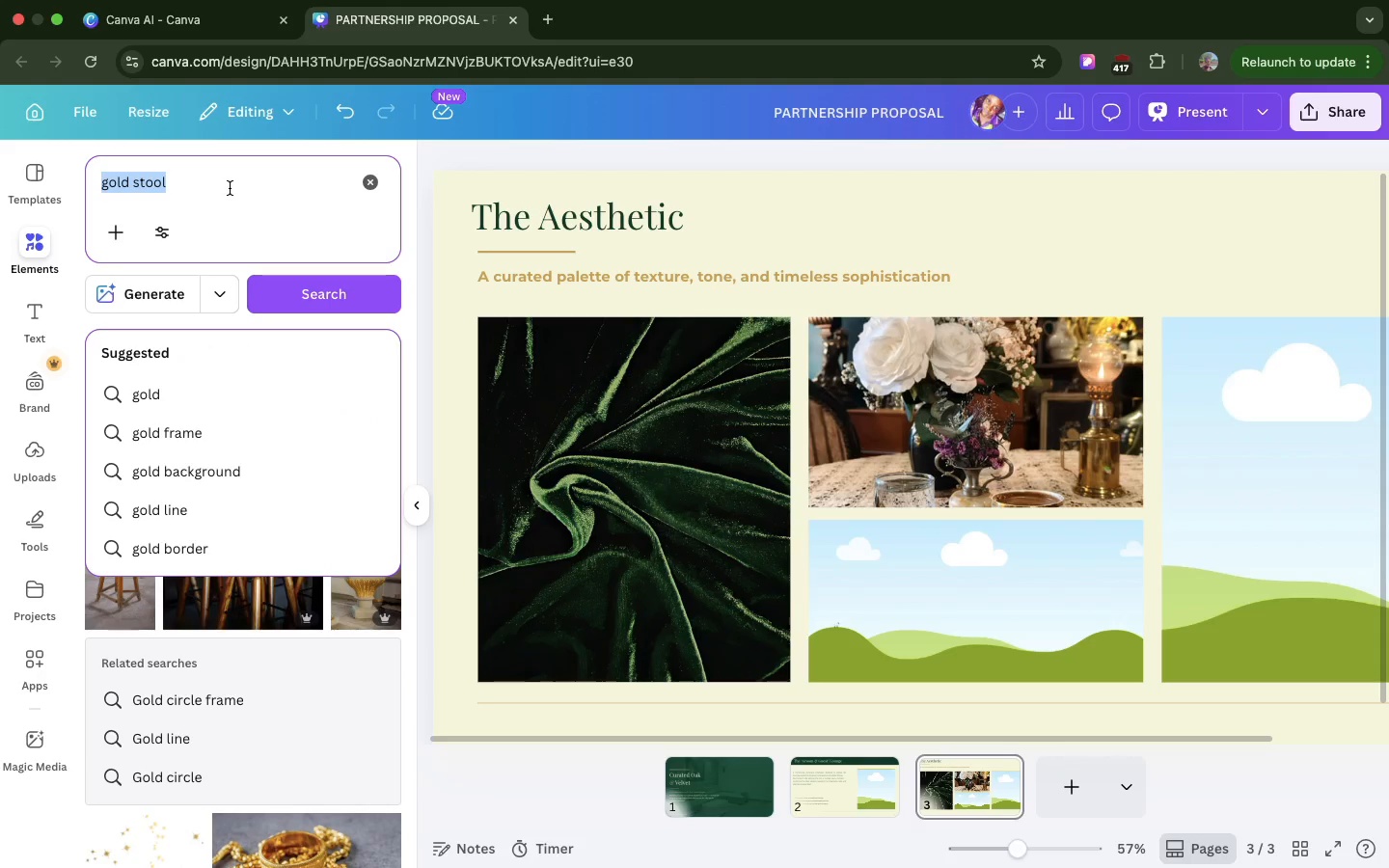 
triple_click([230, 188])
 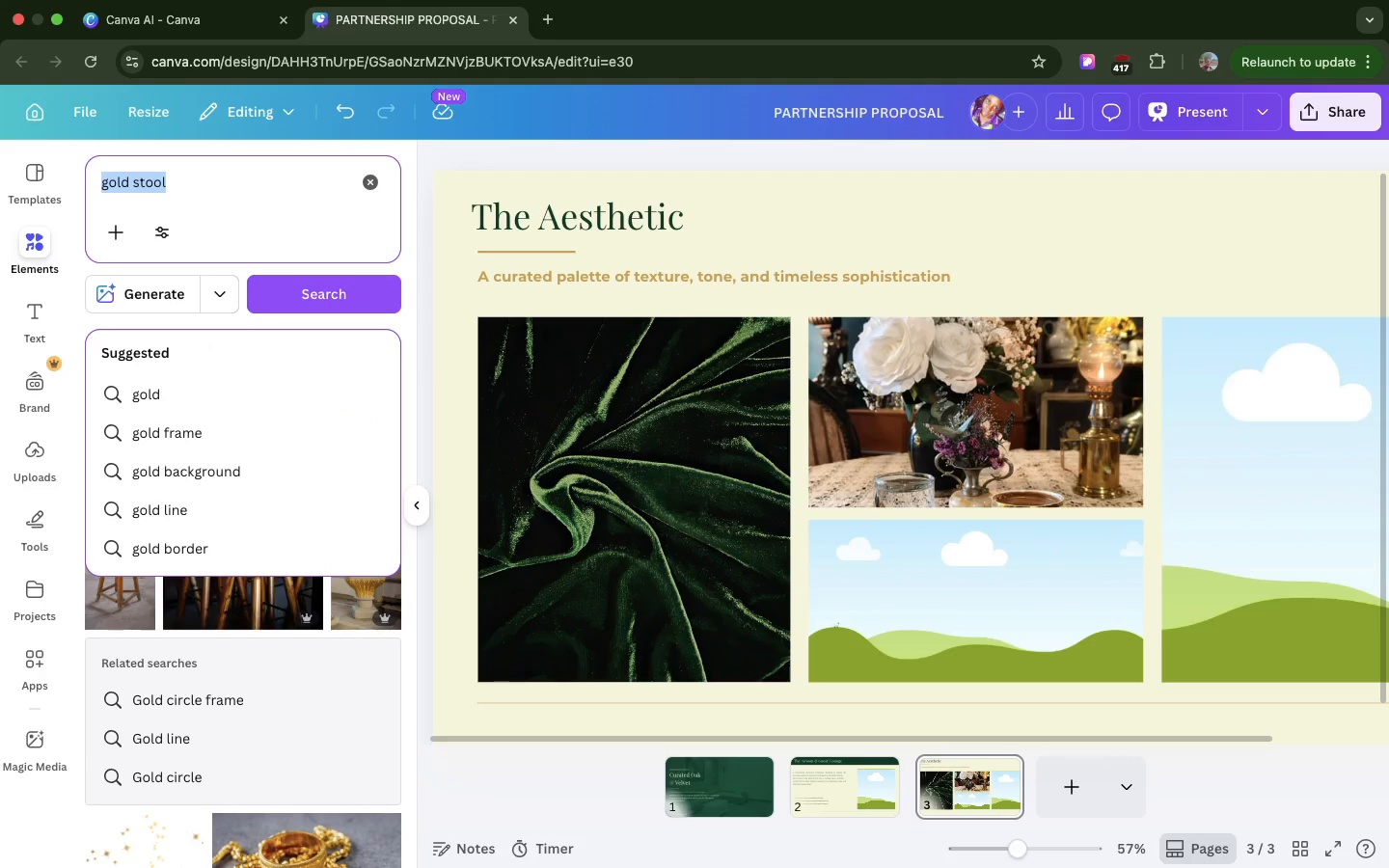 
type(ornaxe)
key(Backspace)
key(Backspace)
type(xe)
key(Backspace)
key(Backspace)
type(ze mirrors)
 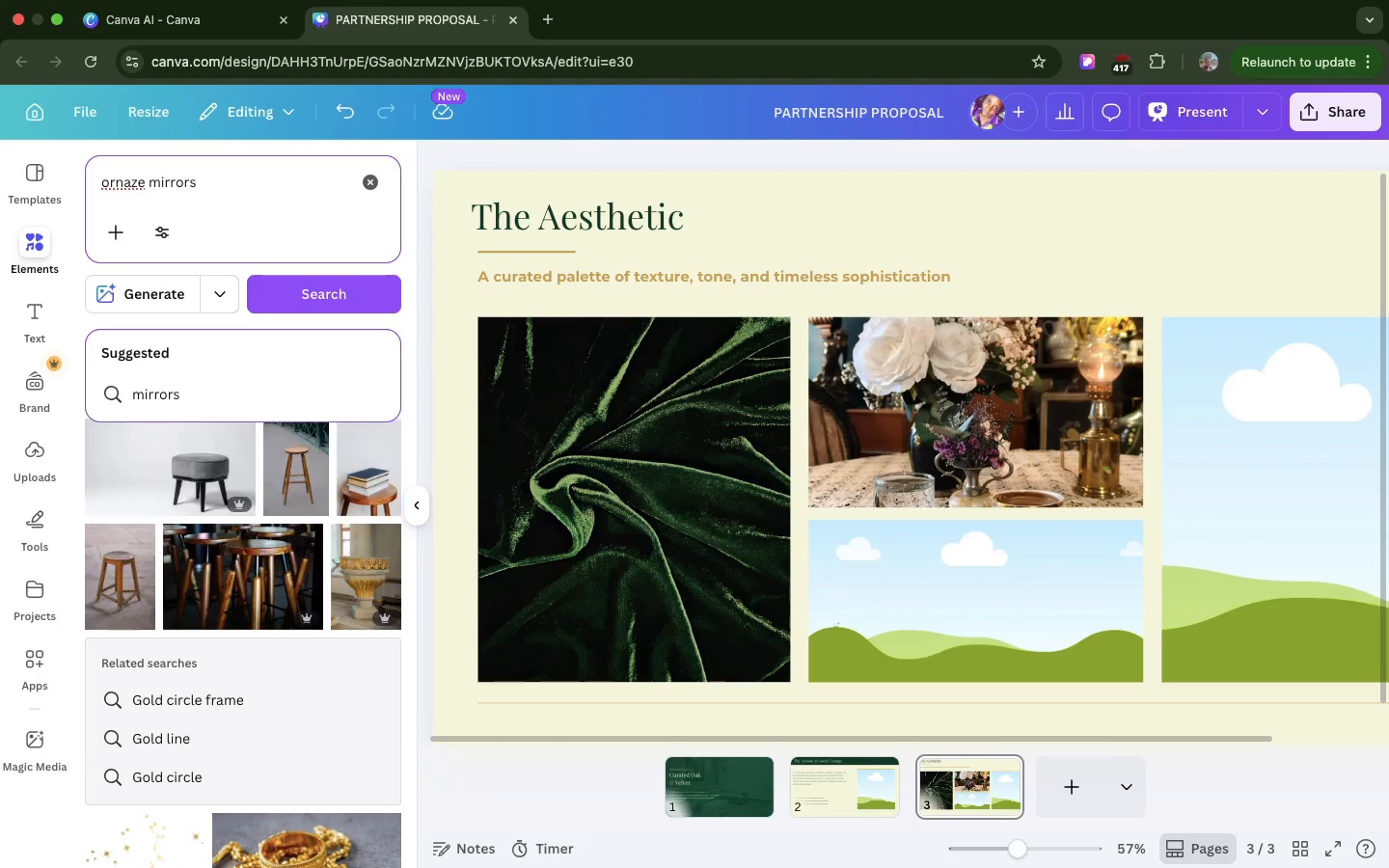 
key(Enter)
 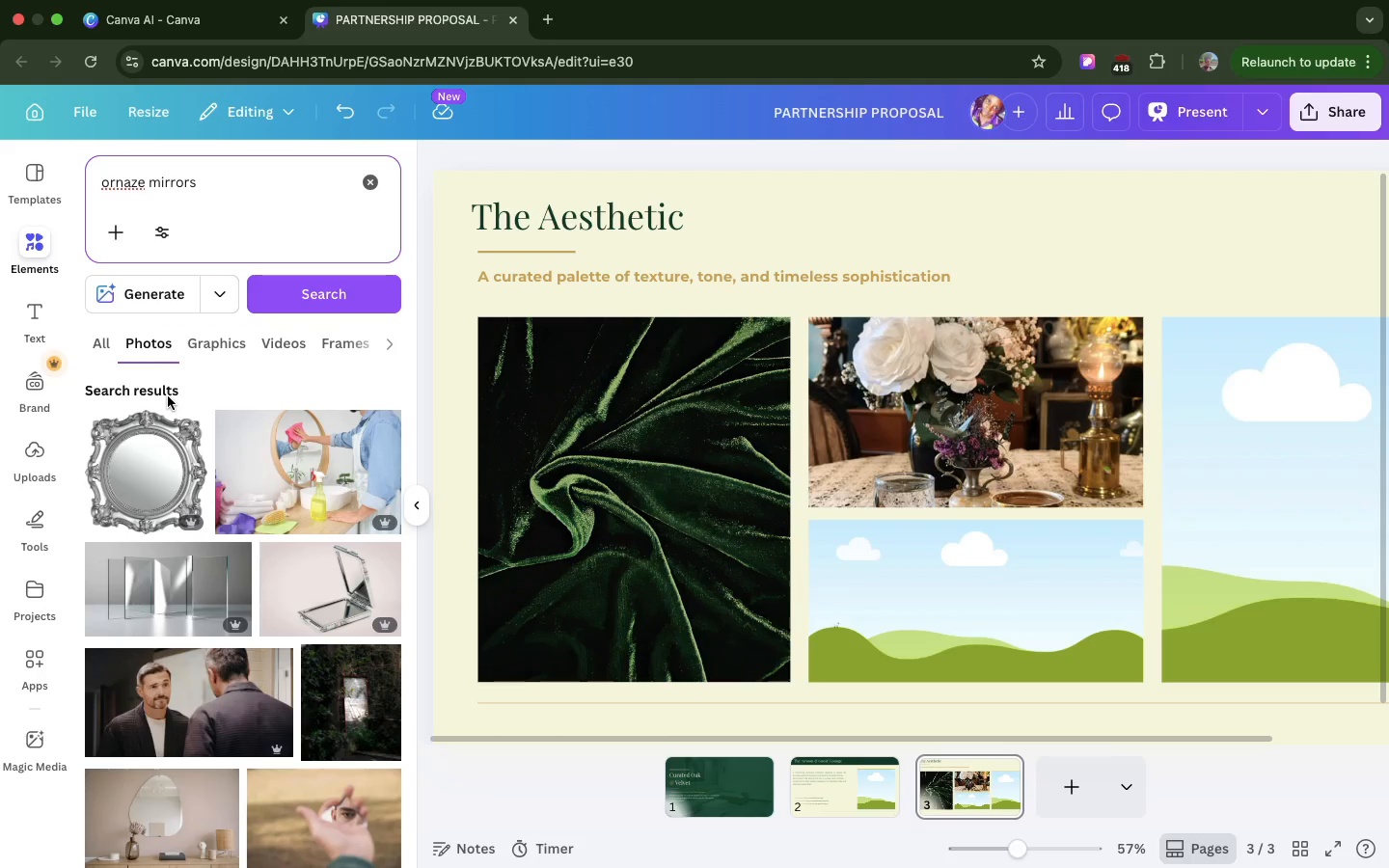 
scroll: coordinate [287, 848], scroll_direction: down, amount: 23.0
 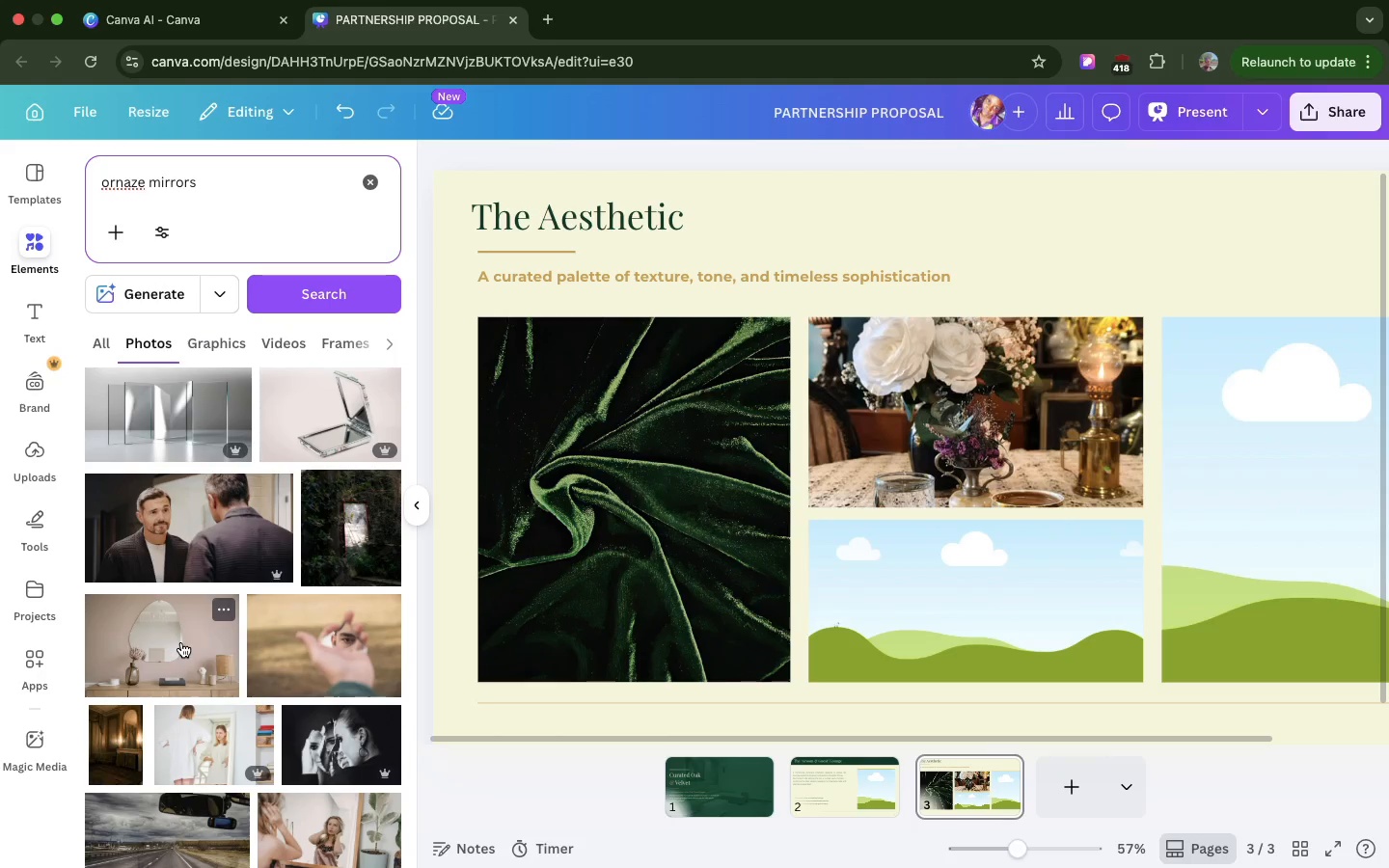 
left_click_drag(start_coordinate=[181, 642], to_coordinate=[538, 573])
 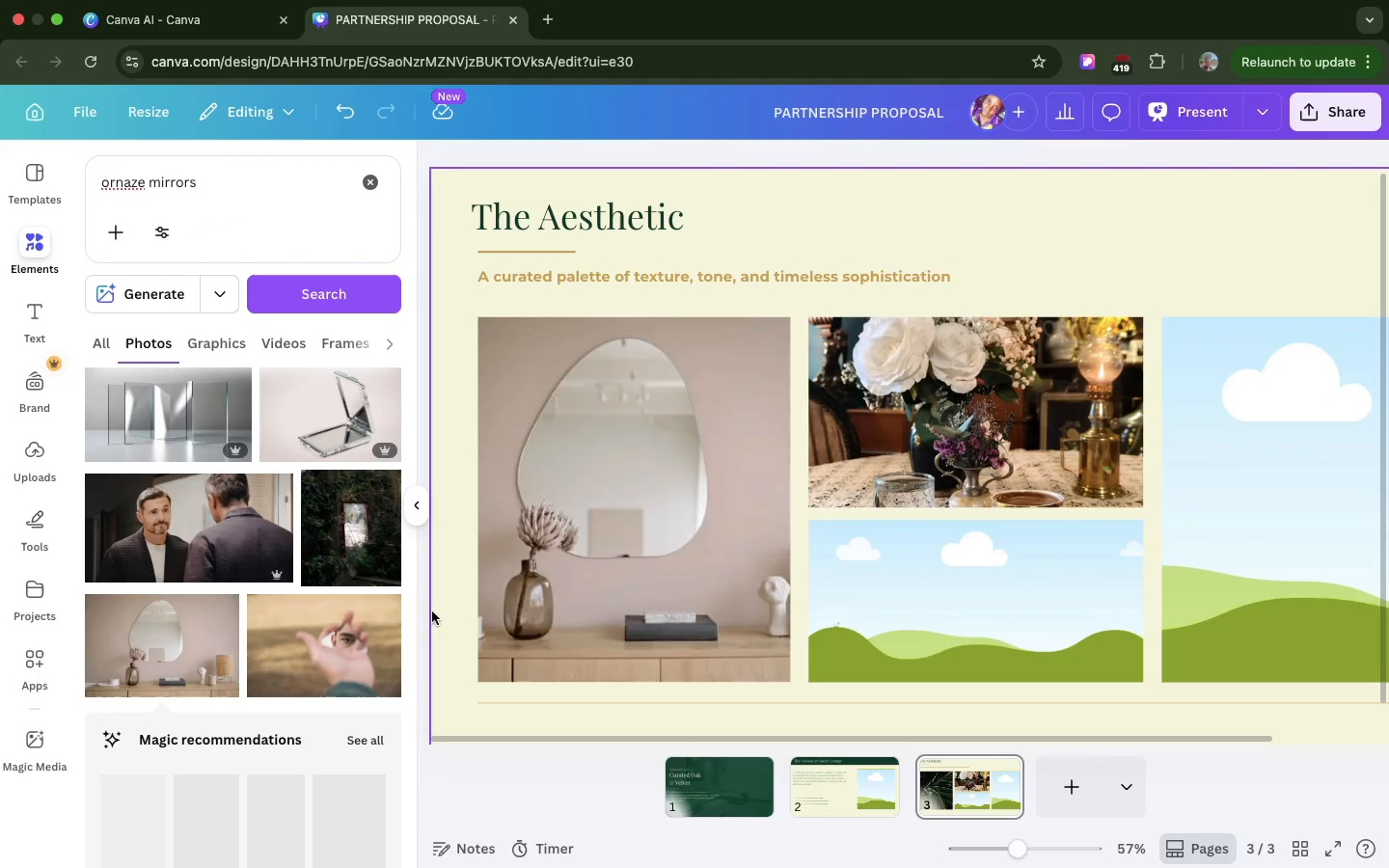 
key(Meta+Z)
 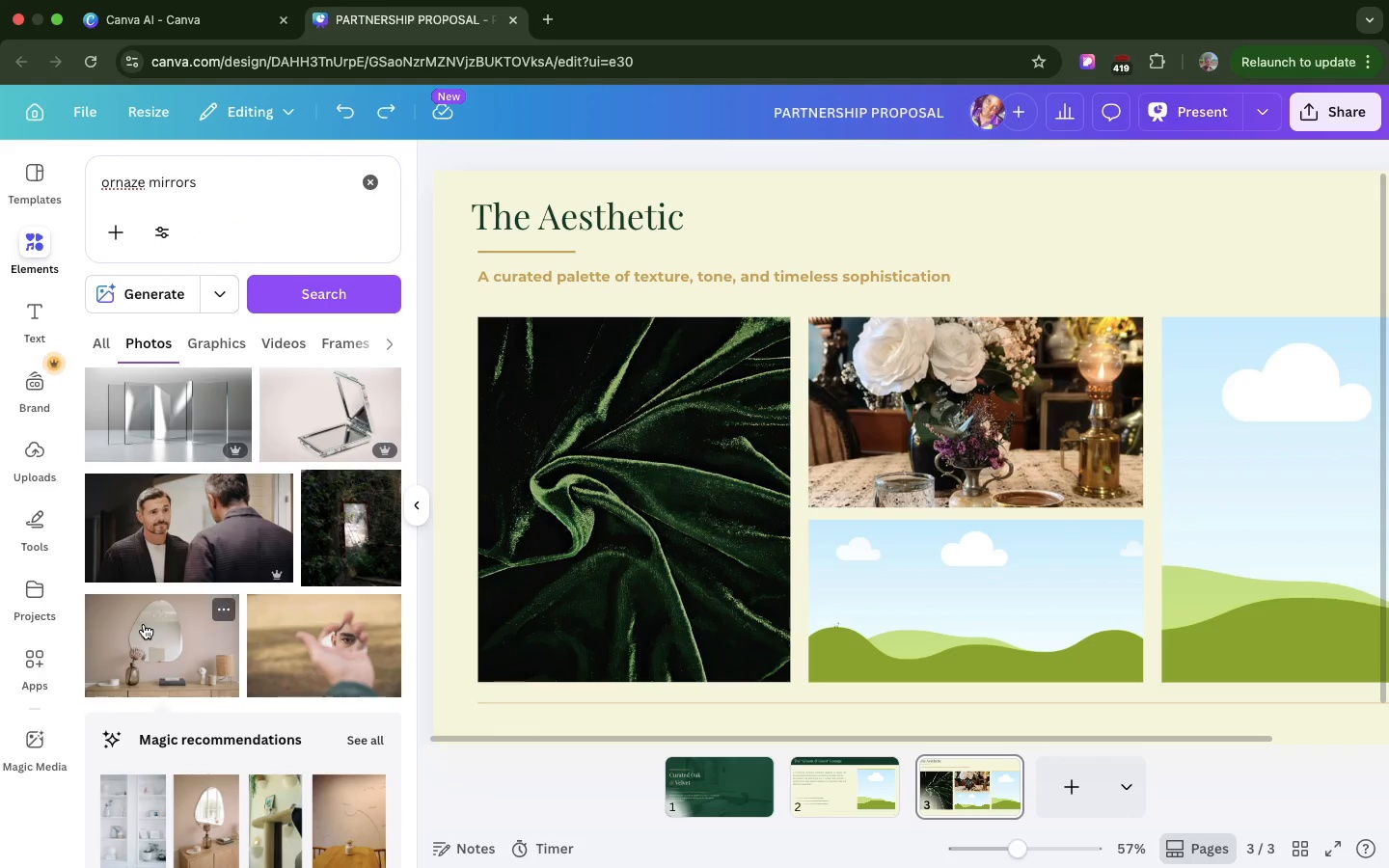 
left_click_drag(start_coordinate=[144, 624], to_coordinate=[723, 524])
 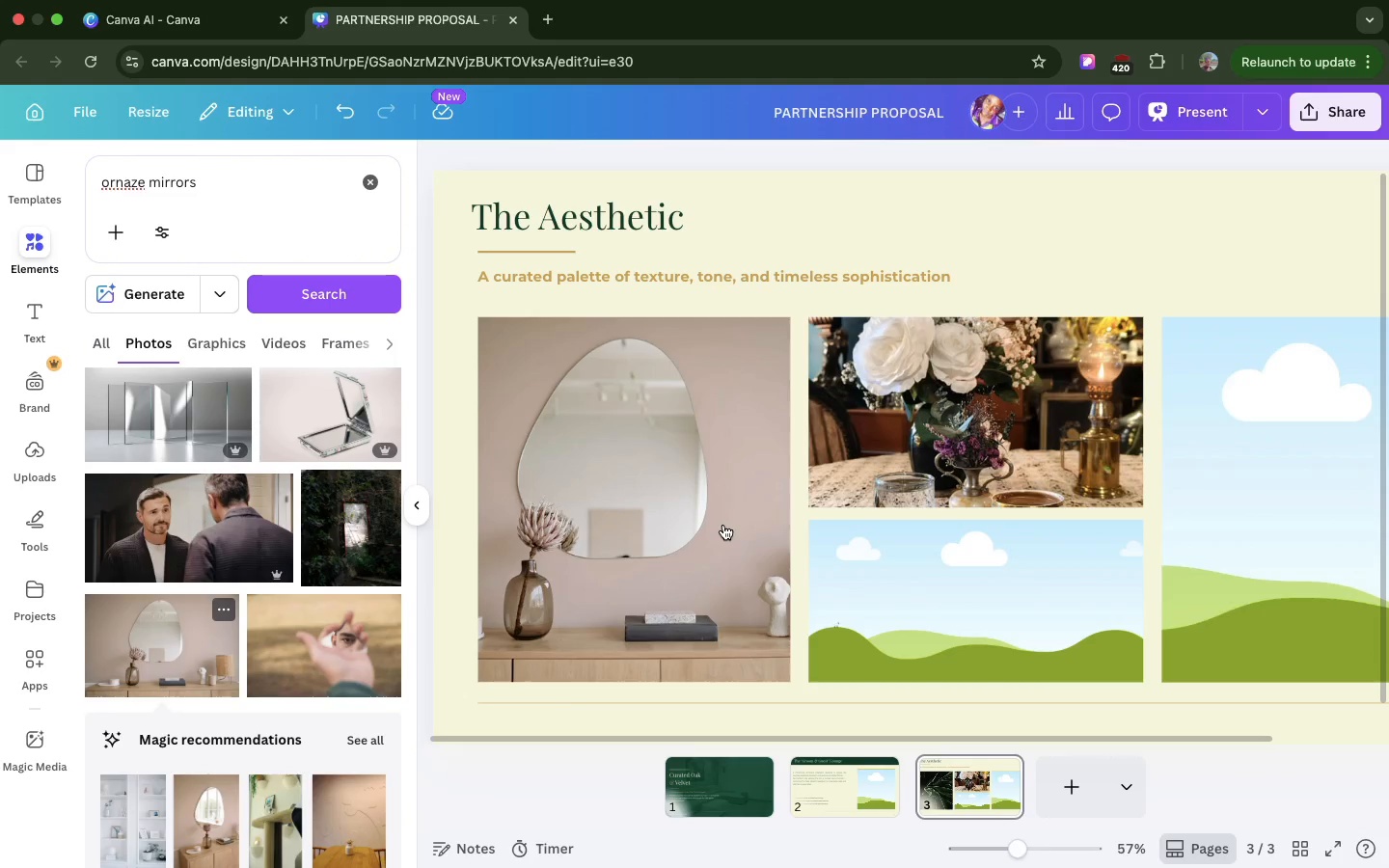 
key(Meta+Z)
 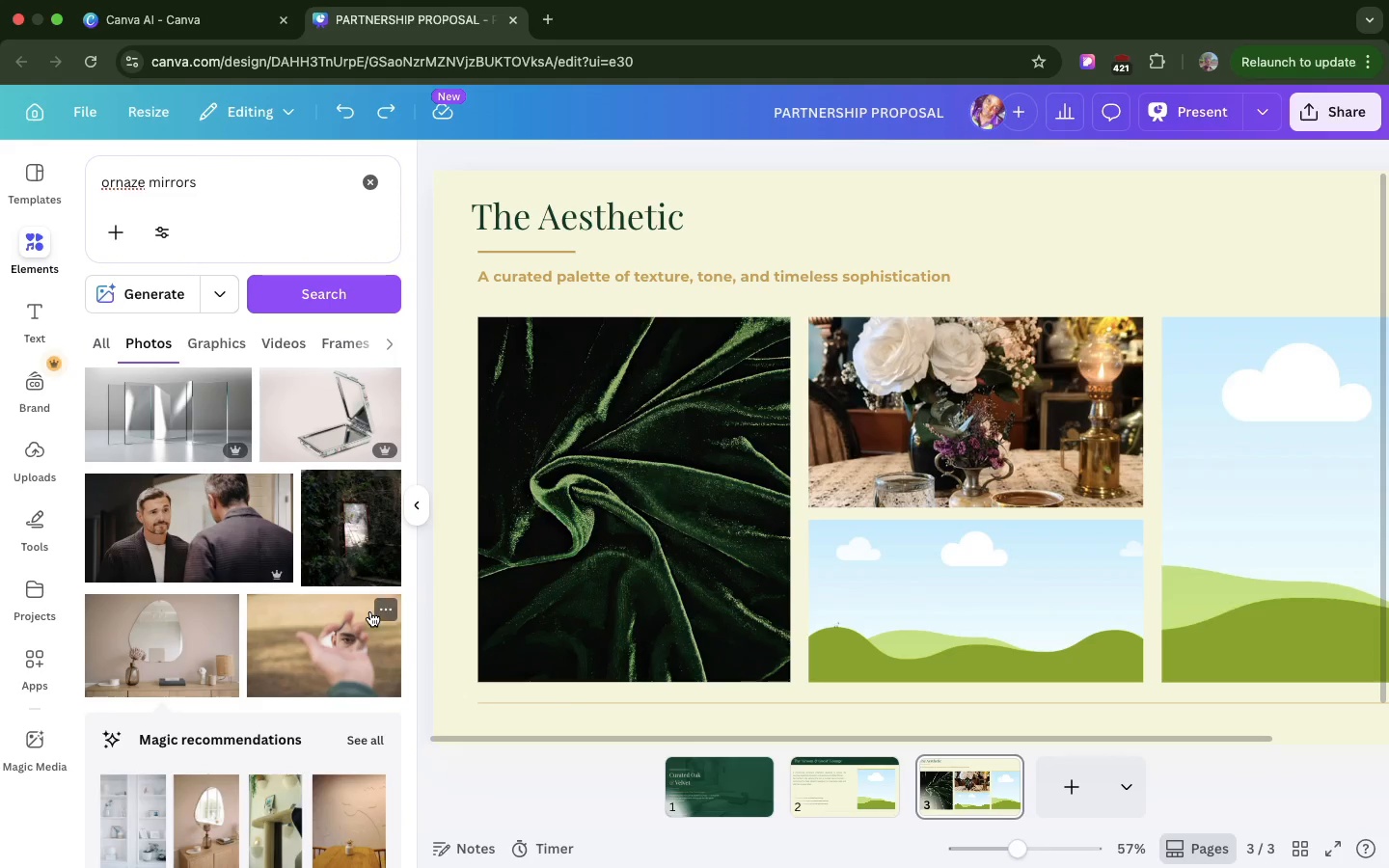 
scroll: coordinate [370, 611], scroll_direction: down, amount: 29.0
 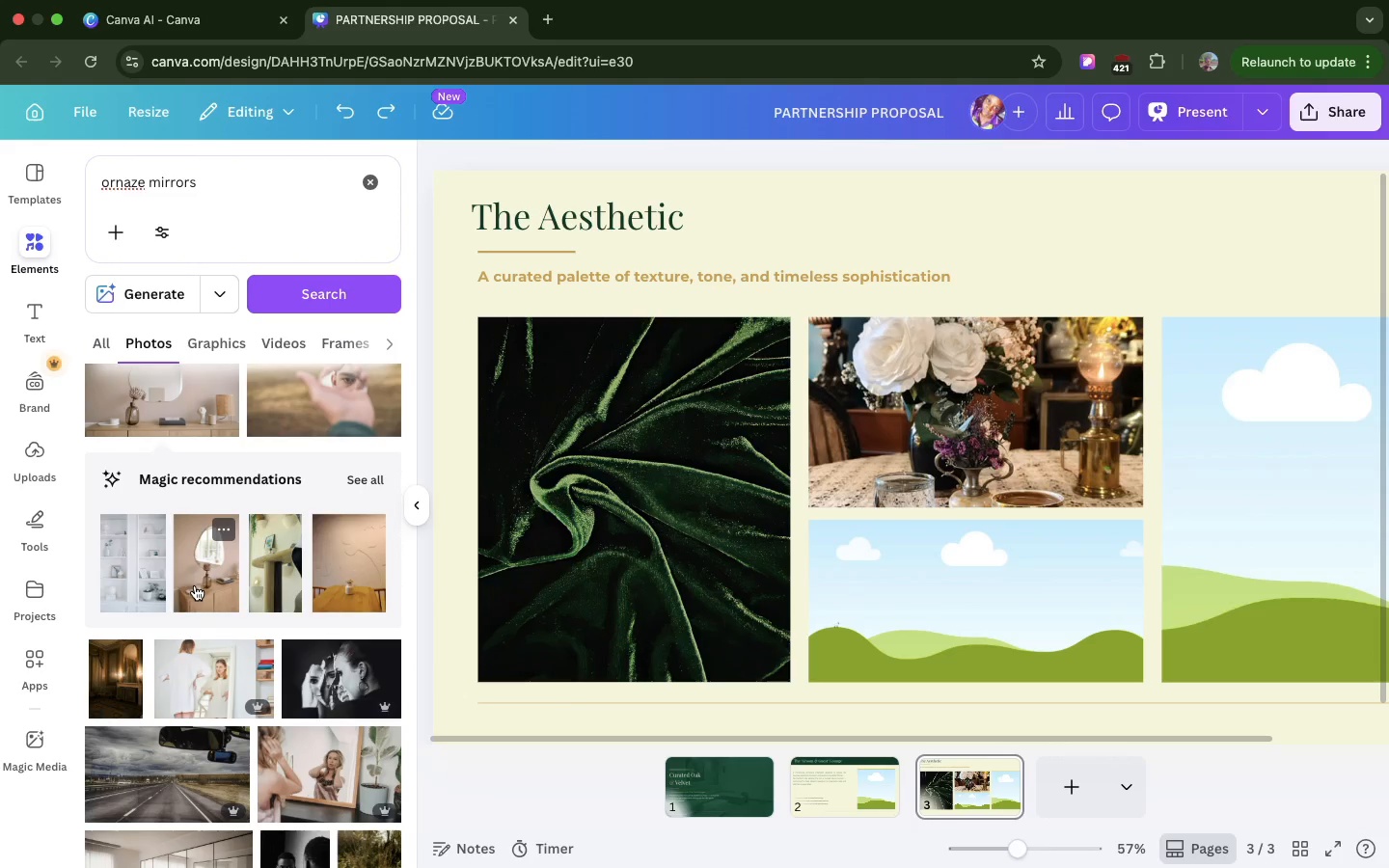 
left_click_drag(start_coordinate=[195, 602], to_coordinate=[1176, 377])
 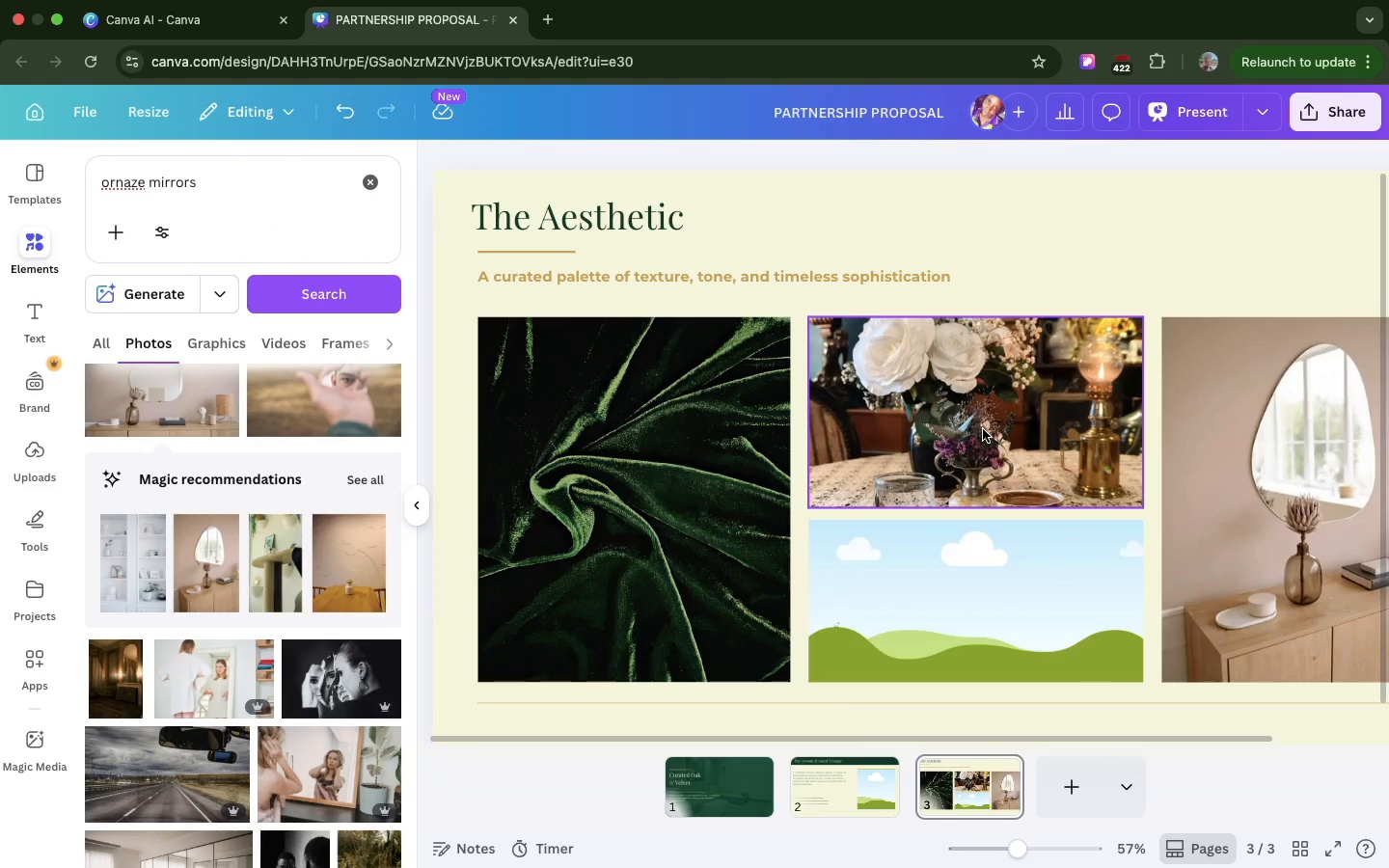 
scroll: coordinate [983, 429], scroll_direction: down, amount: 19.0
 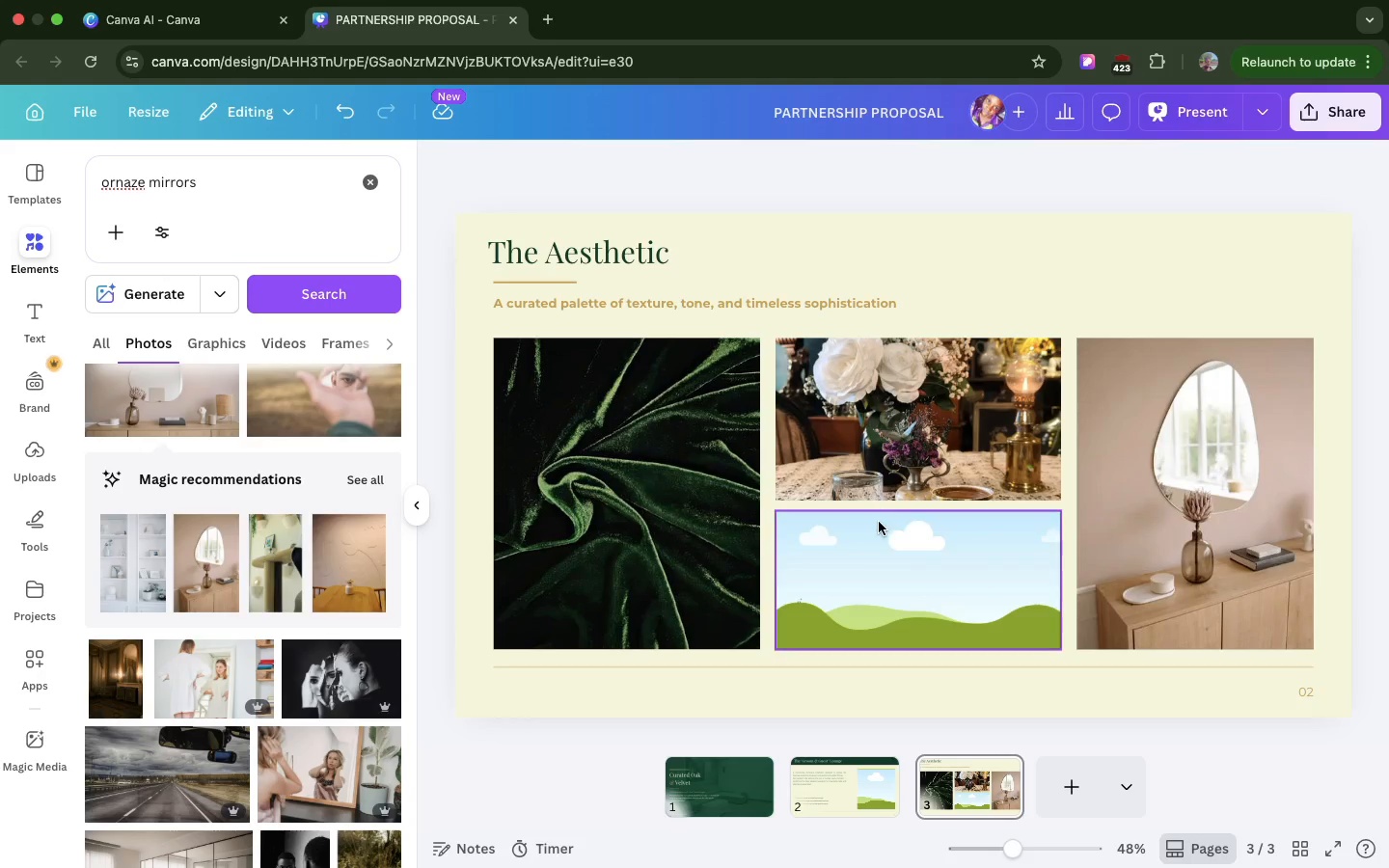 
left_click([879, 522])
 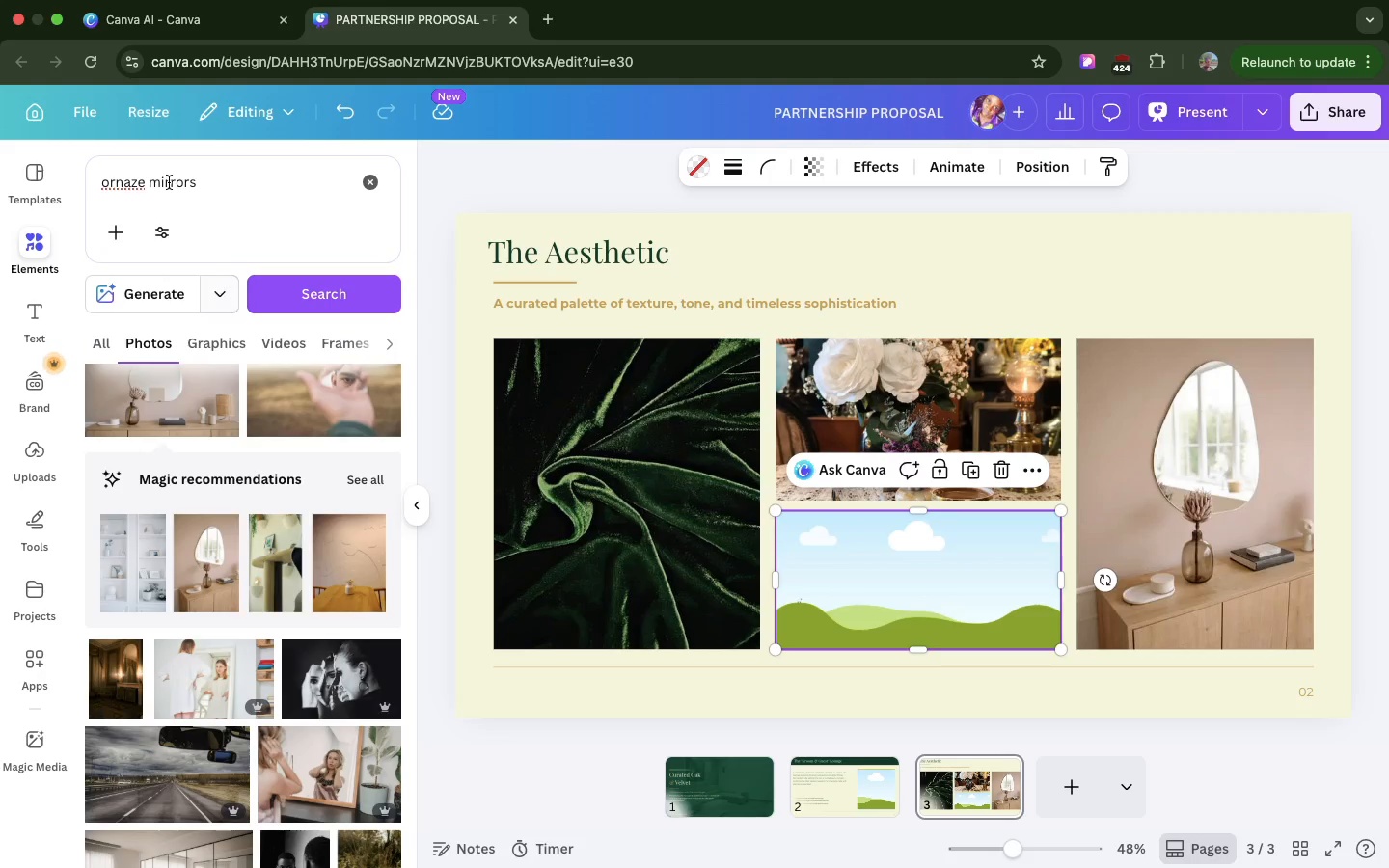 
double_click([167, 179])
 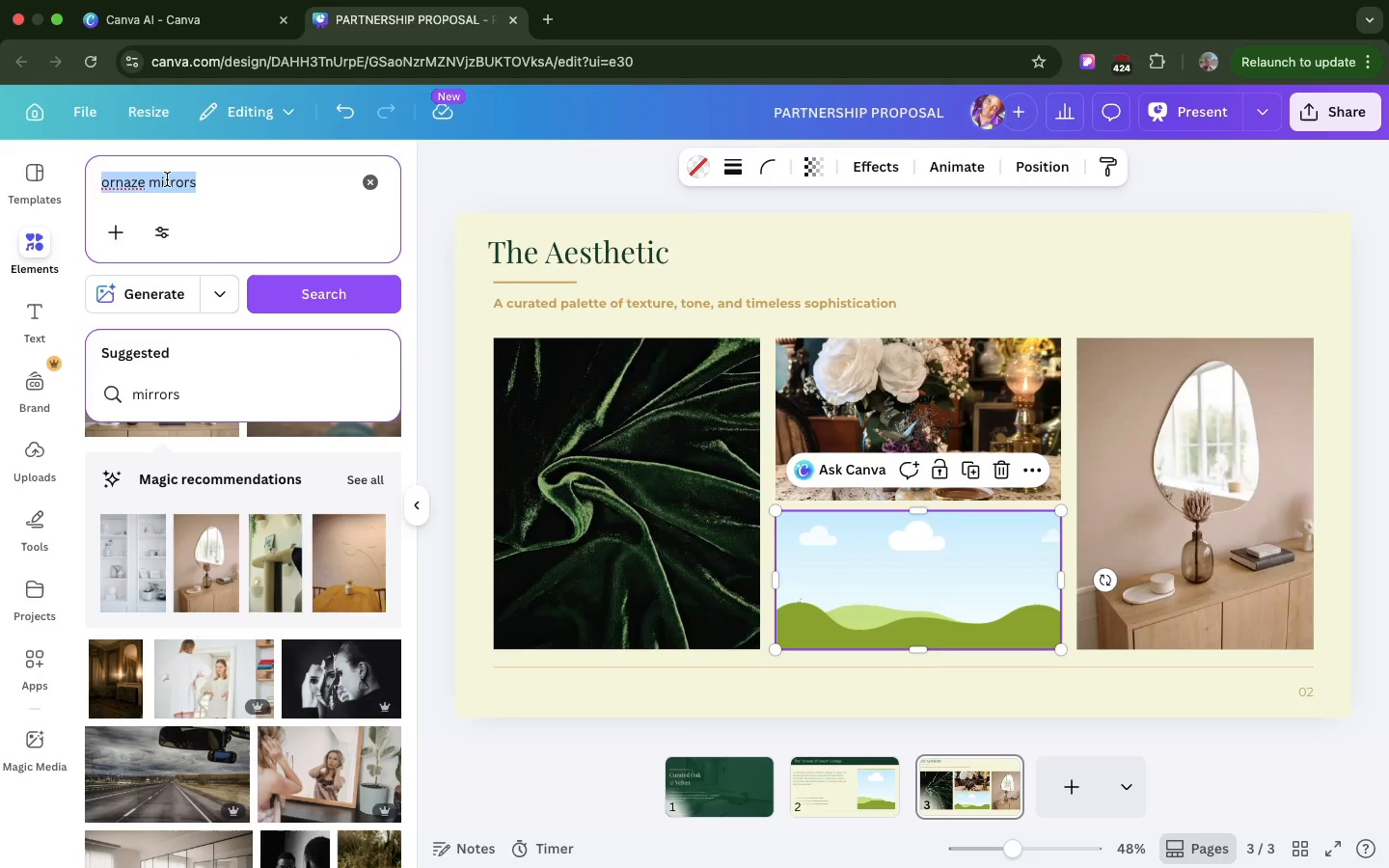 
triple_click([167, 179])
 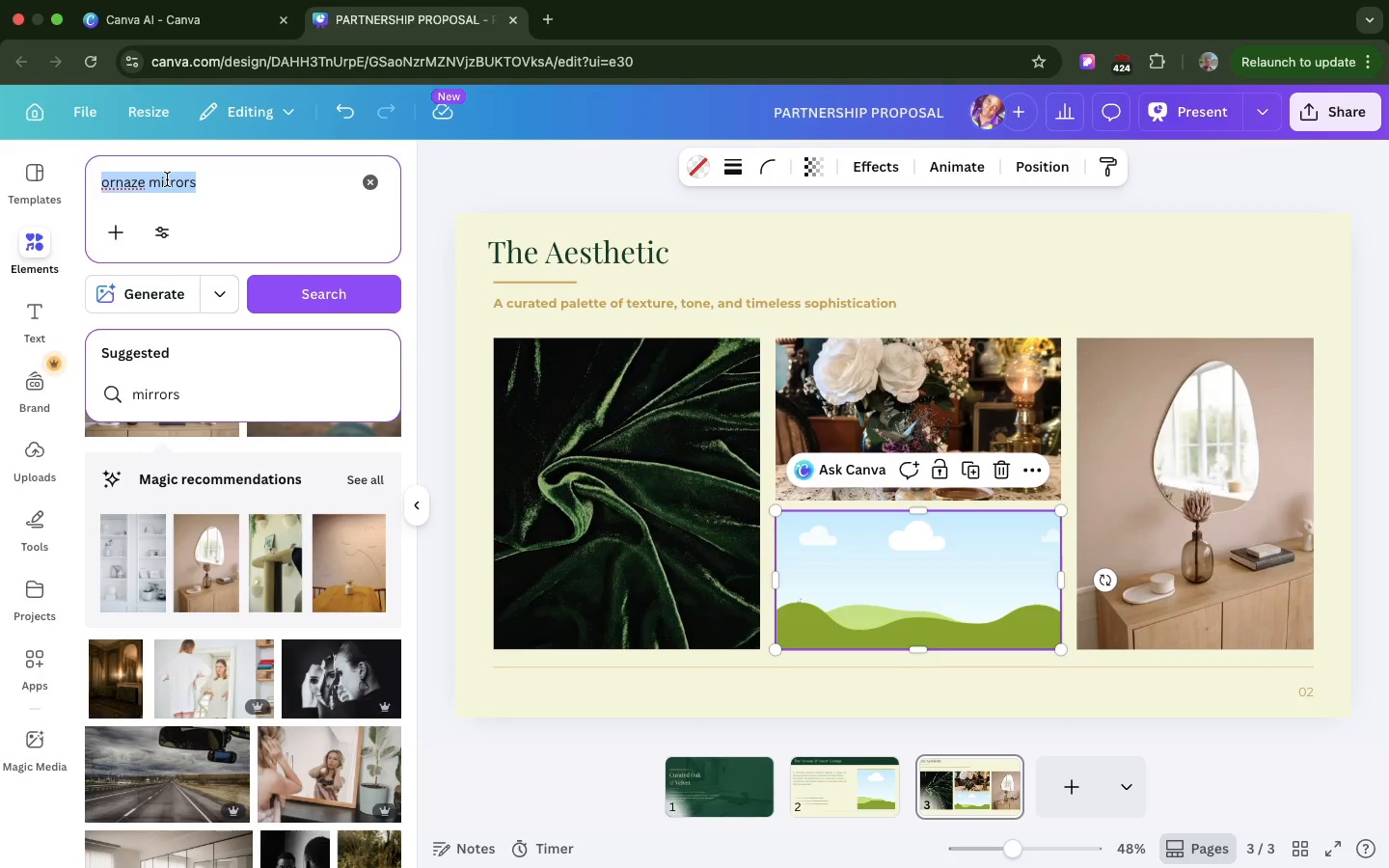 
type(rich oak)
 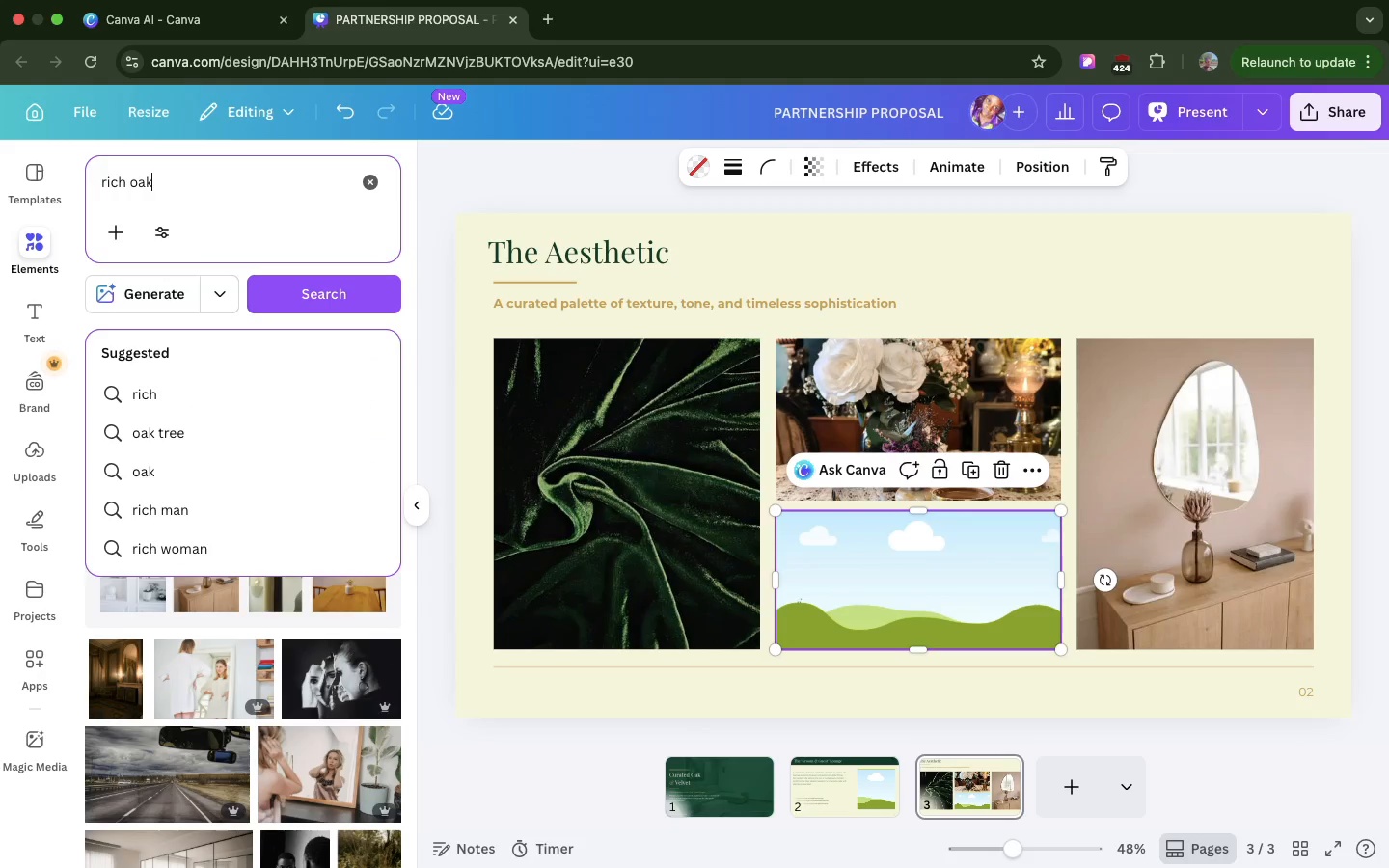 
key(Enter)
 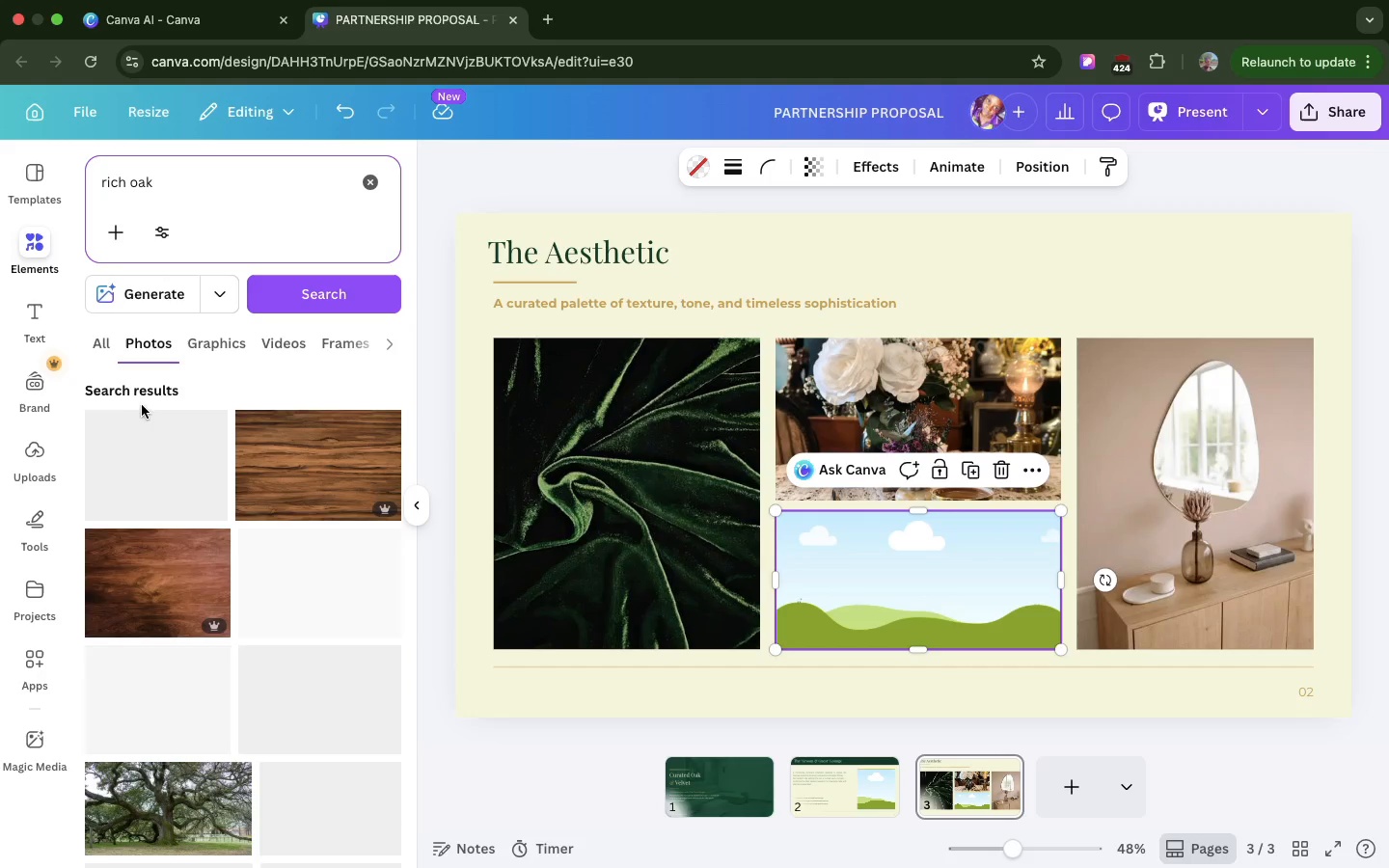 
mouse_move([146, 477])
 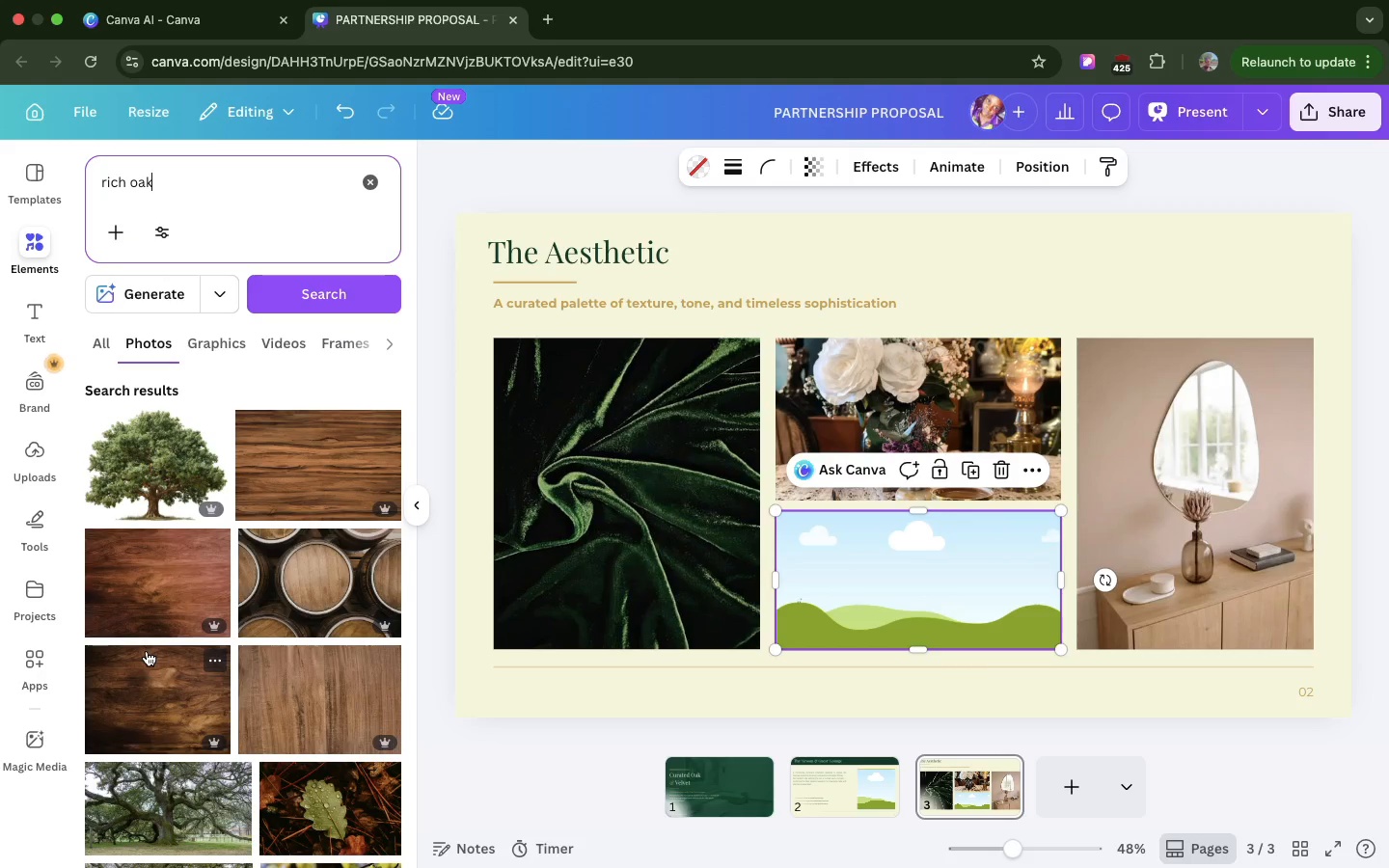 
scroll: coordinate [145, 665], scroll_direction: down, amount: 75.0
 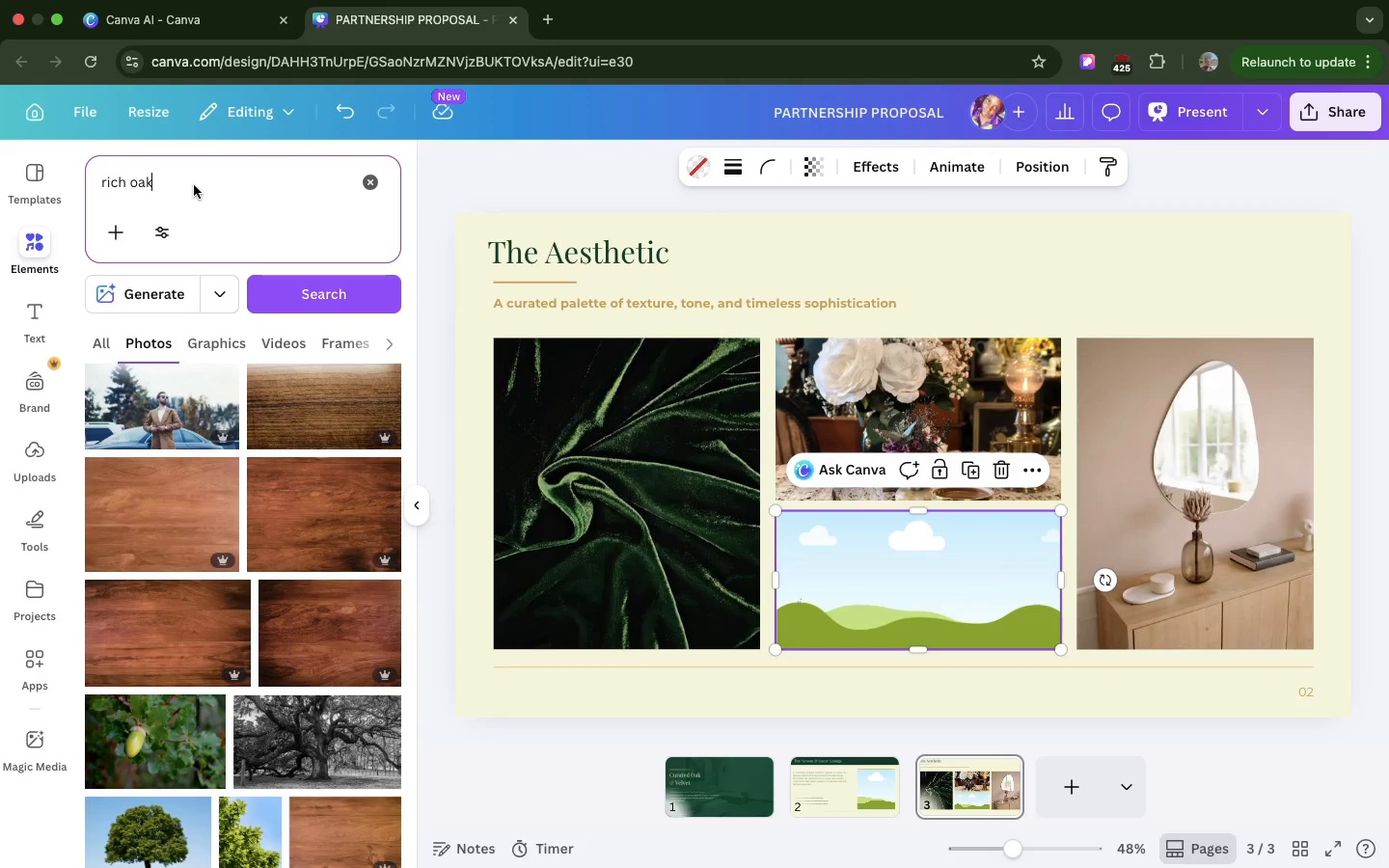 
type( ta)
 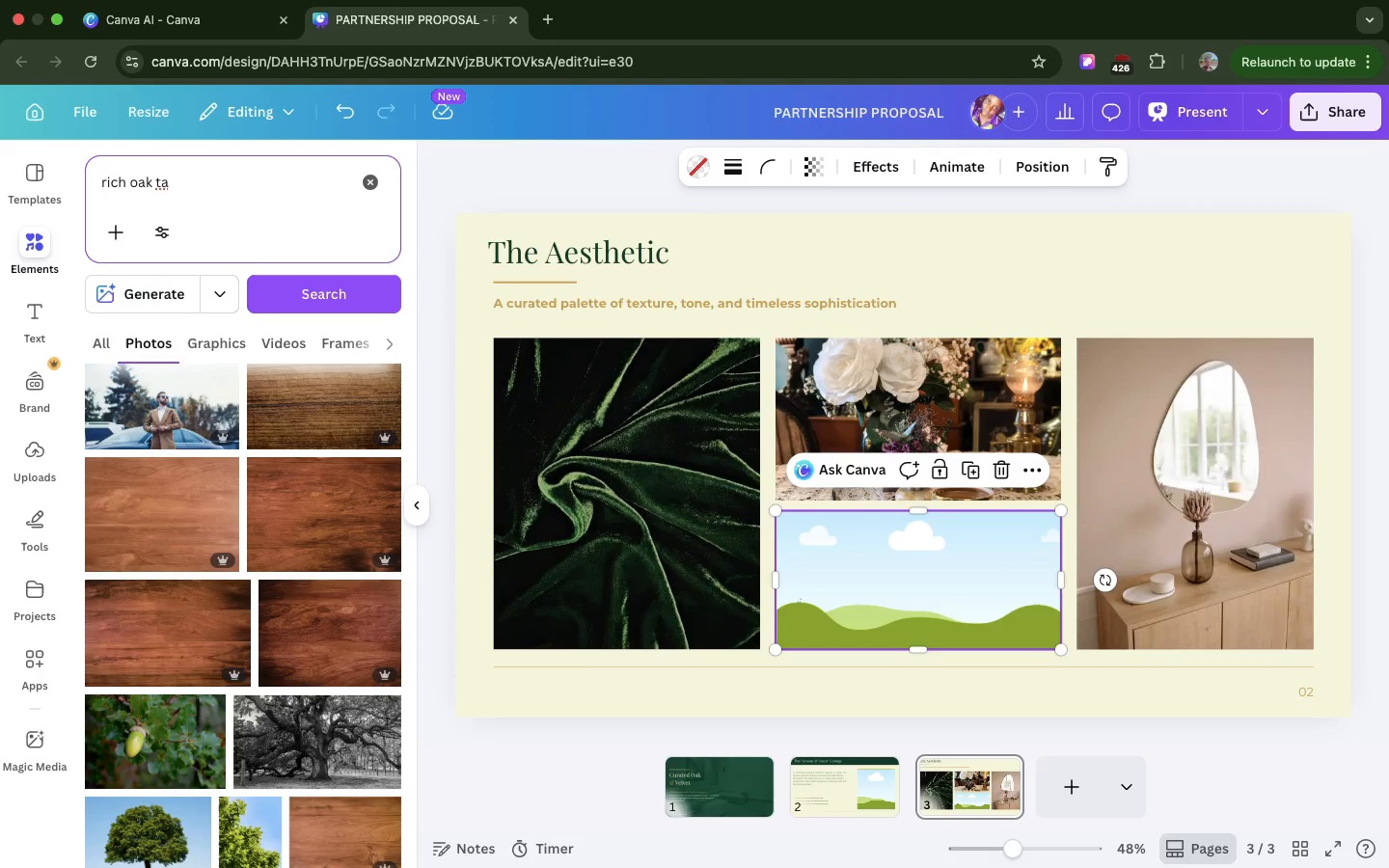 
type(ble)
 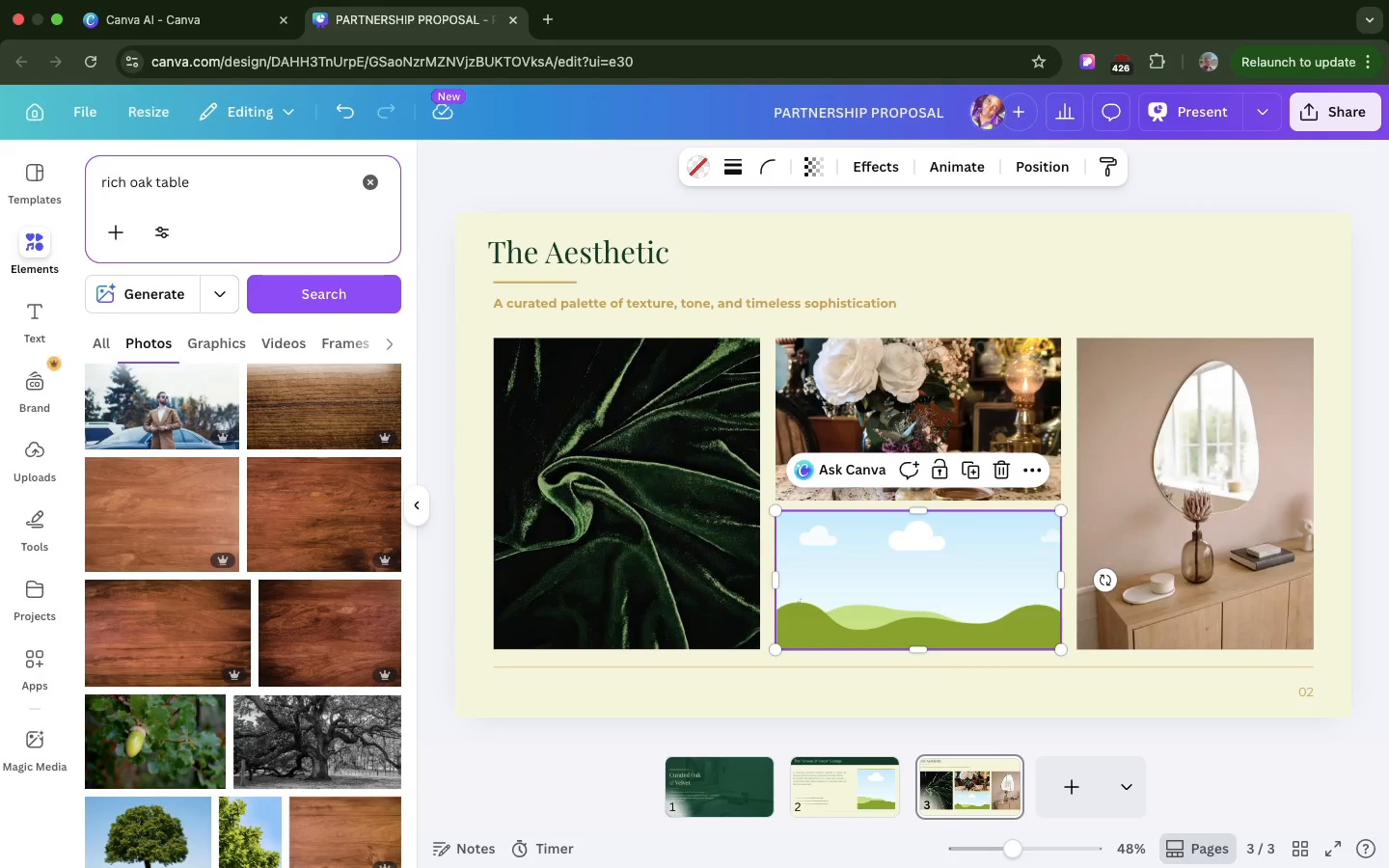 
key(Enter)
 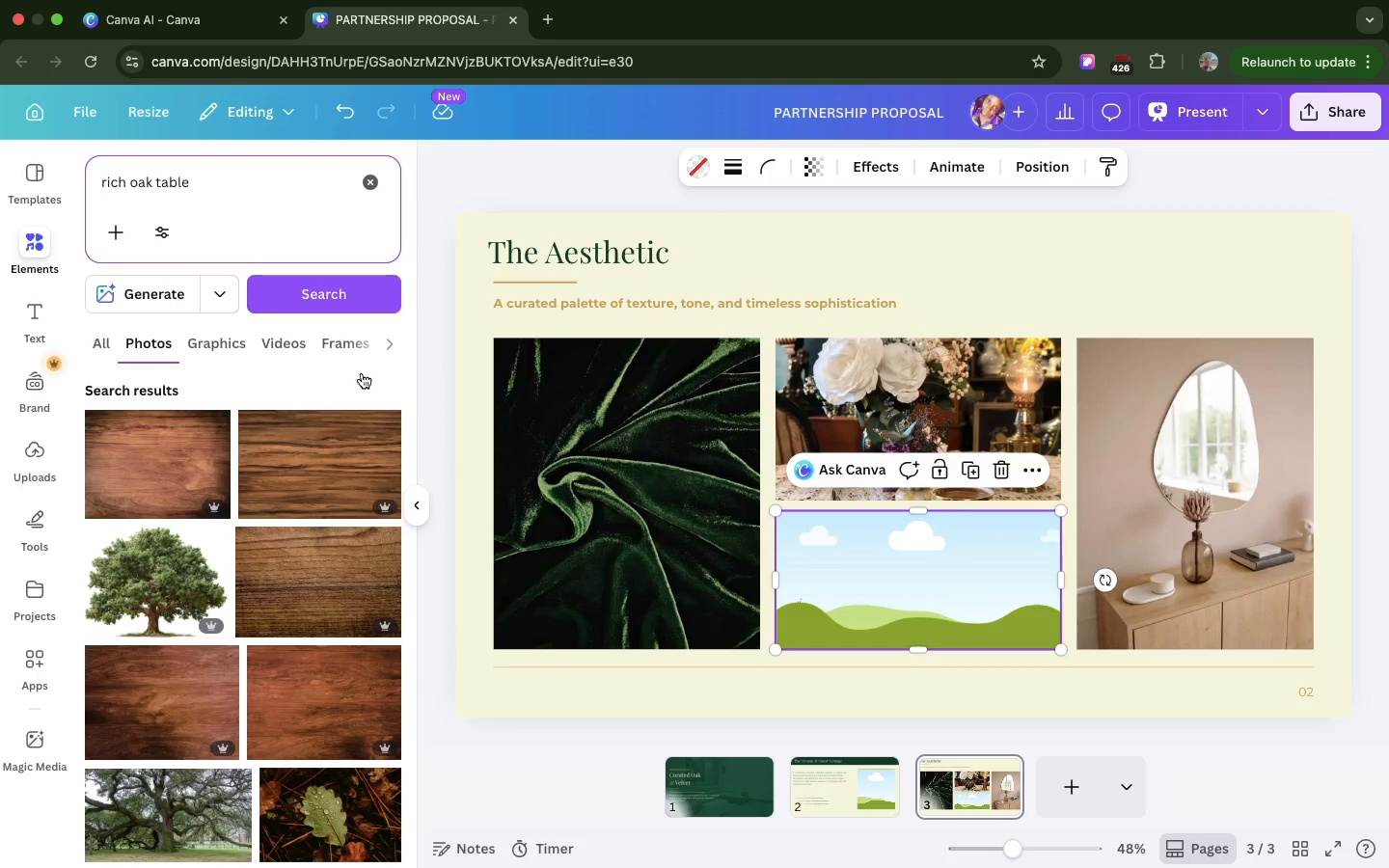 
scroll: coordinate [308, 471], scroll_direction: down, amount: 233.0
 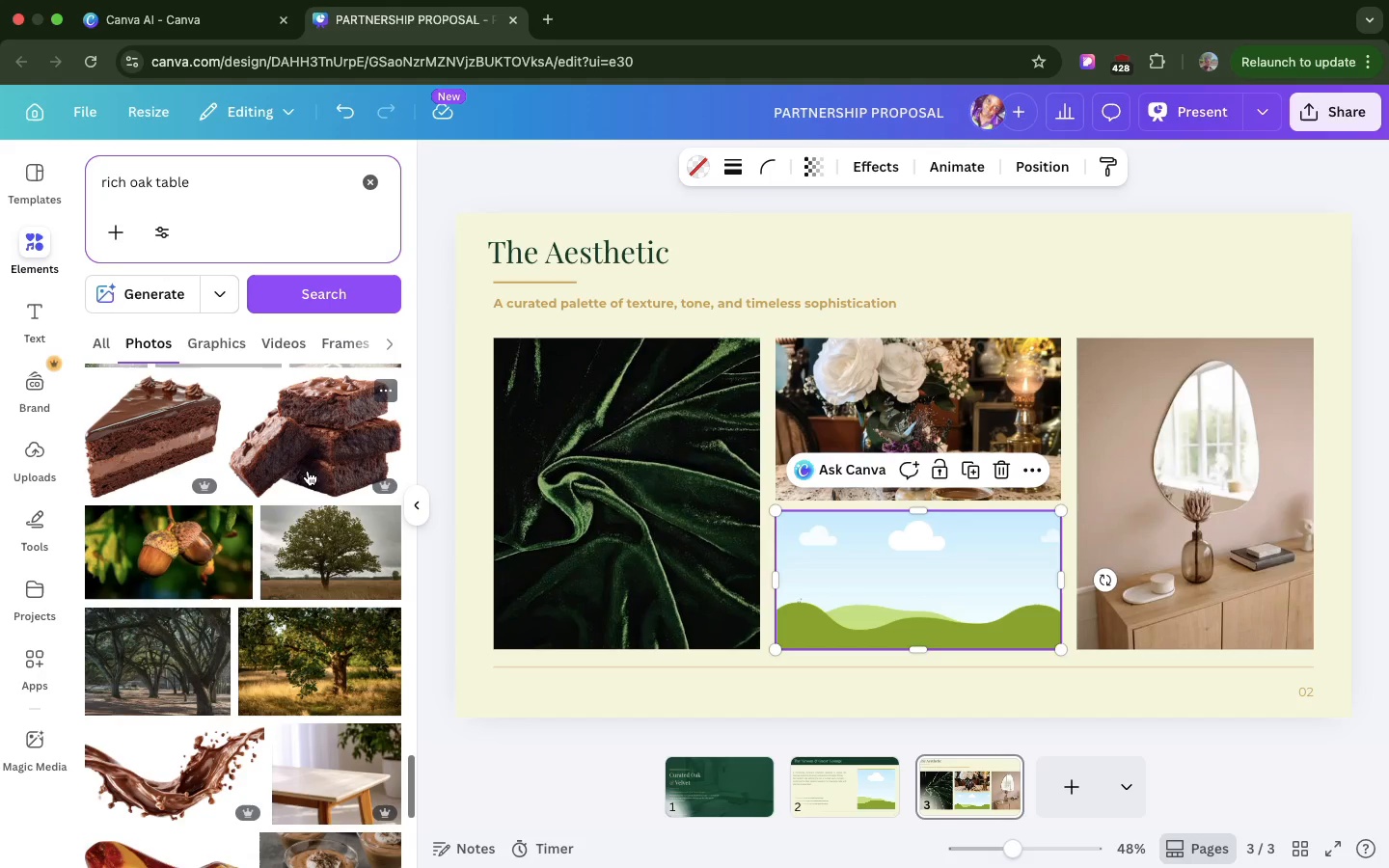 
scroll: coordinate [308, 471], scroll_direction: down, amount: 40.0
 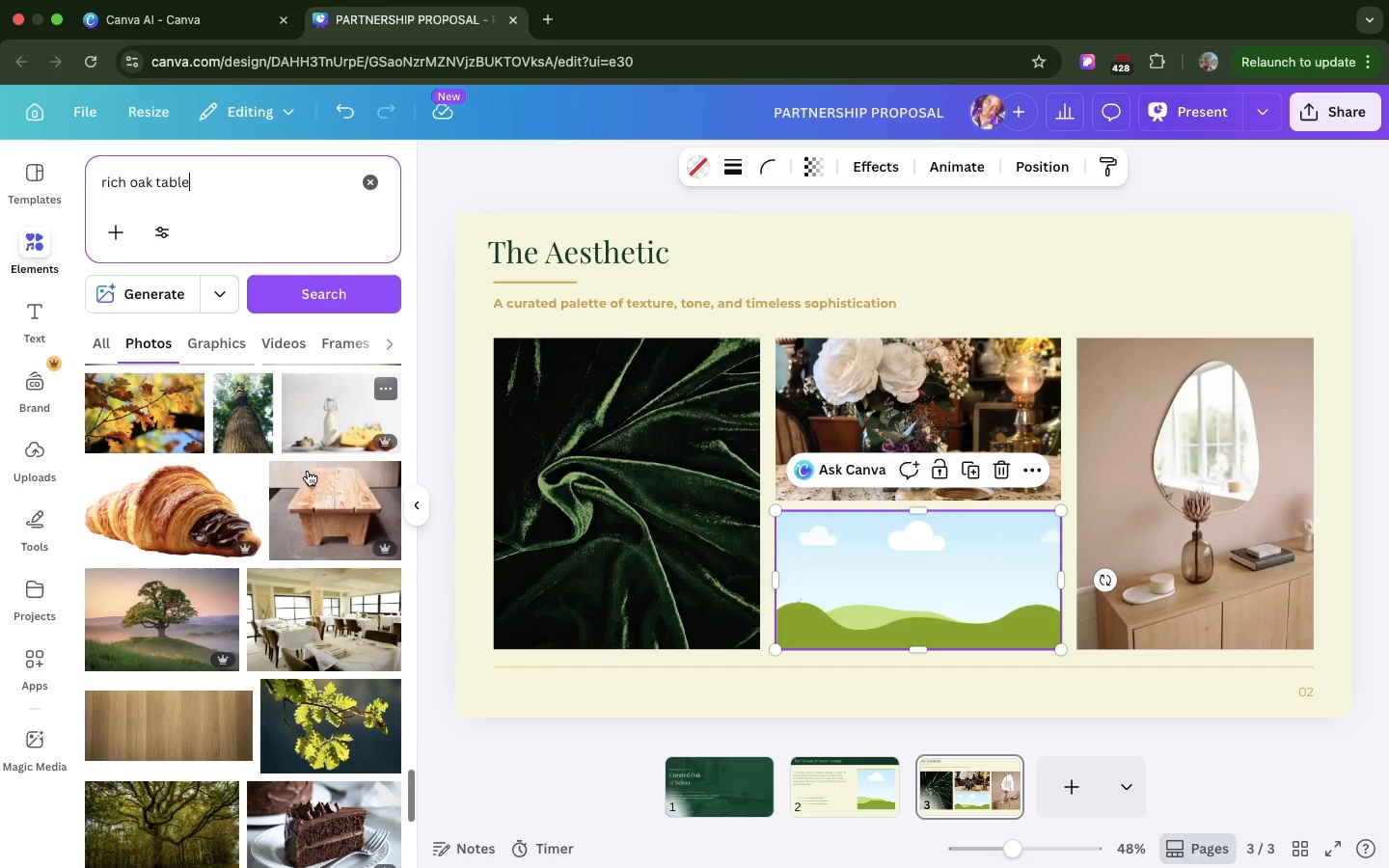 
scroll: coordinate [304, 483], scroll_direction: up, amount: 53.0
 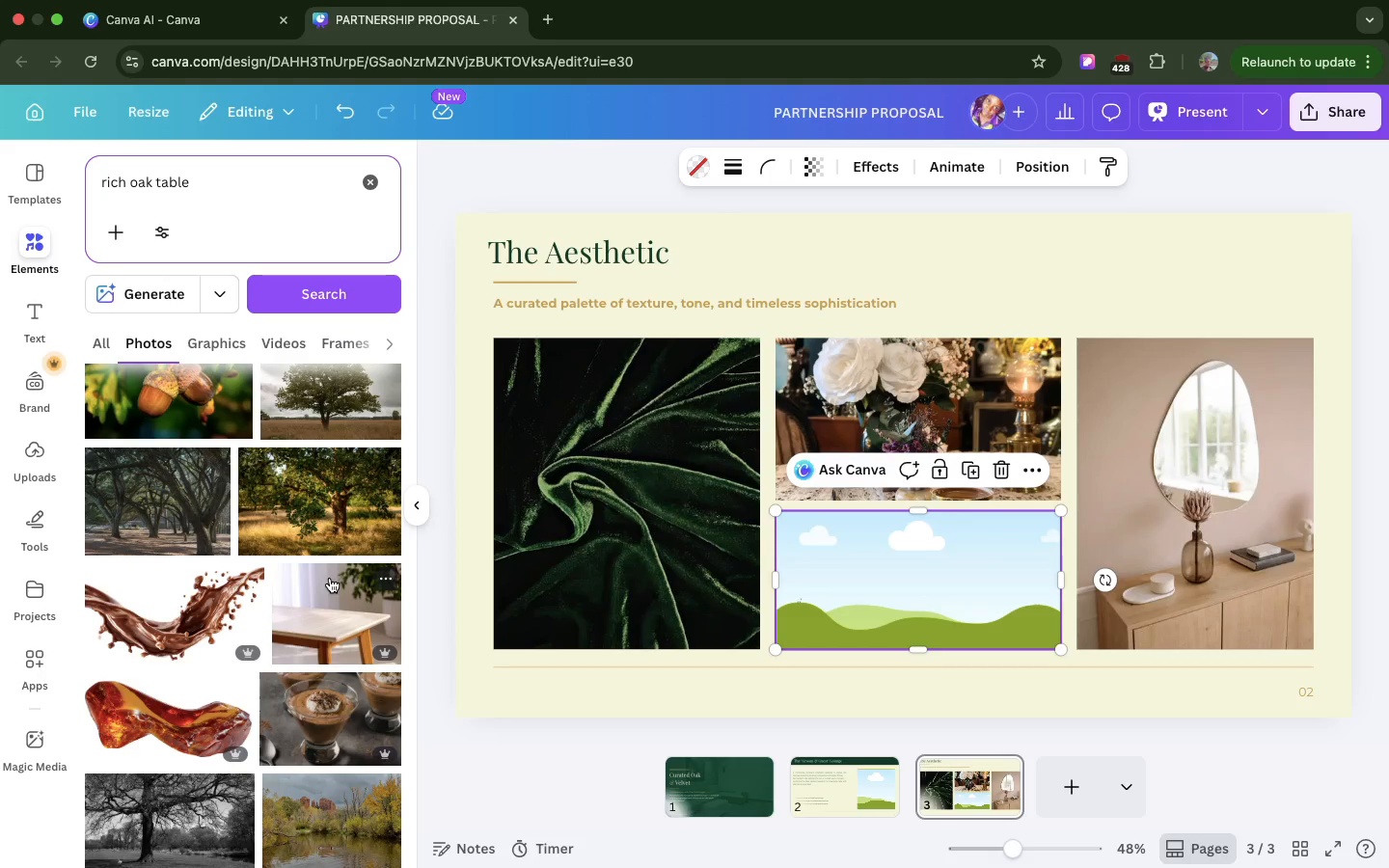 
left_click_drag(start_coordinate=[330, 578], to_coordinate=[842, 552])
 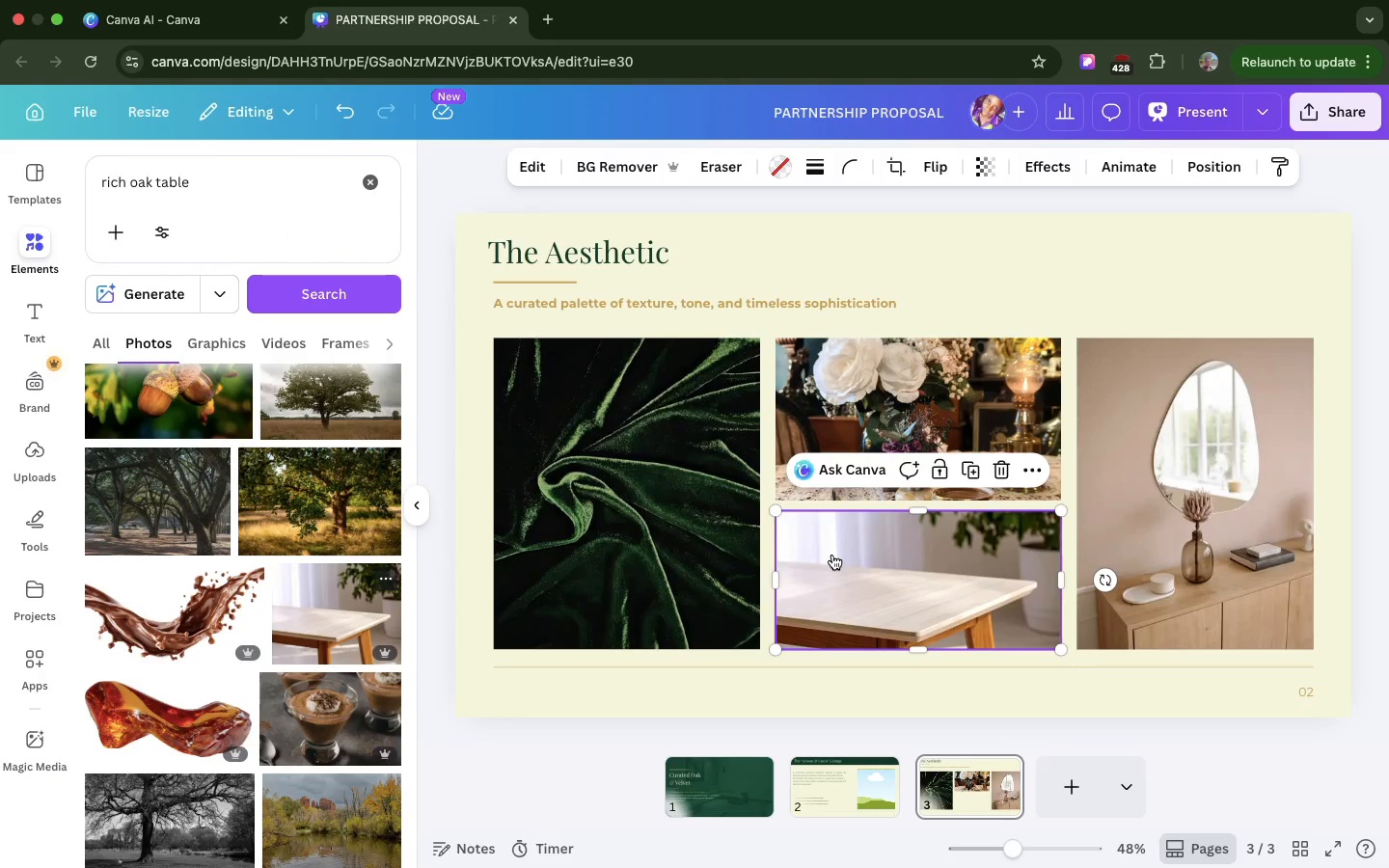 
double_click([832, 555])
 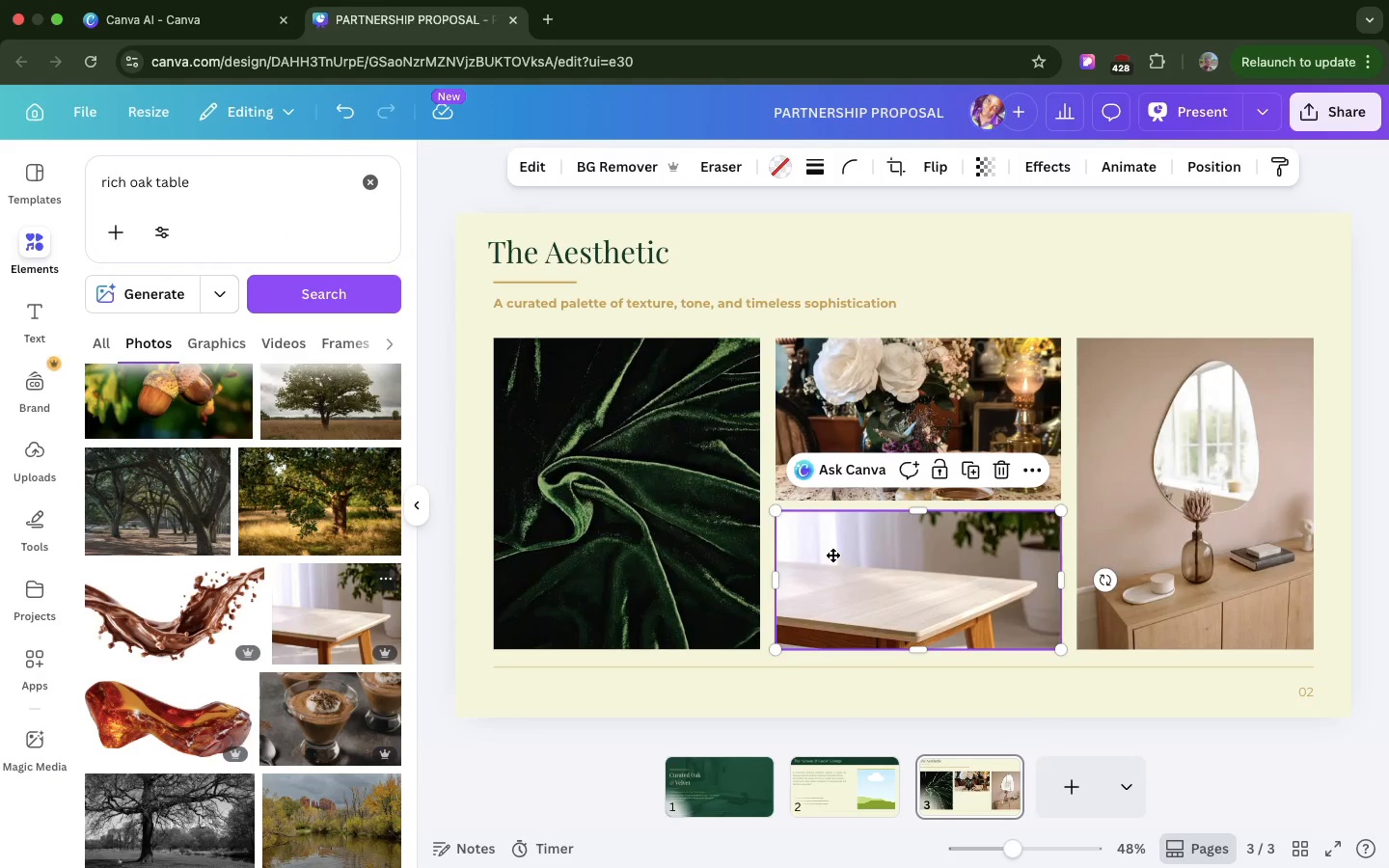 
double_click([832, 555])
 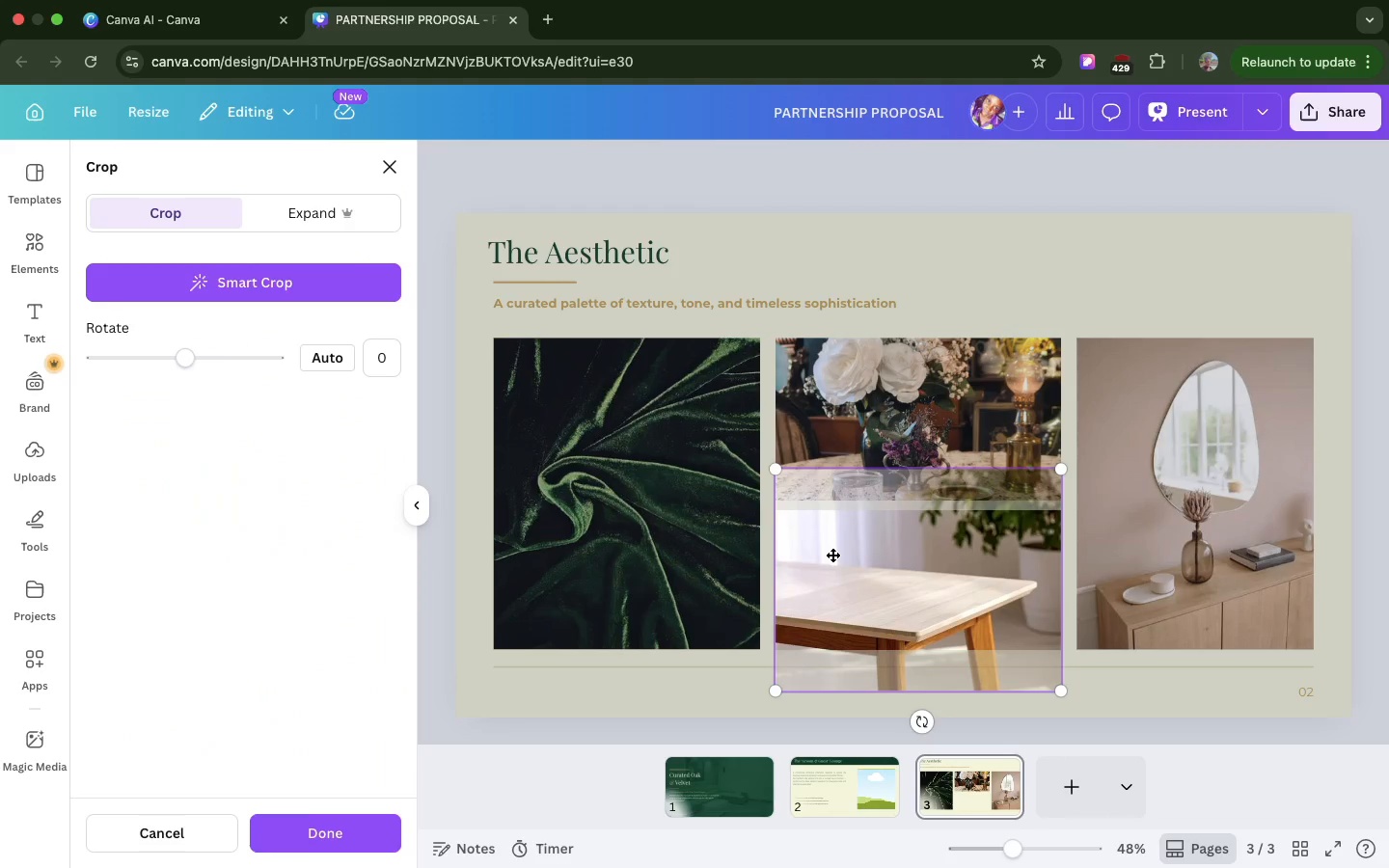 
triple_click([832, 555])
 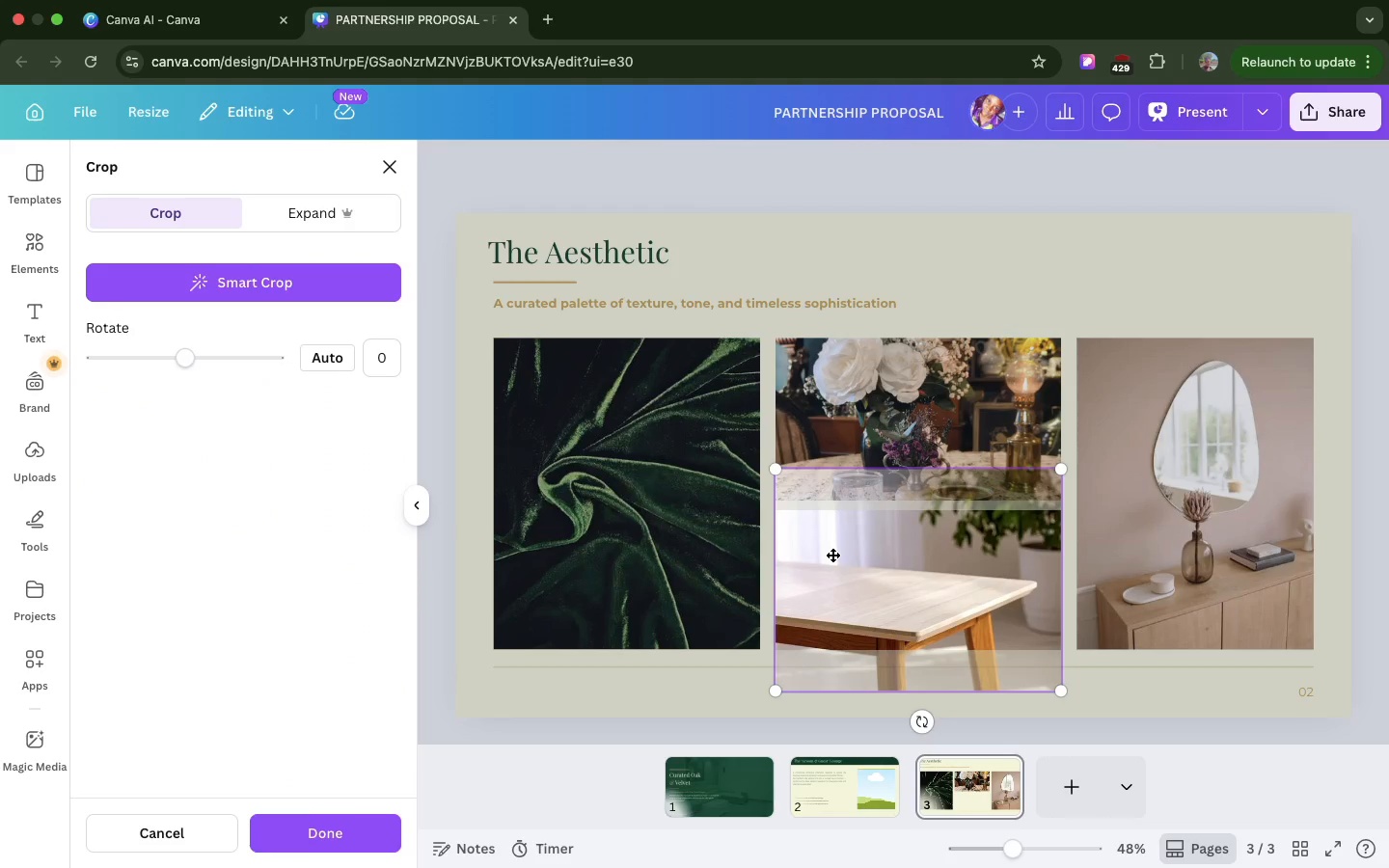 
left_click_drag(start_coordinate=[832, 555], to_coordinate=[839, 534])
 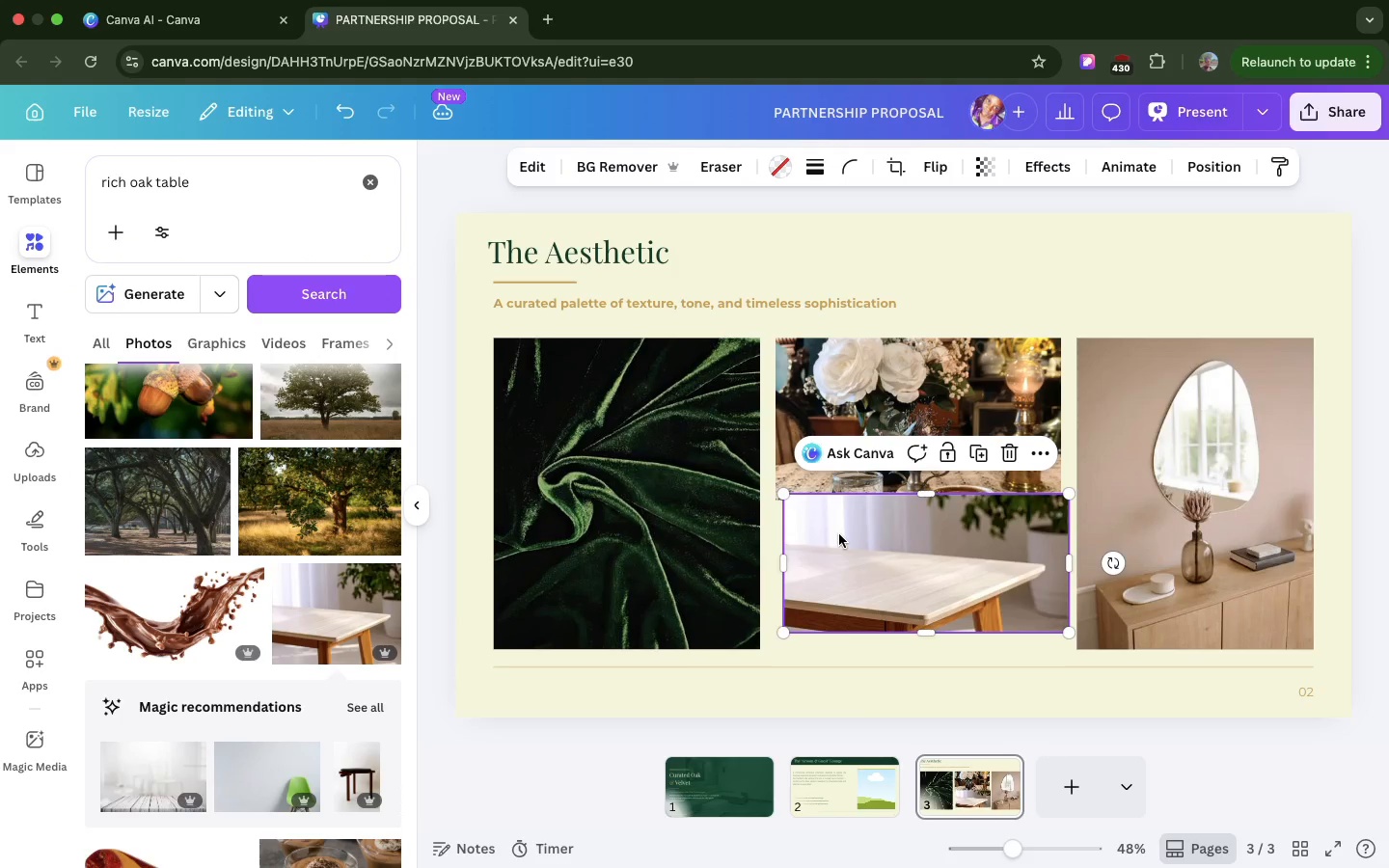 
key(Meta+Z)
 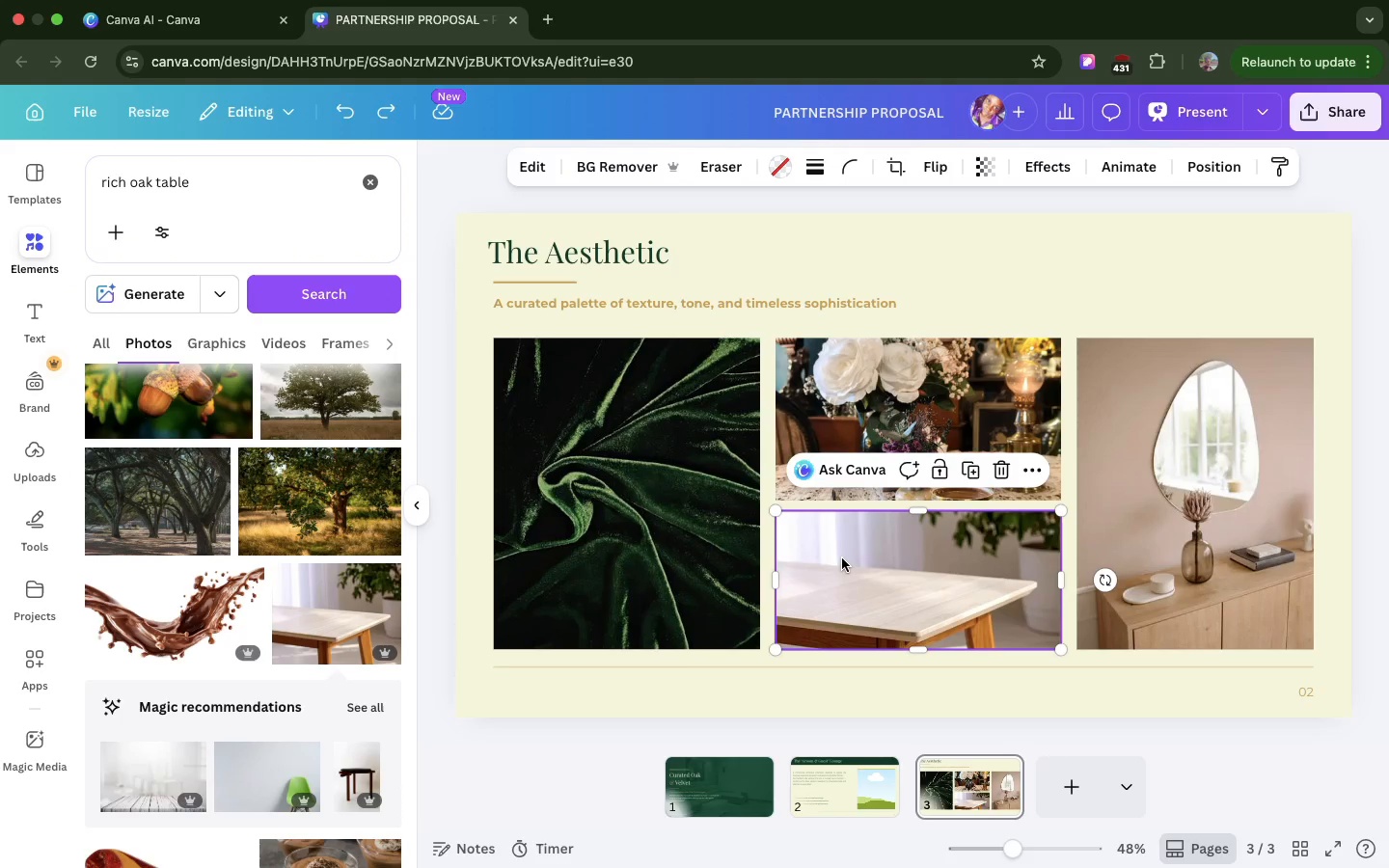 
double_click([842, 558])
 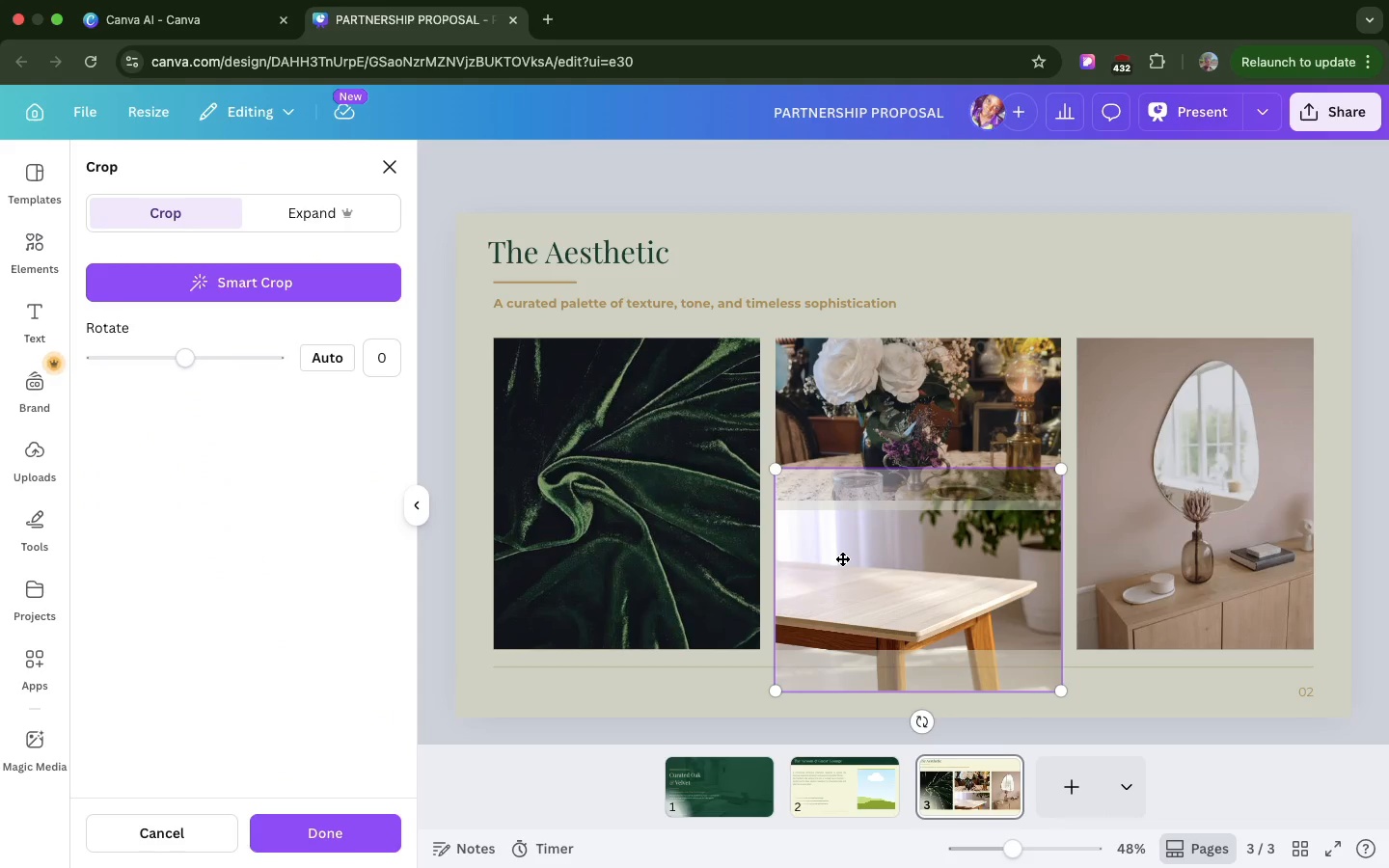 
left_click_drag(start_coordinate=[842, 558], to_coordinate=[844, 513])
 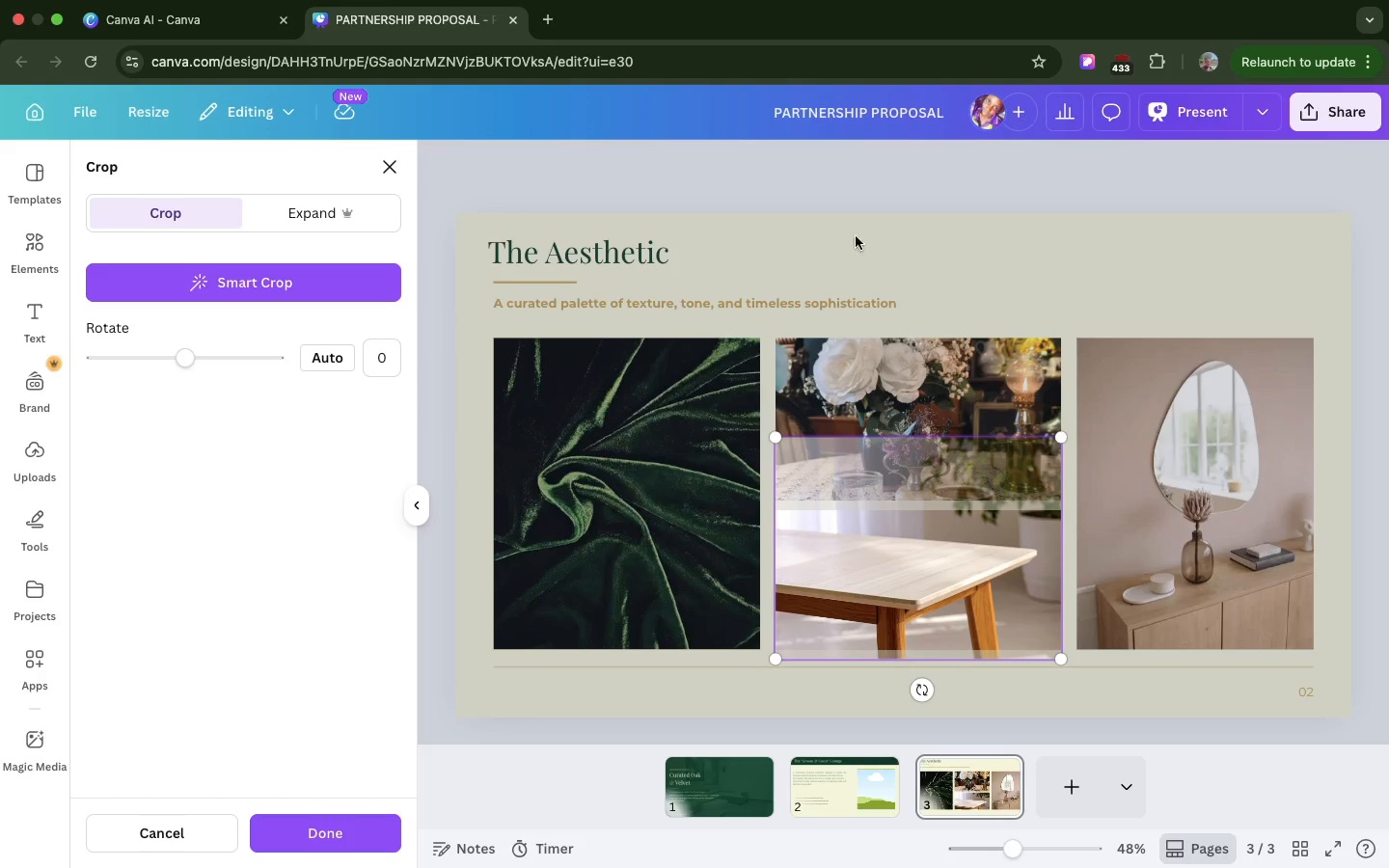 
left_click([967, 264])
 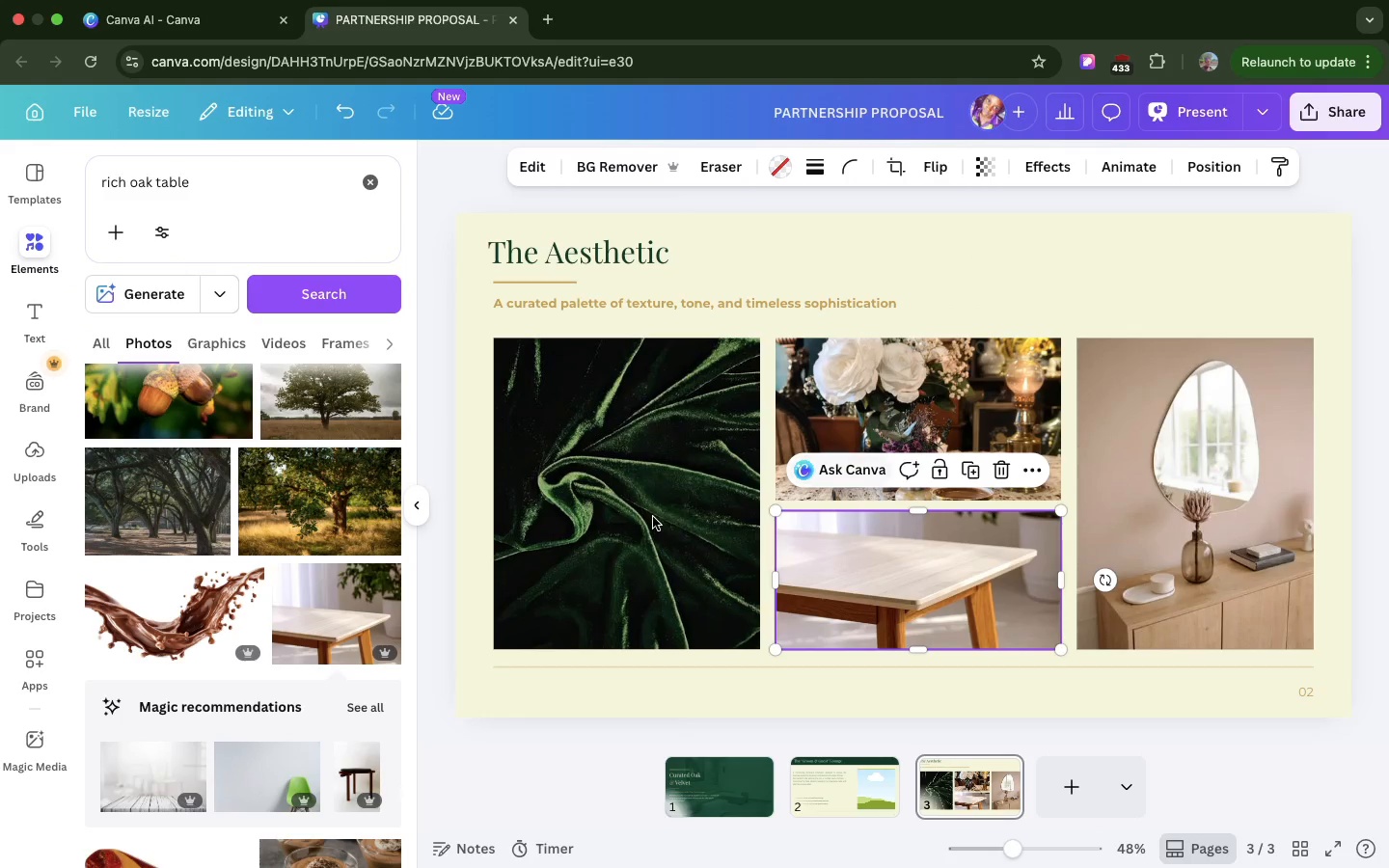 
left_click([652, 517])
 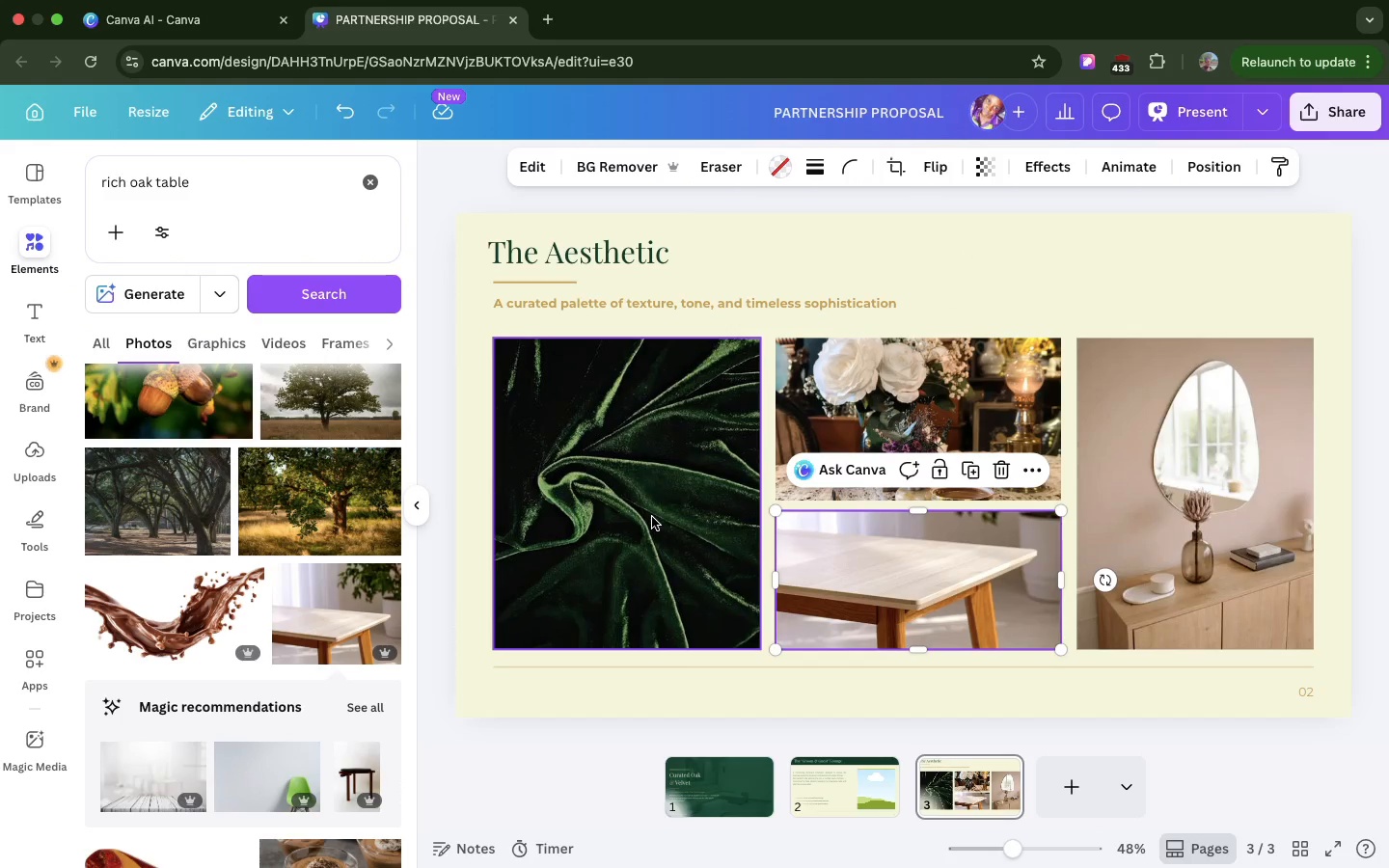 
left_click([652, 517])
 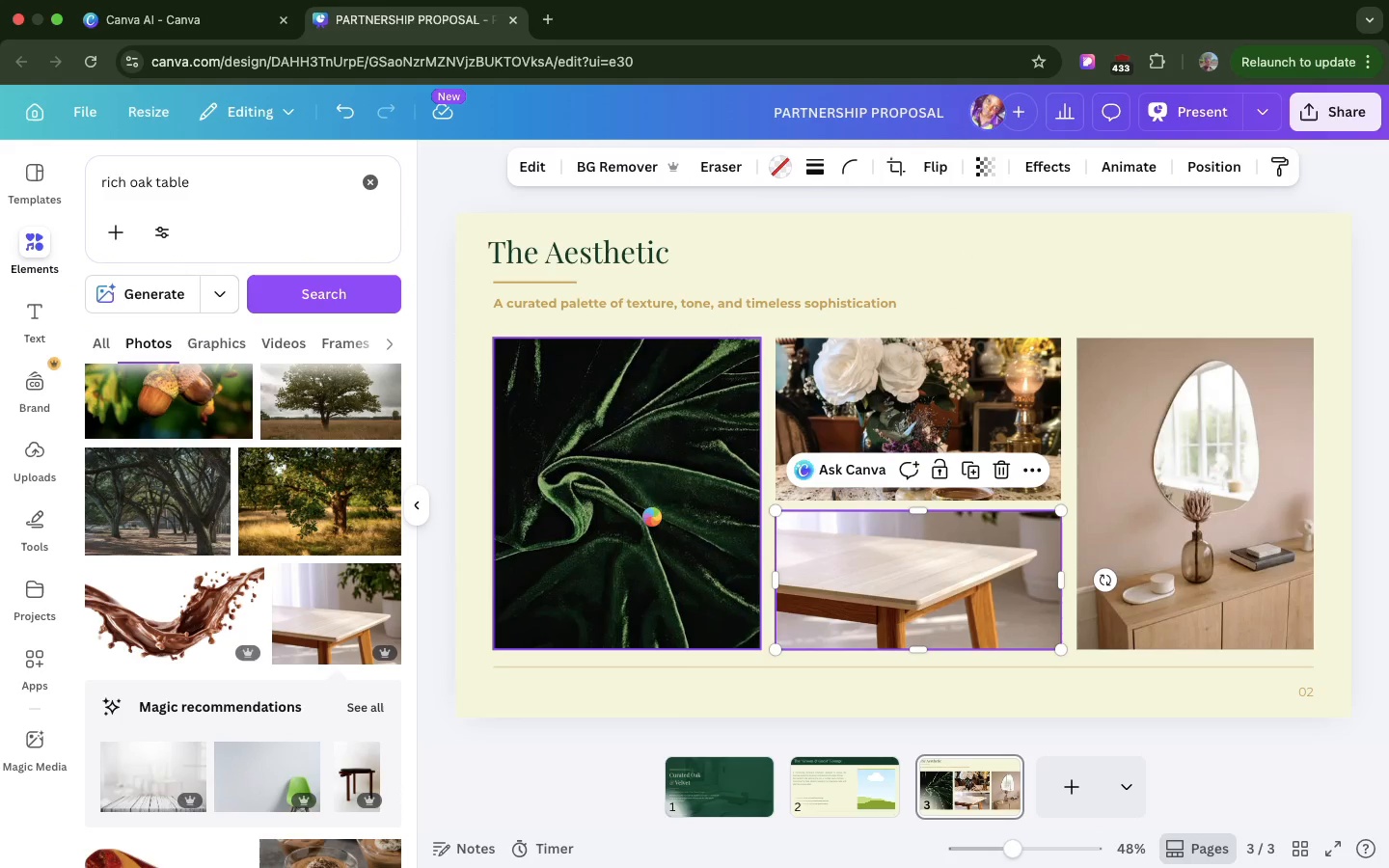 
key(R)
 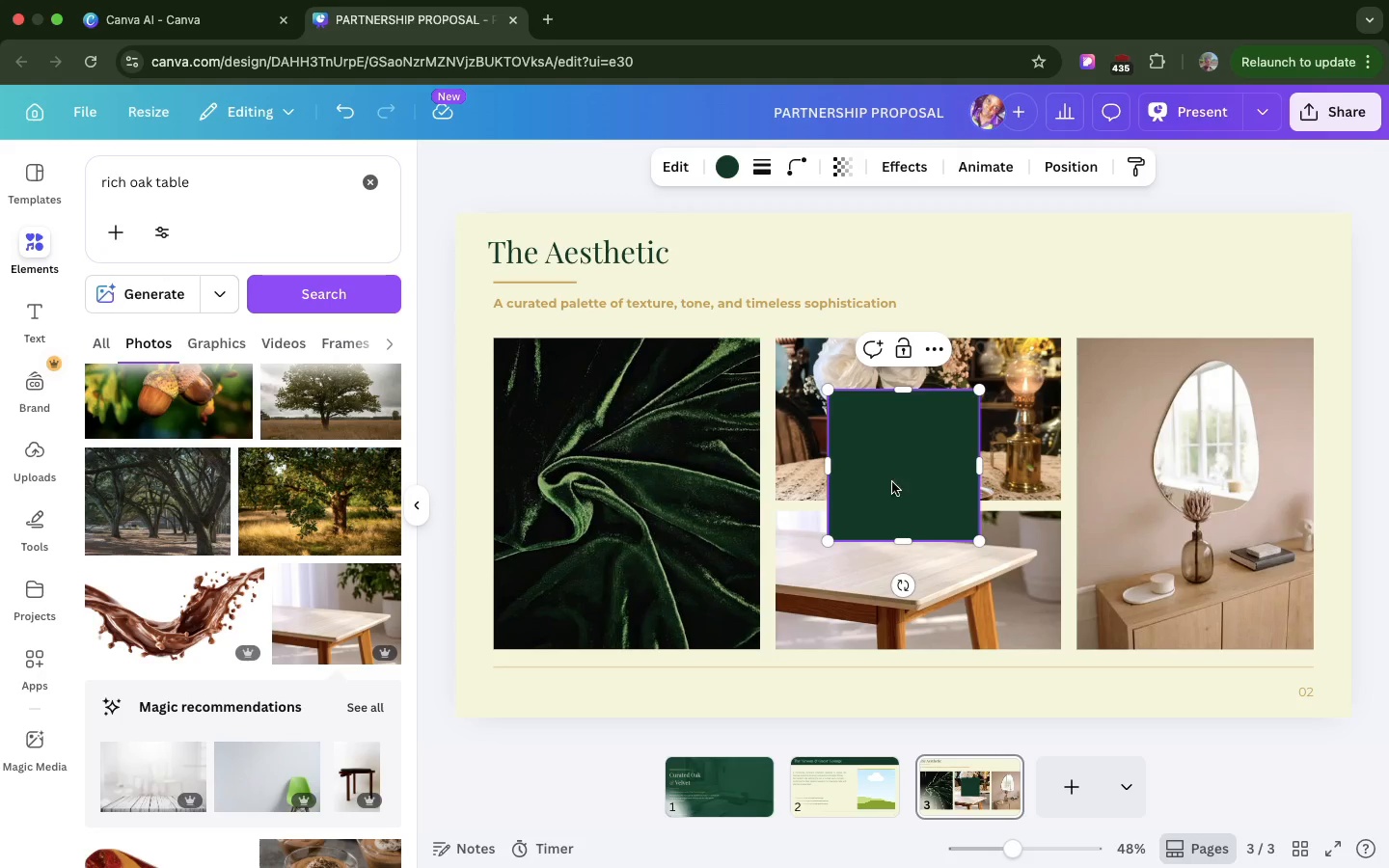 
left_click_drag(start_coordinate=[902, 544], to_coordinate=[915, 438])
 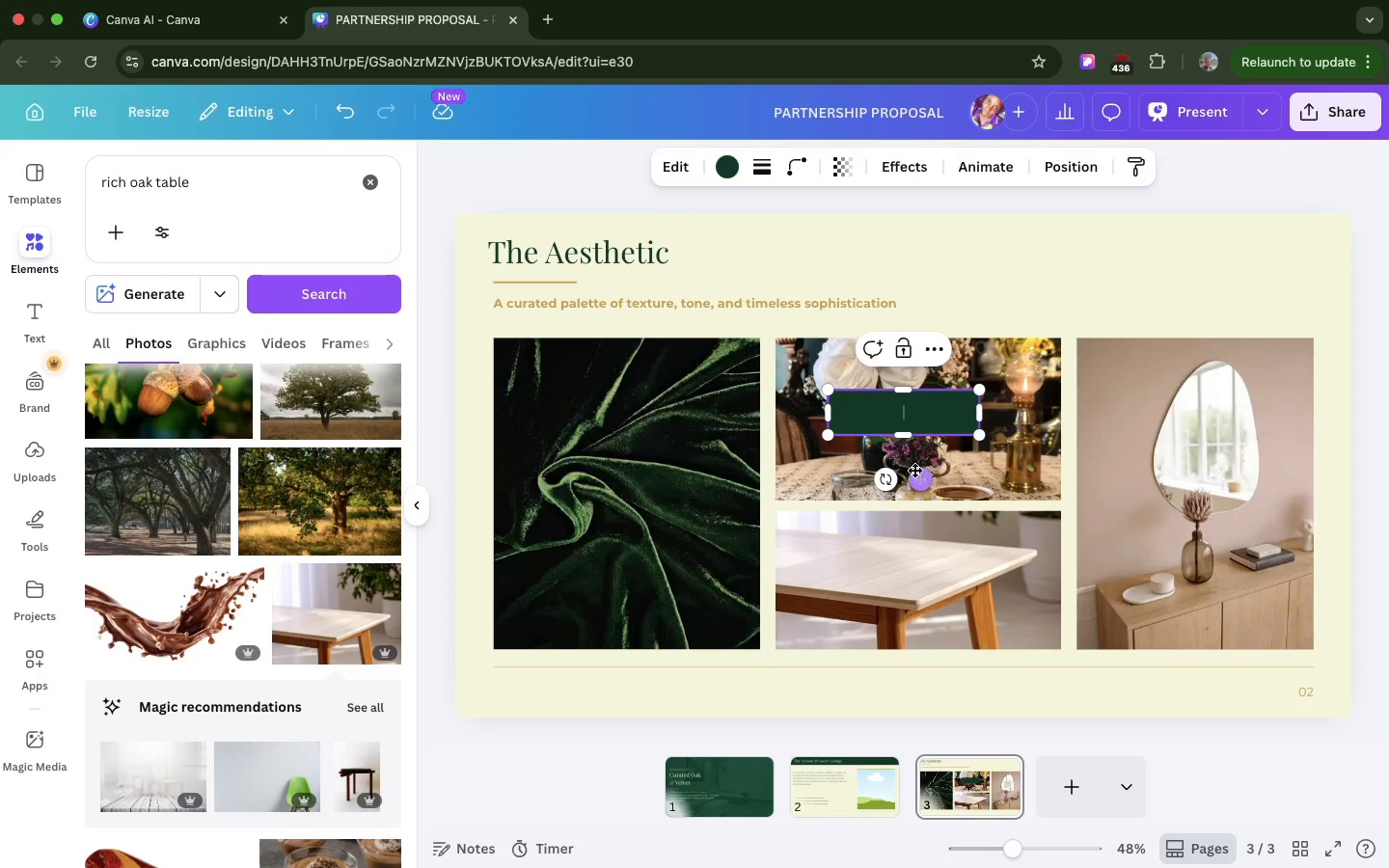 
left_click_drag(start_coordinate=[923, 482], to_coordinate=[599, 678])
 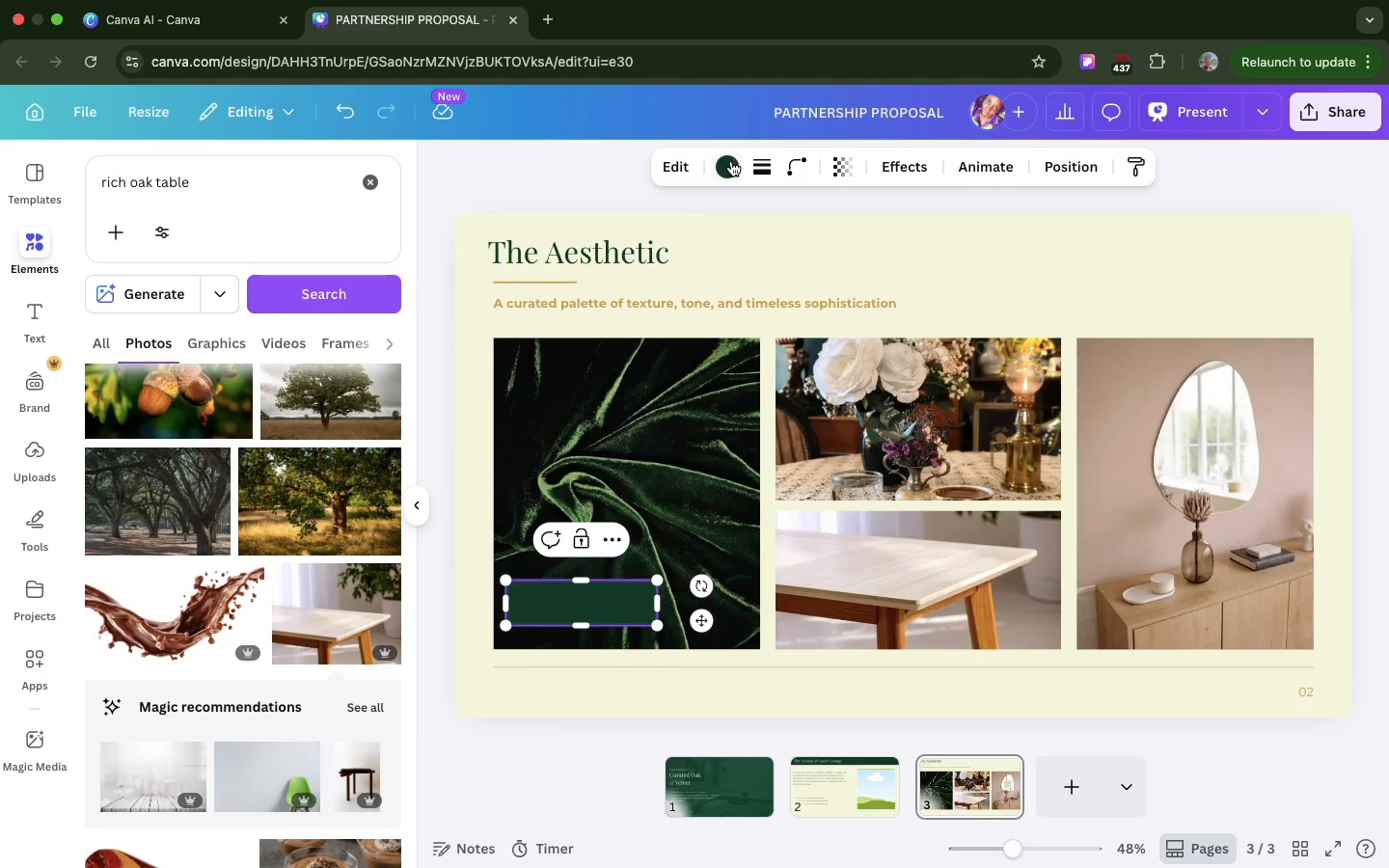 
left_click([729, 163])
 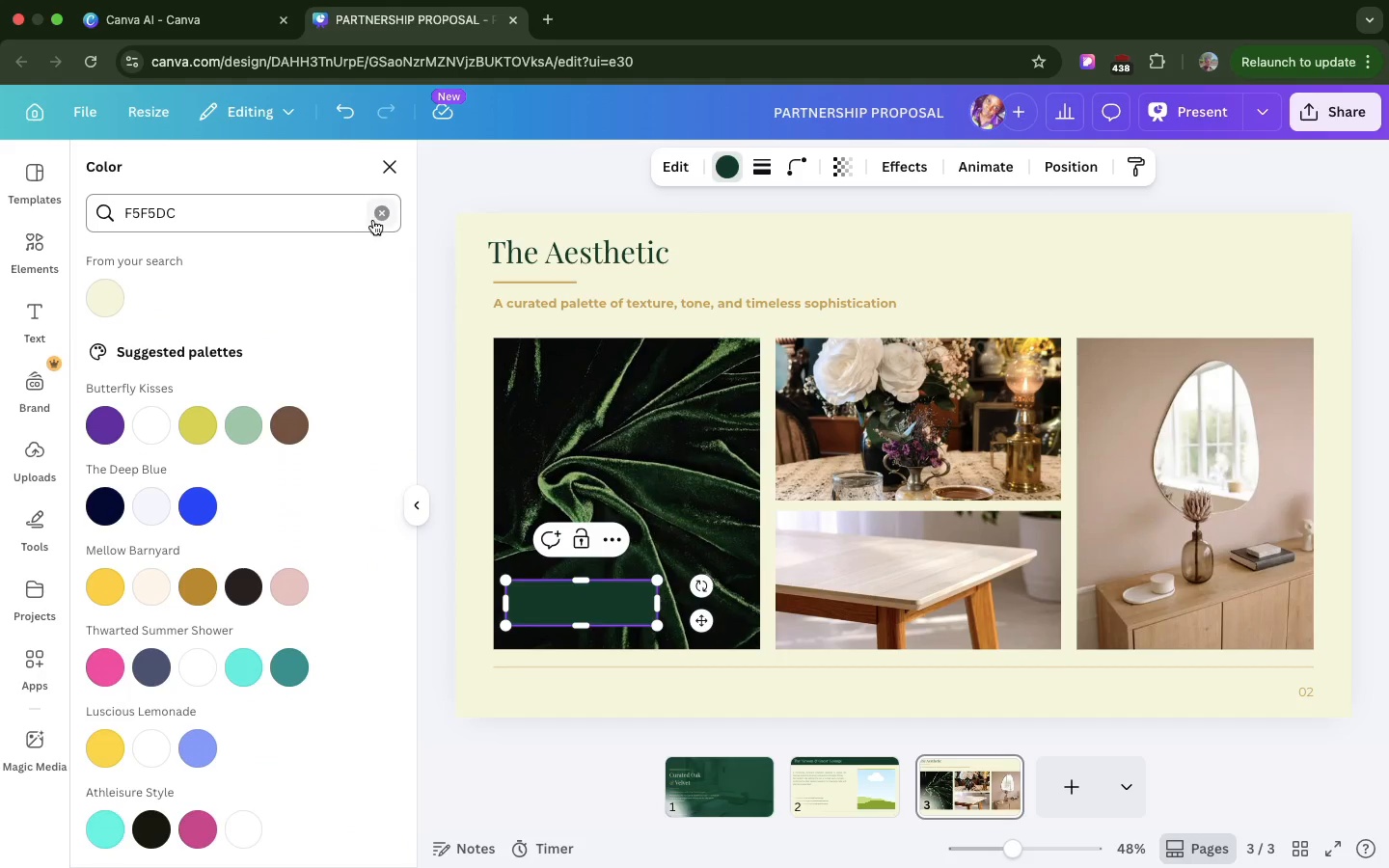 
left_click([386, 222])
 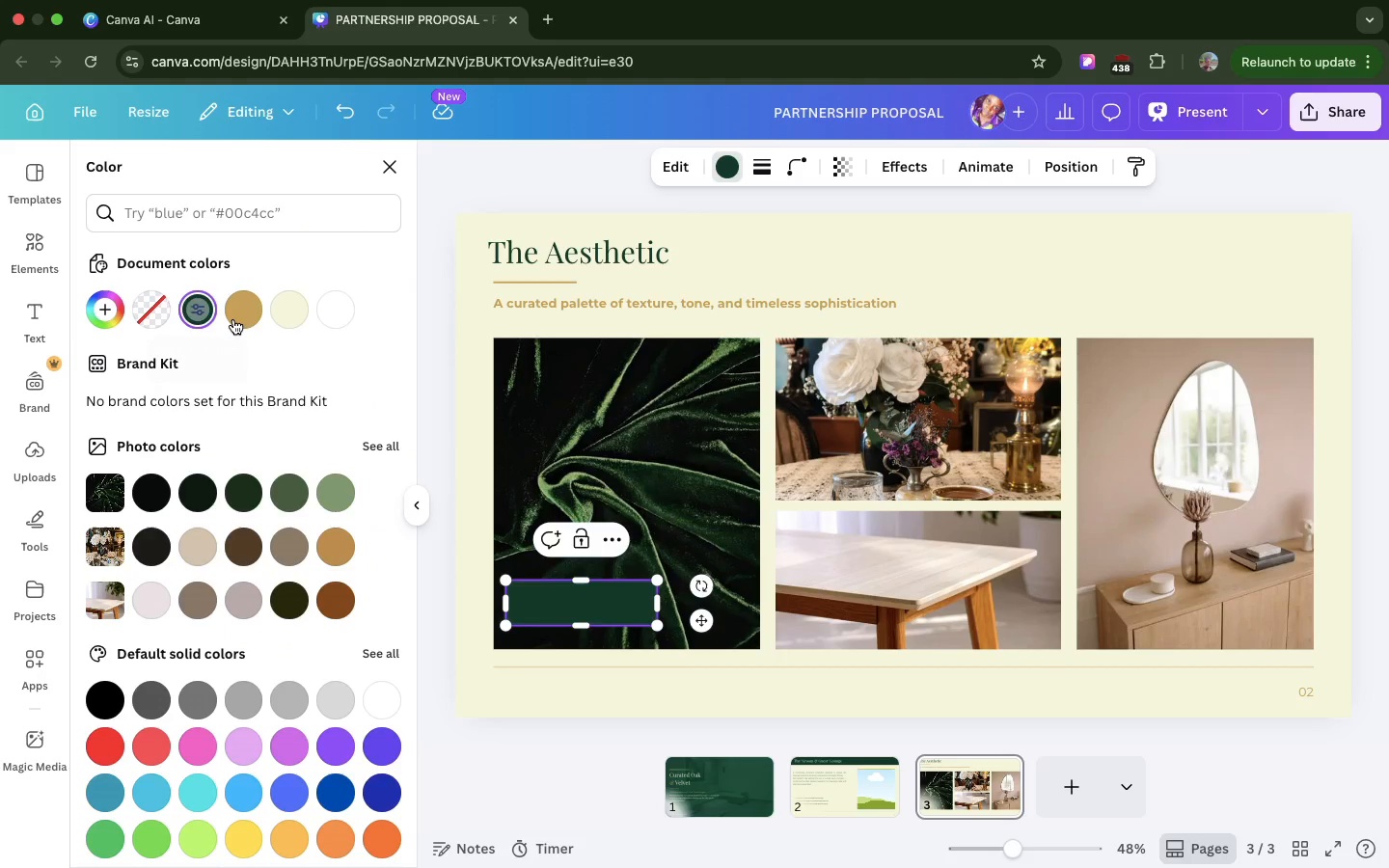 
left_click([233, 319])
 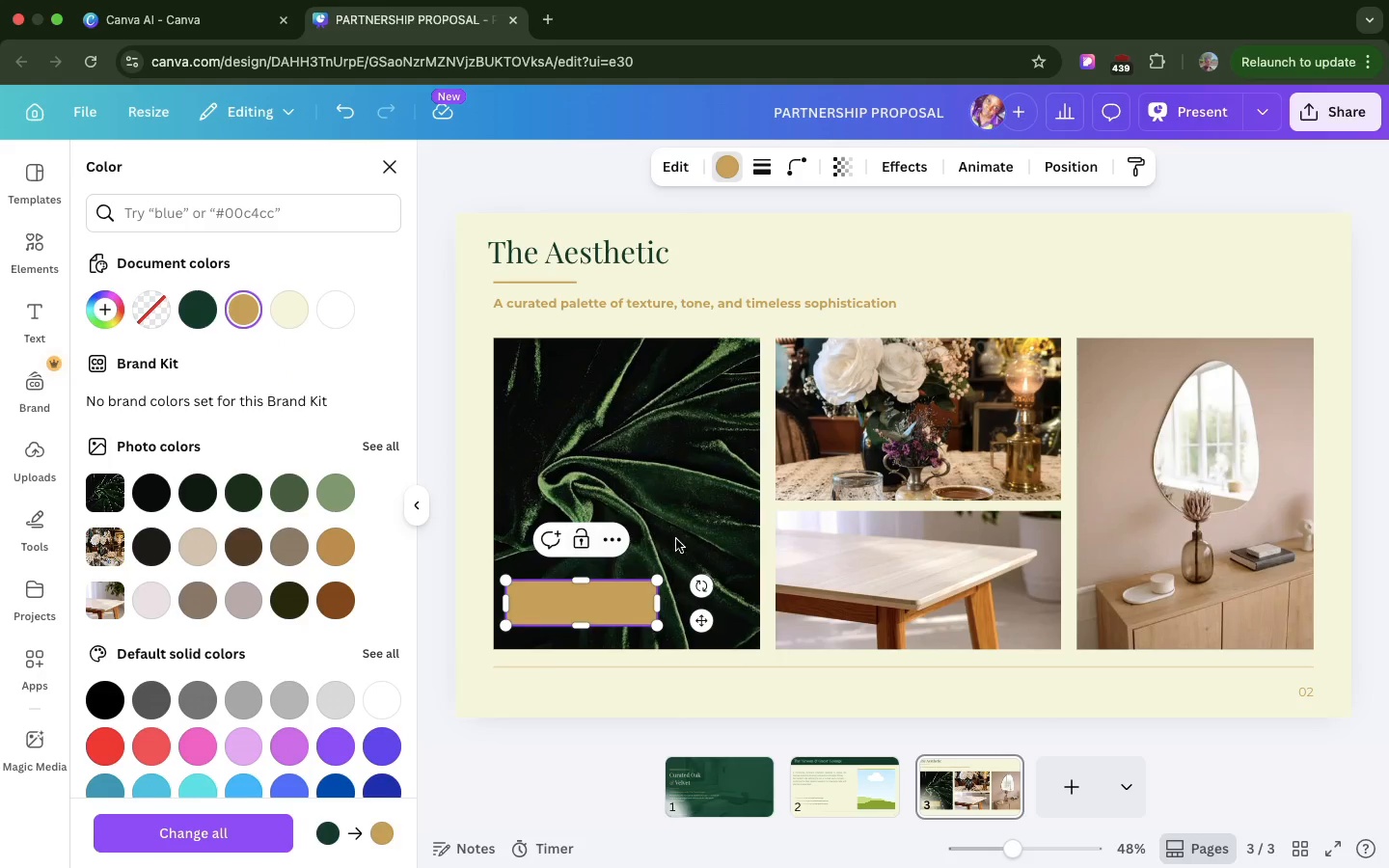 
left_click([696, 558])
 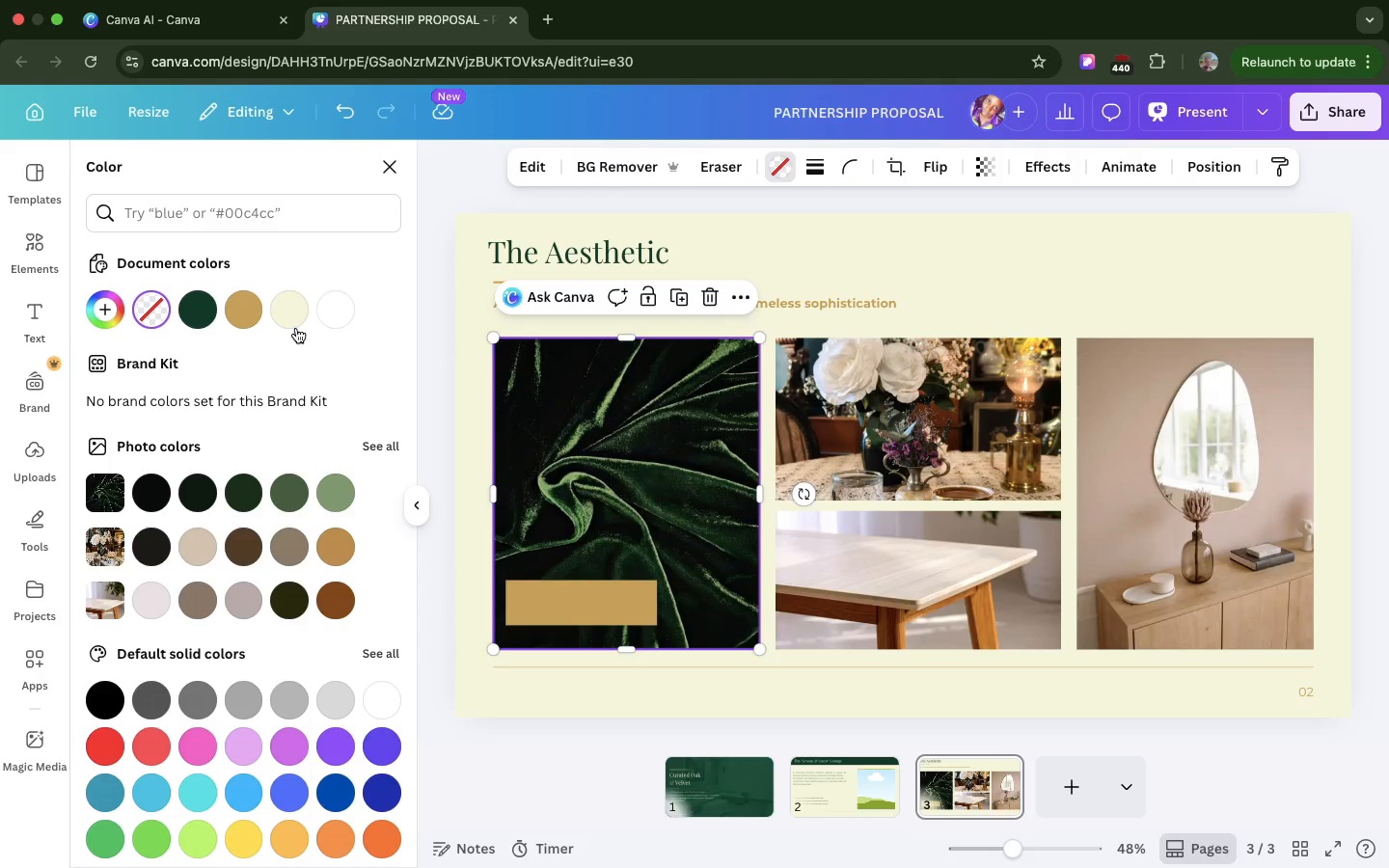 
left_click([290, 321])
 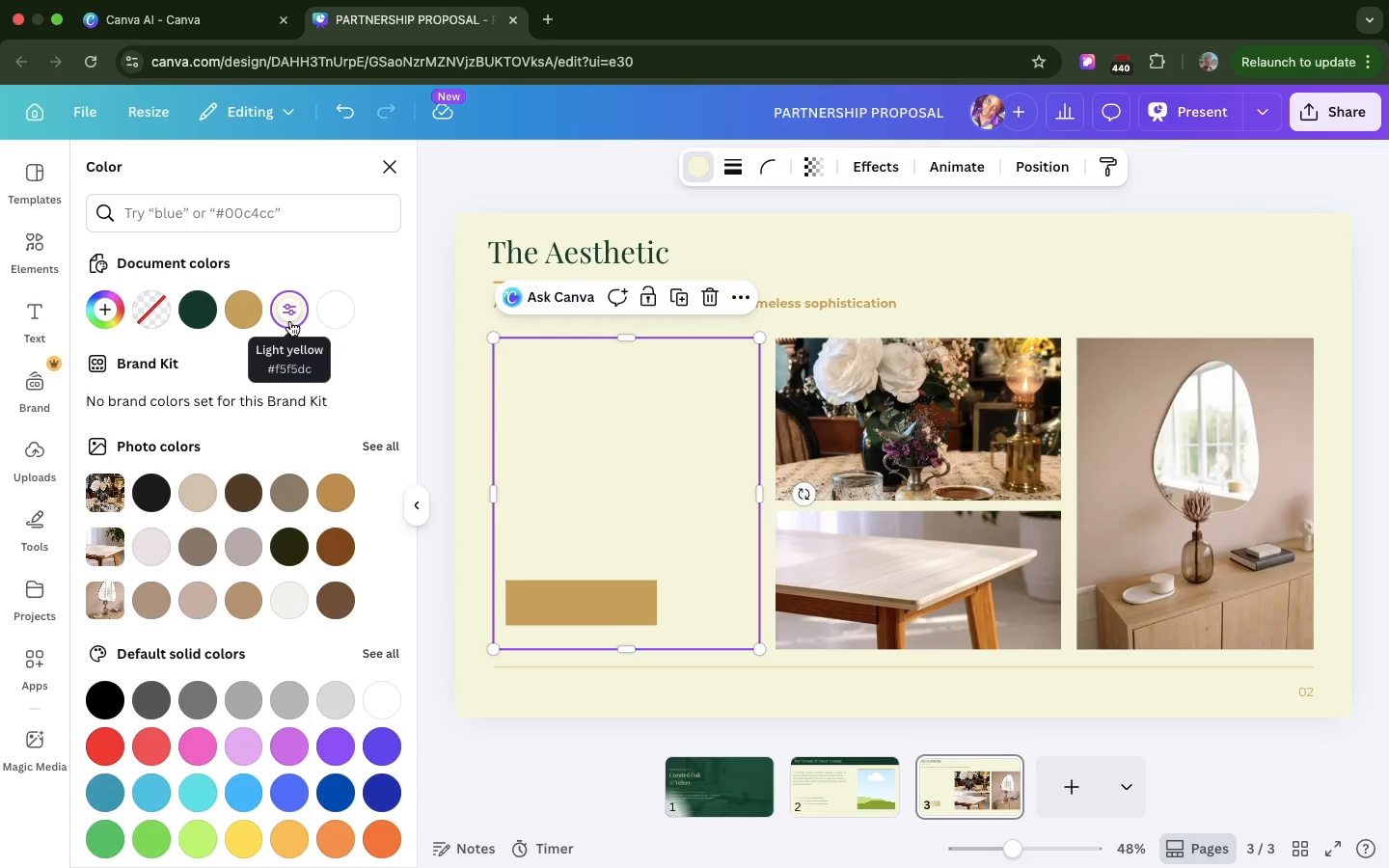 
key(Meta+Z)
 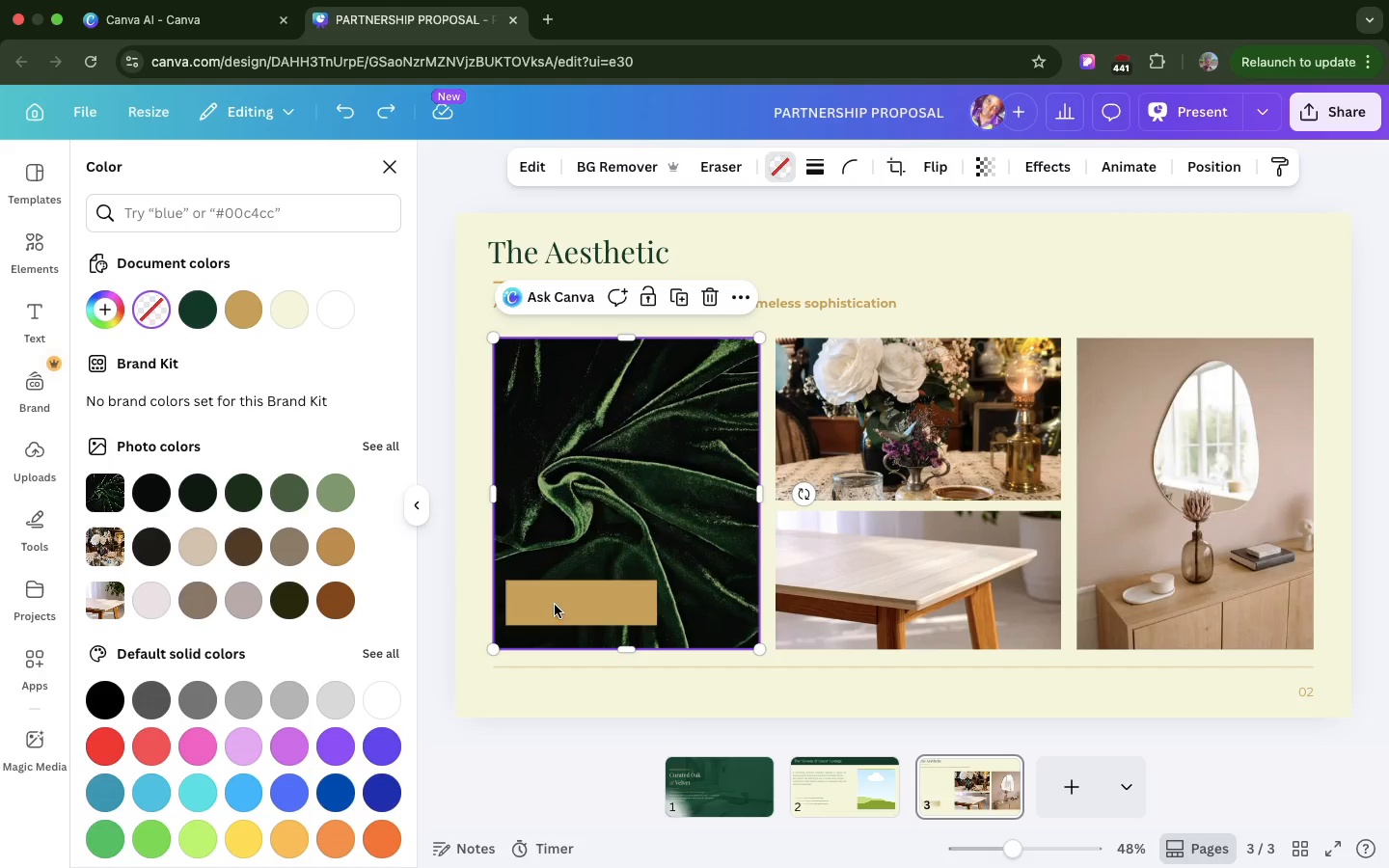 
left_click([555, 605])
 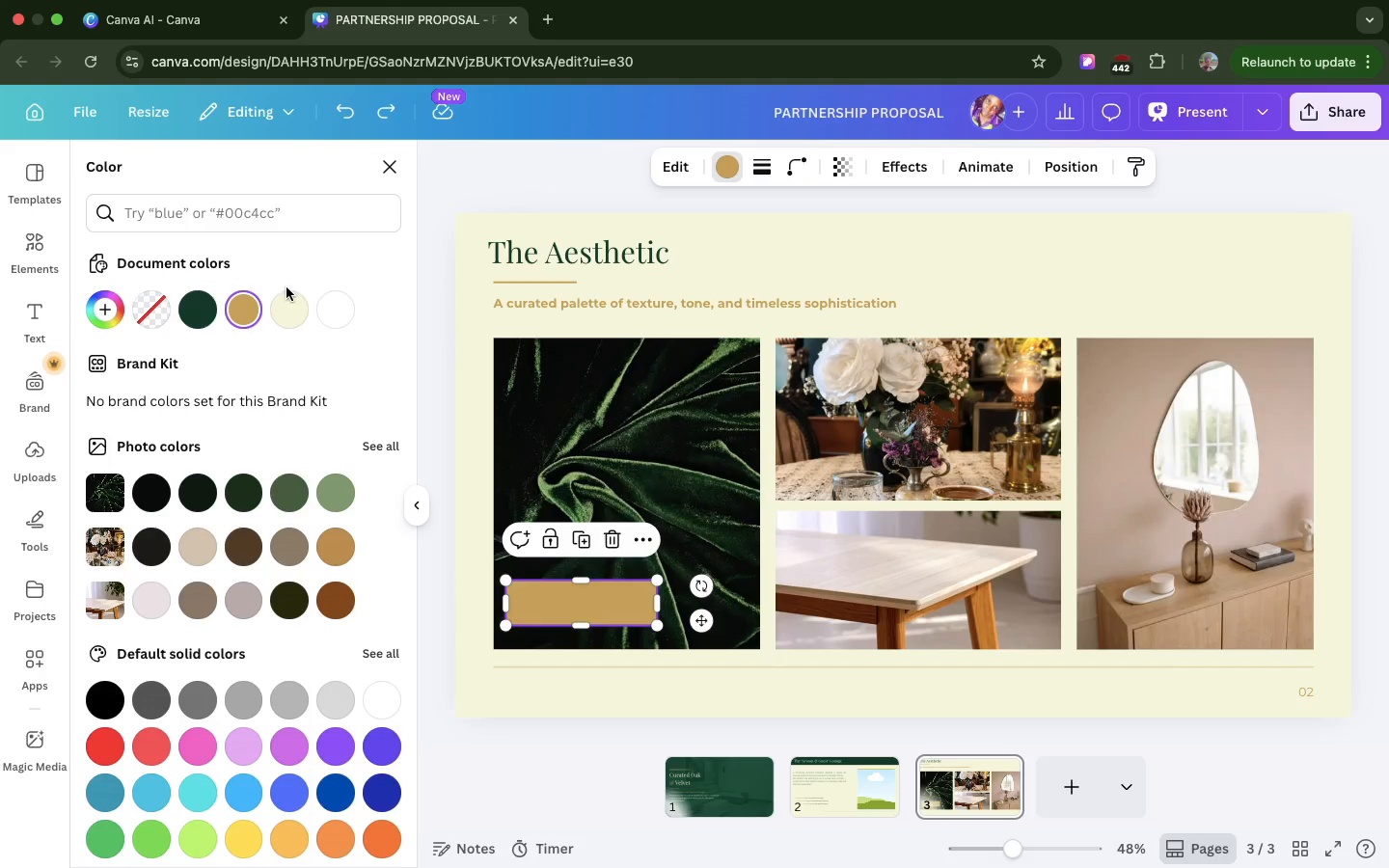 
left_click([287, 291])
 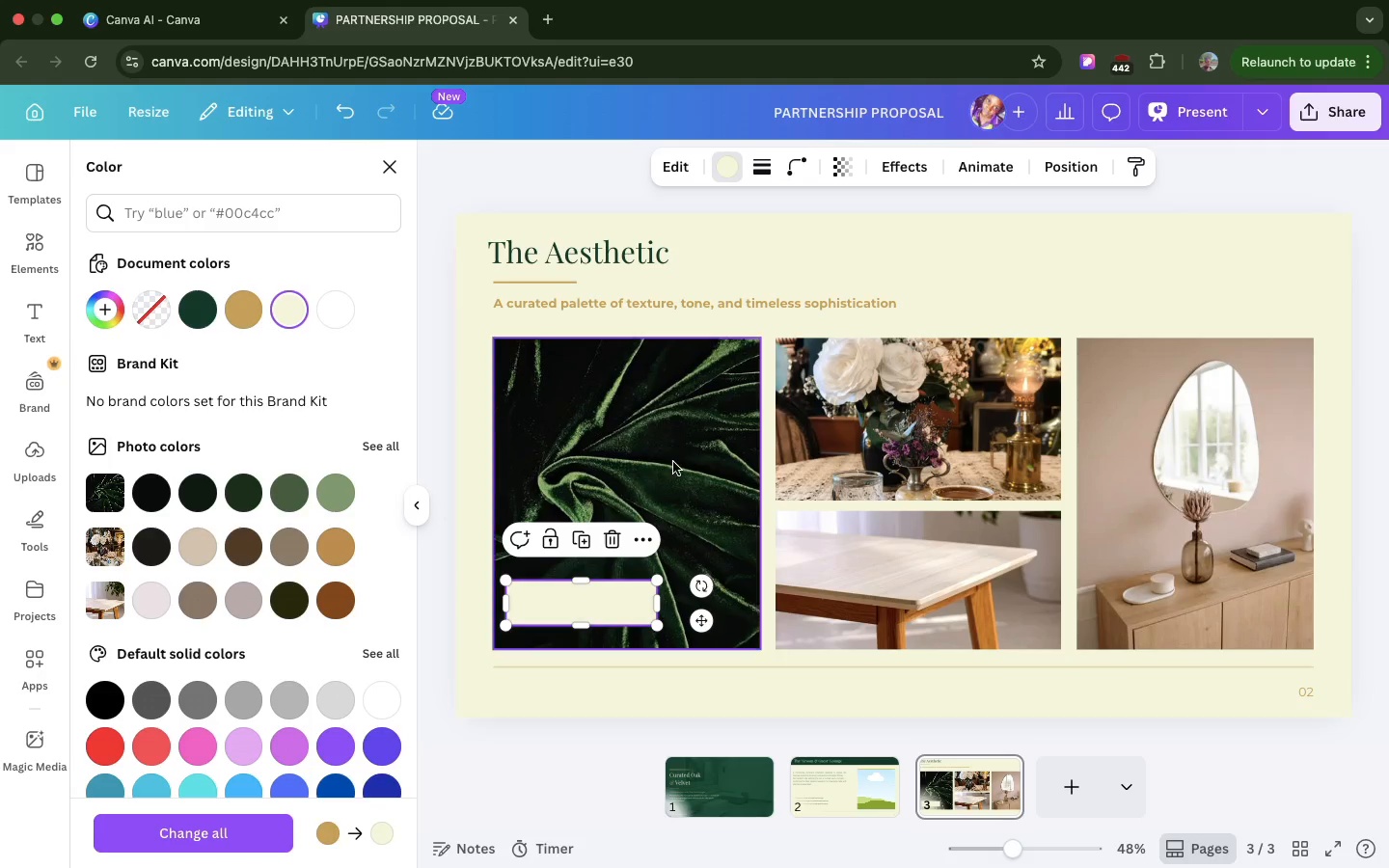 
left_click([673, 462])
 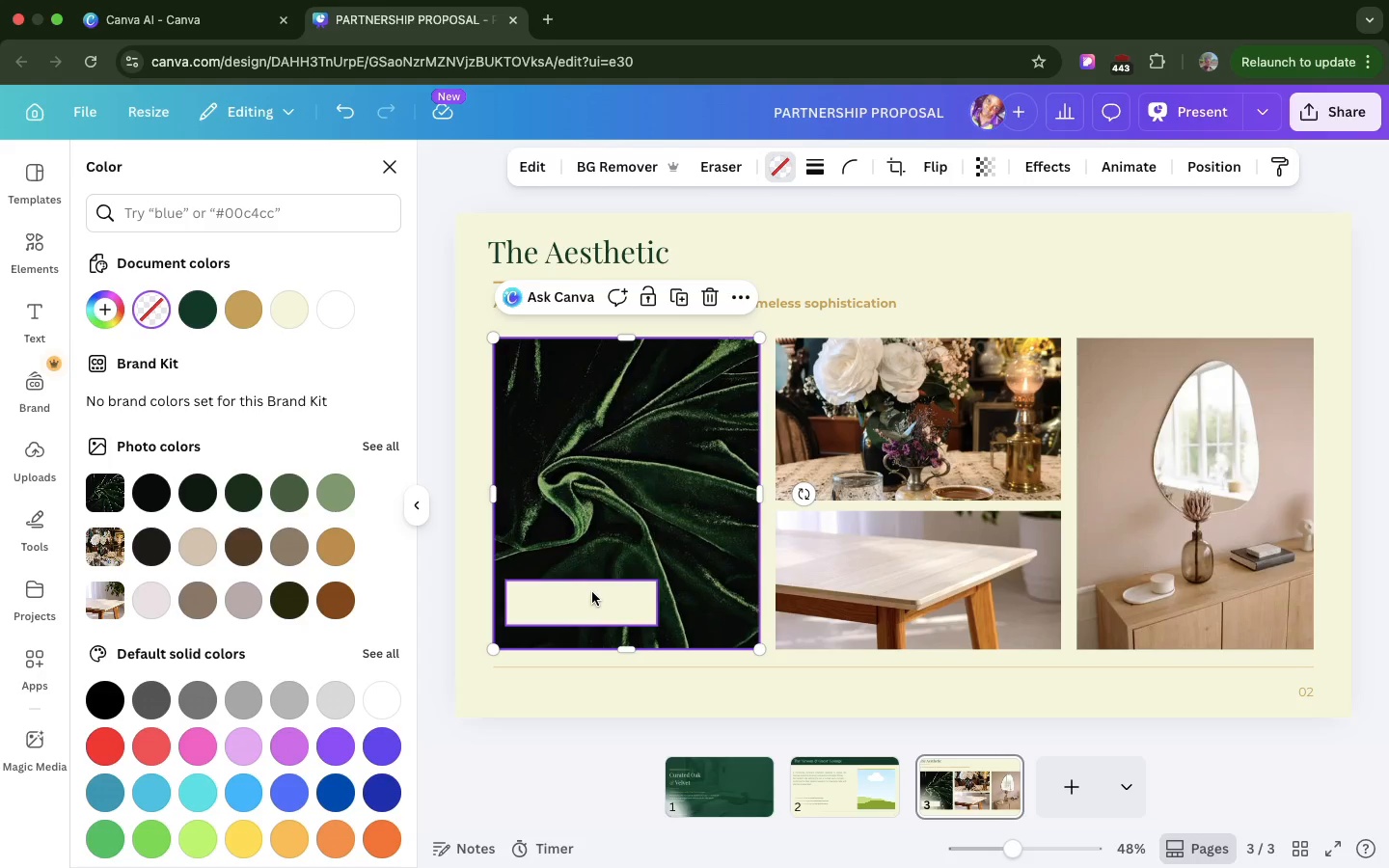 
left_click([592, 592])
 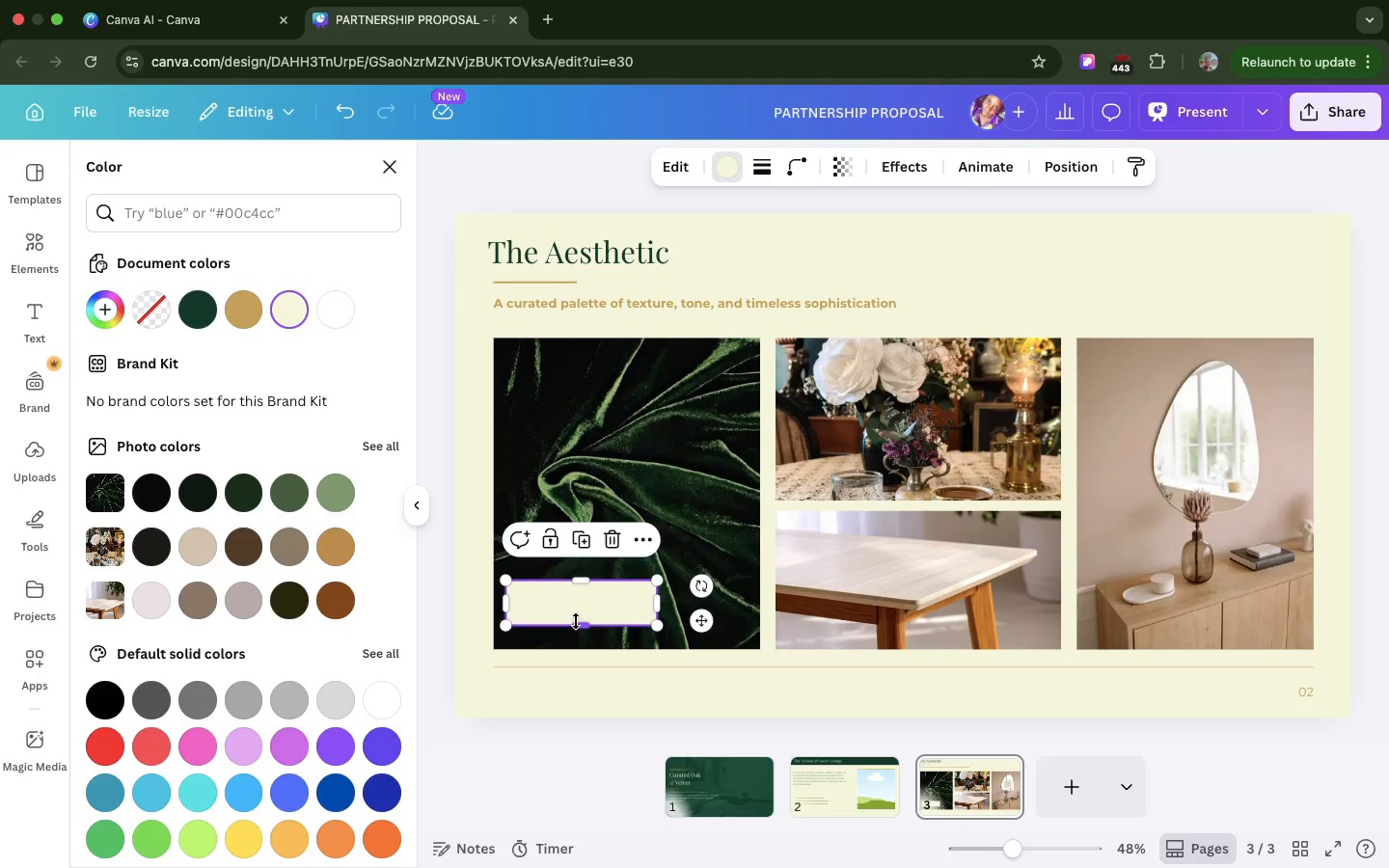 
left_click_drag(start_coordinate=[576, 621], to_coordinate=[576, 612])
 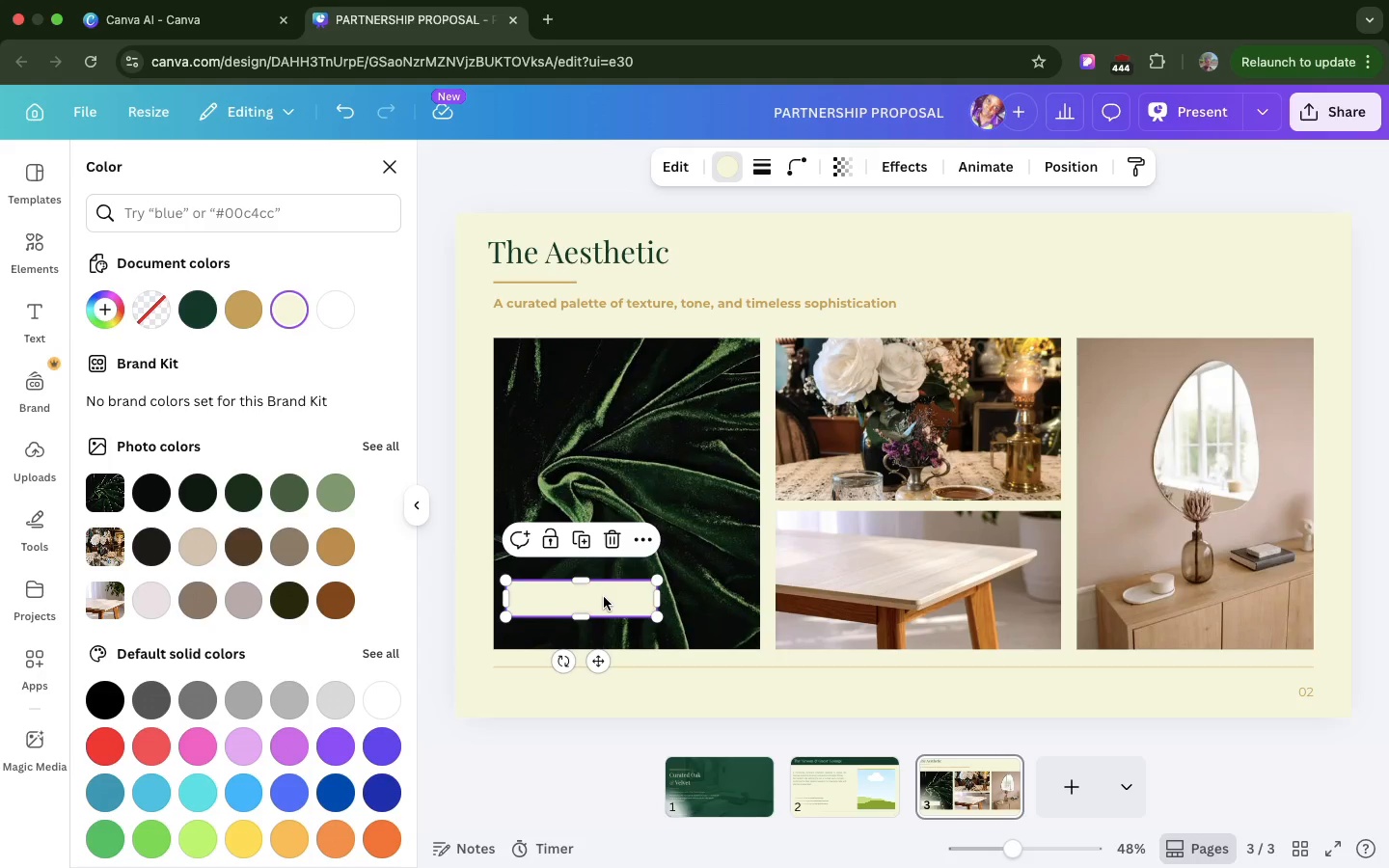 
left_click_drag(start_coordinate=[604, 597], to_coordinate=[604, 612])
 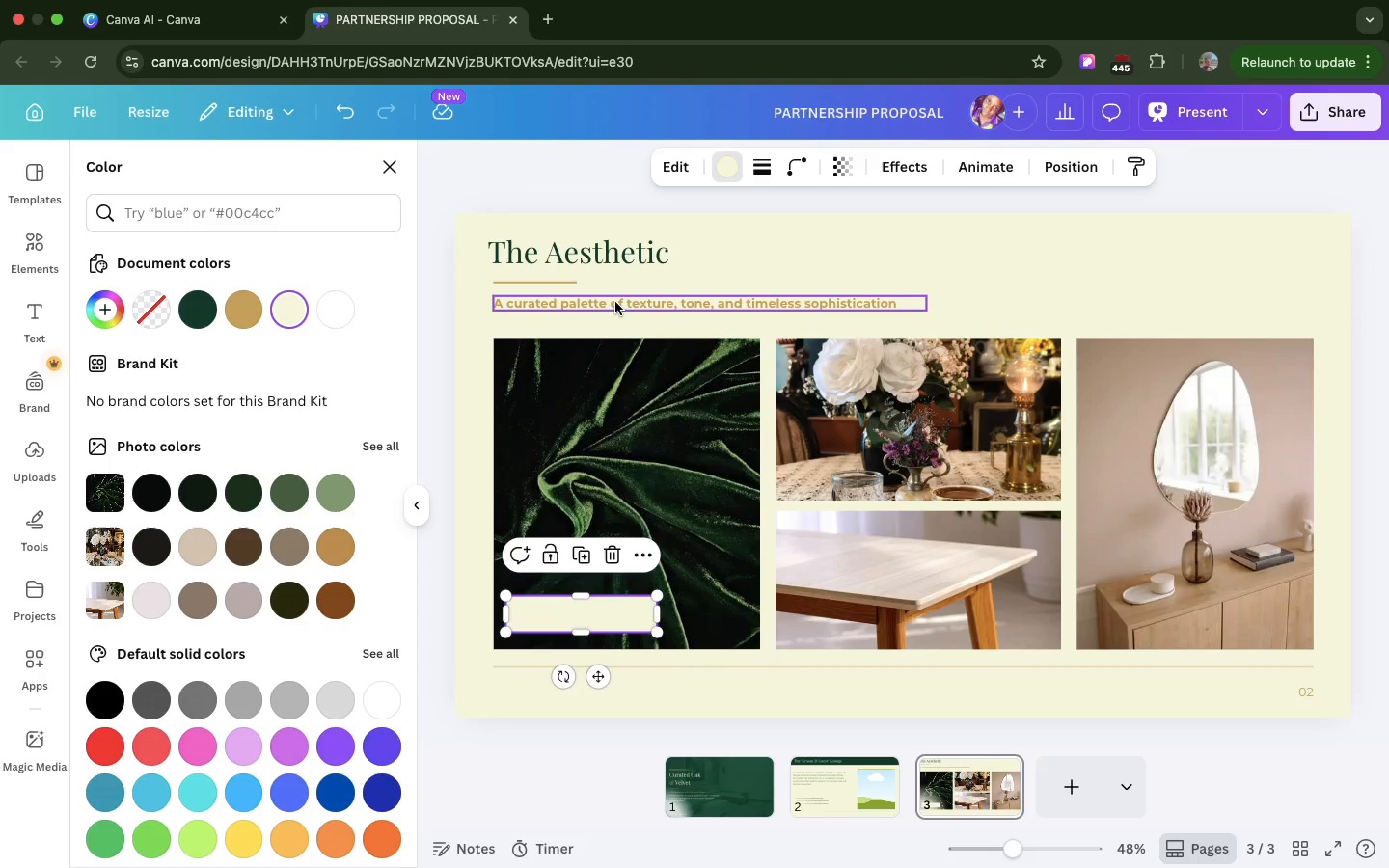 
left_click([615, 302])
 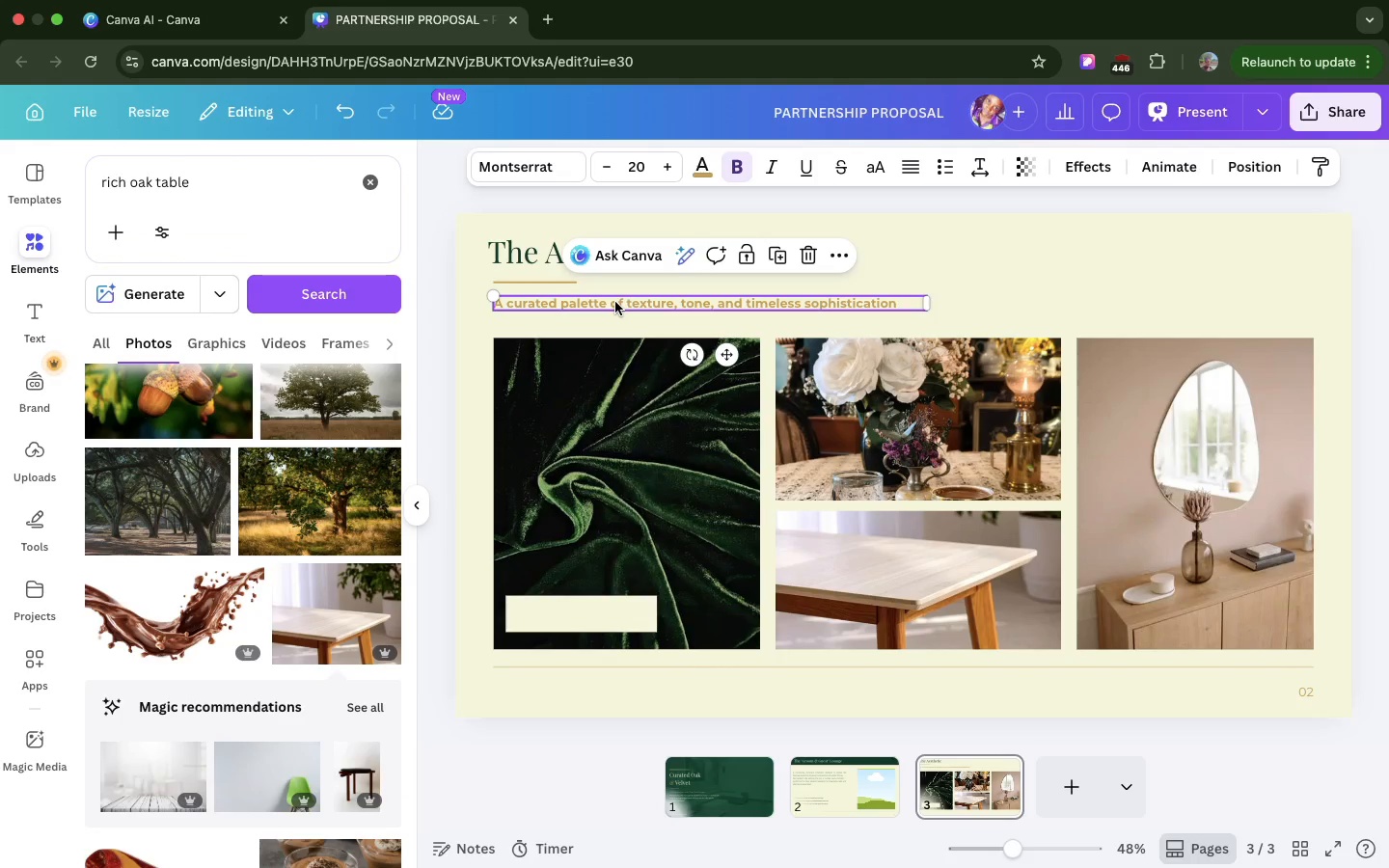 
key(Meta+D)
 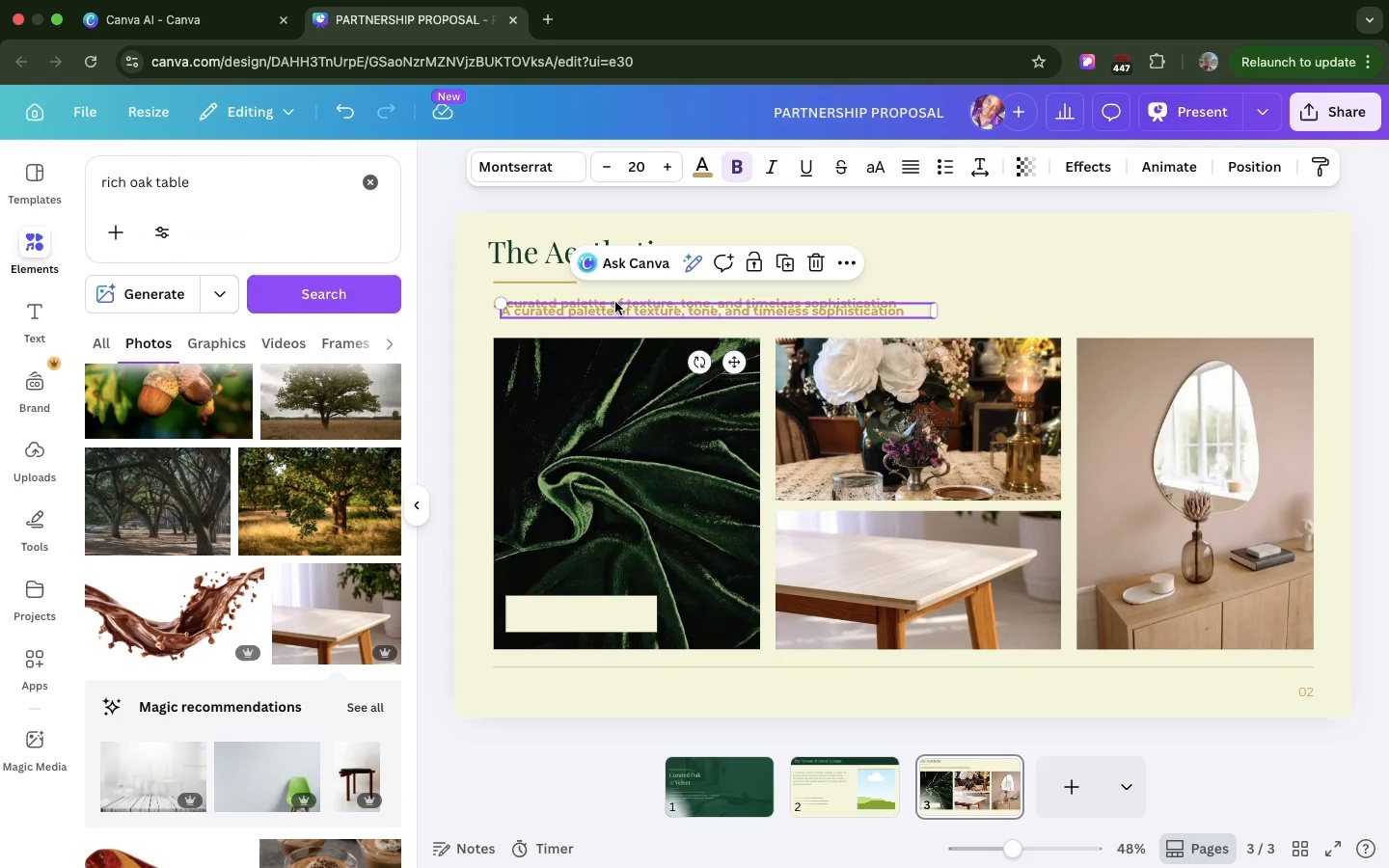 
left_click_drag(start_coordinate=[615, 302], to_coordinate=[630, 610])
 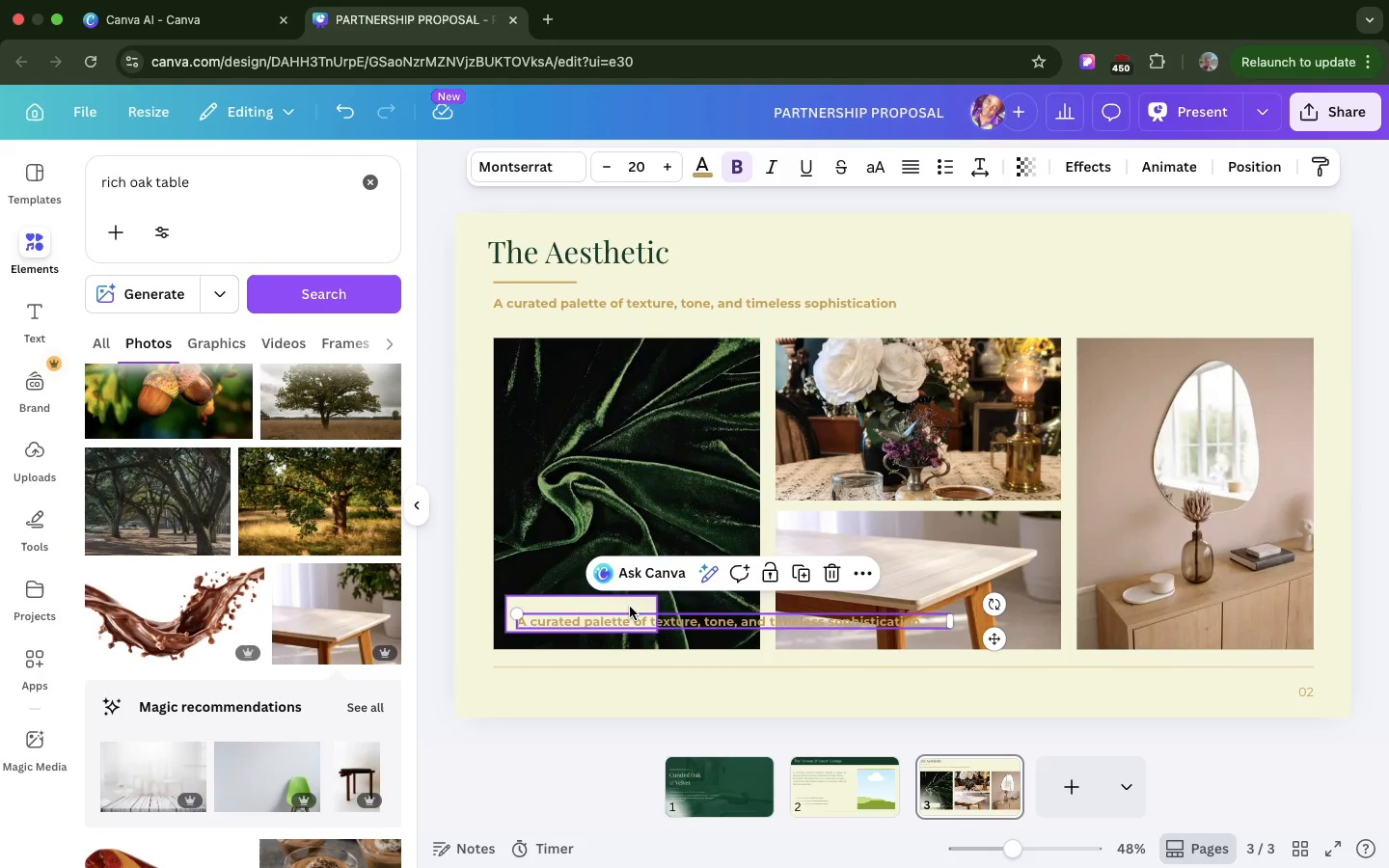 
wait(5.68)
 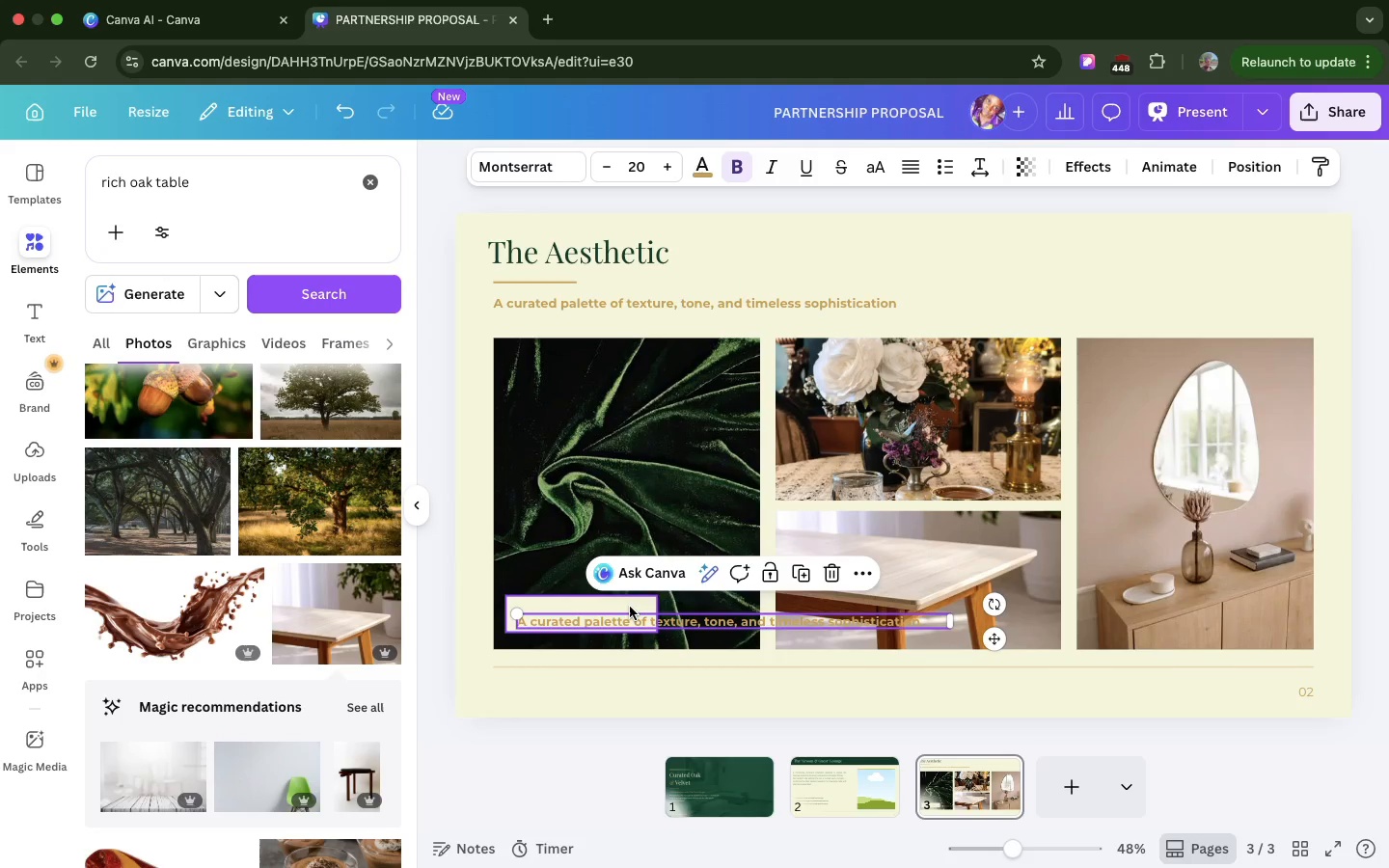 
double_click([630, 607])
 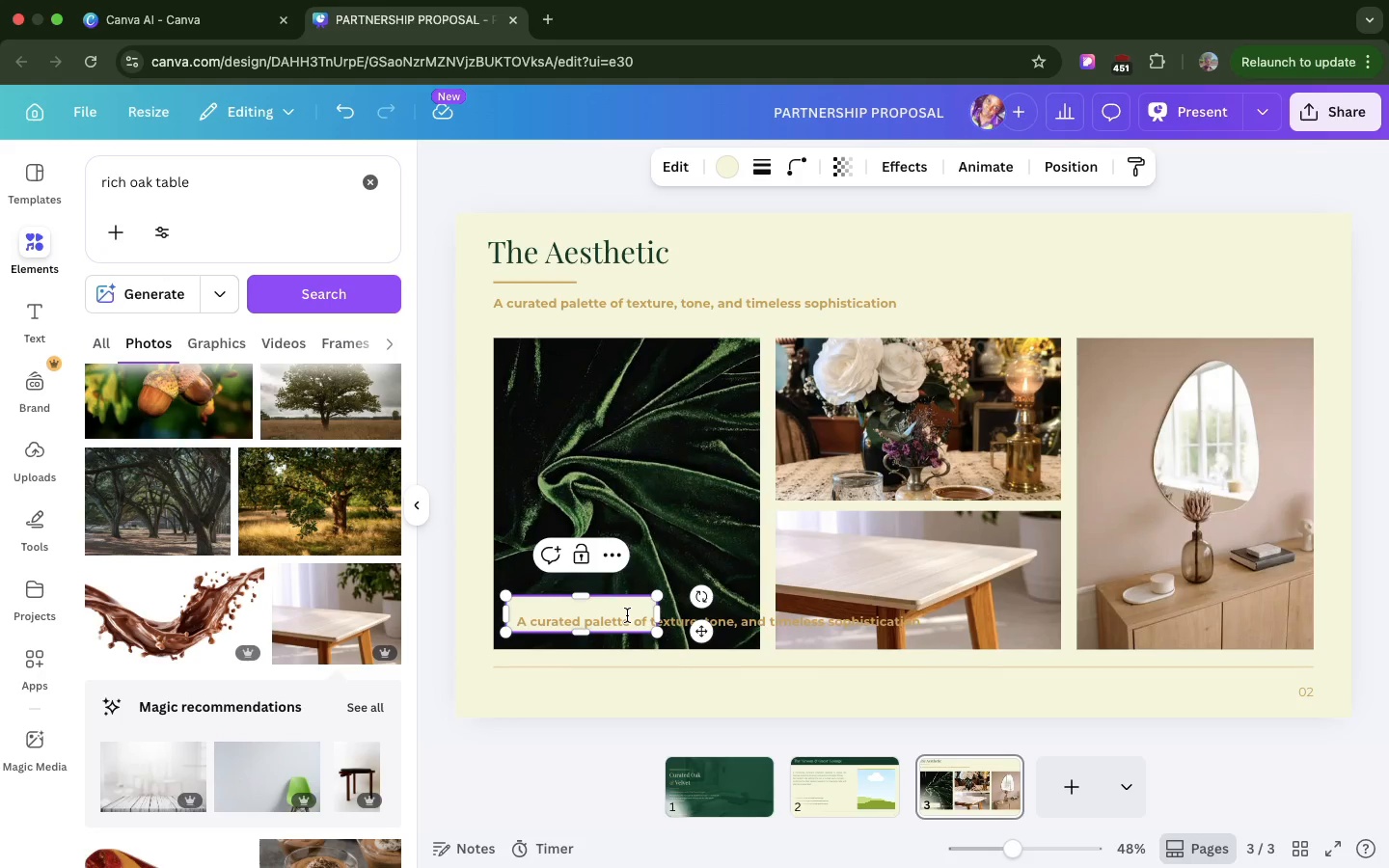 
double_click([627, 615])
 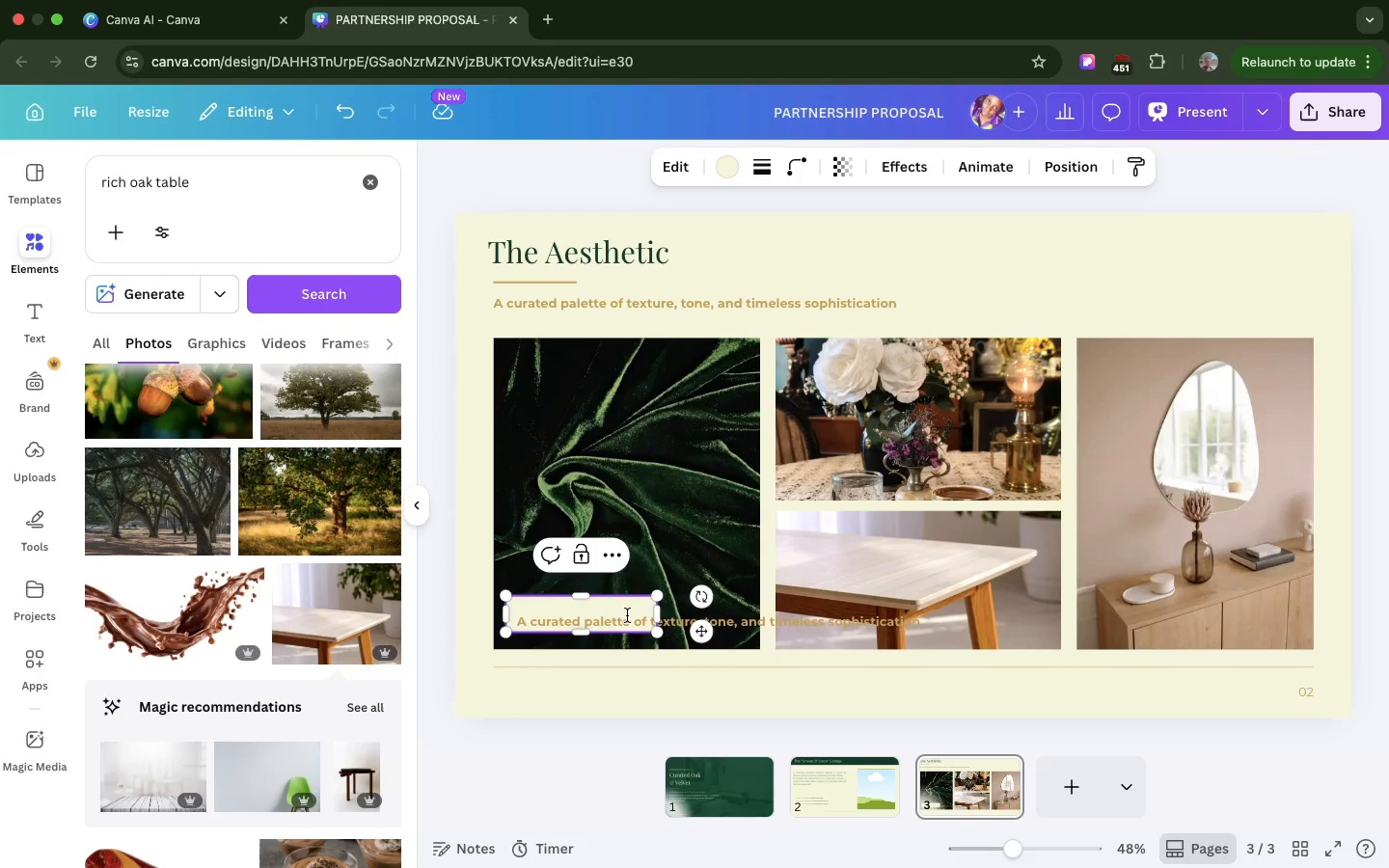 
triple_click([627, 615])
 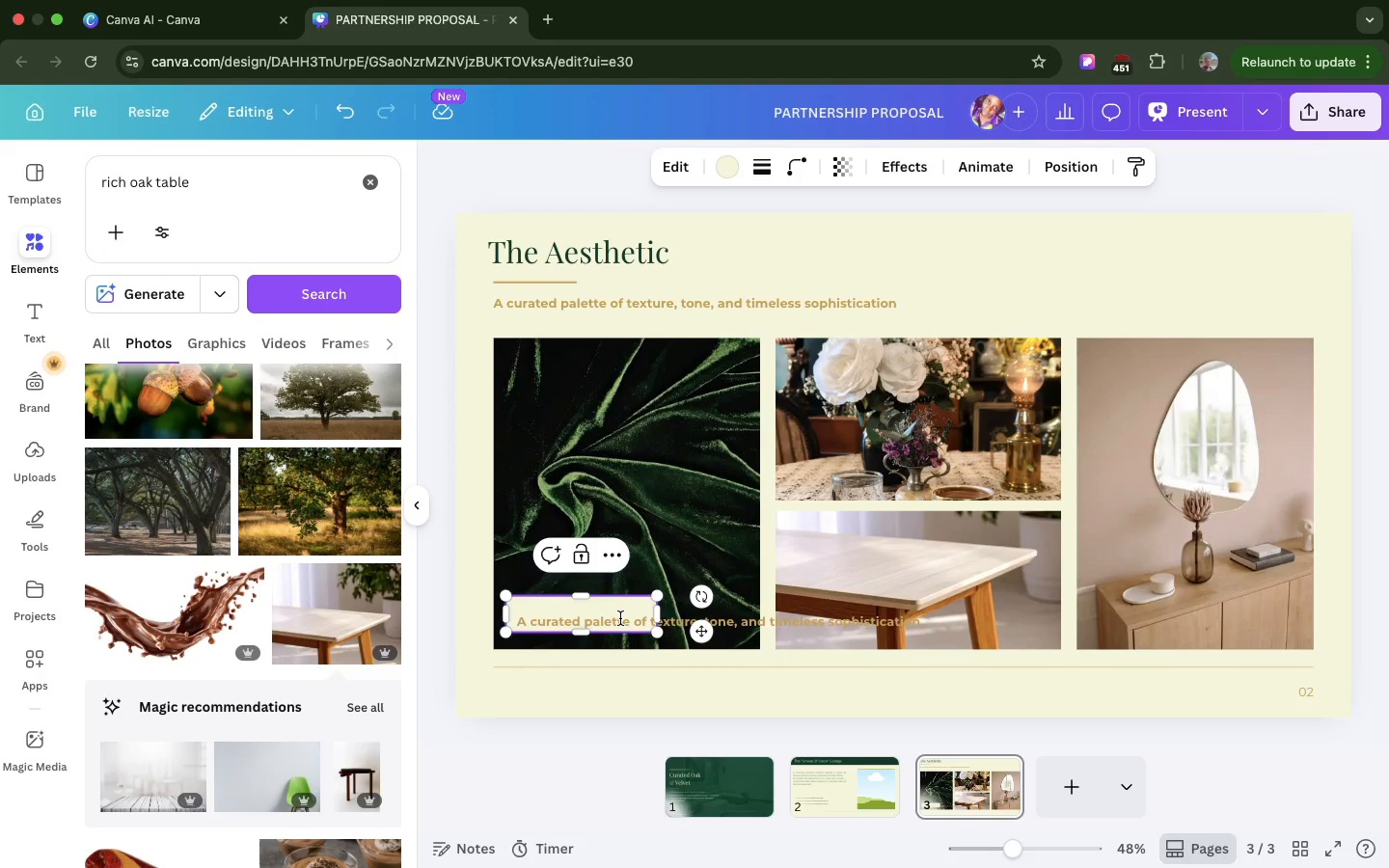 
double_click([620, 618])
 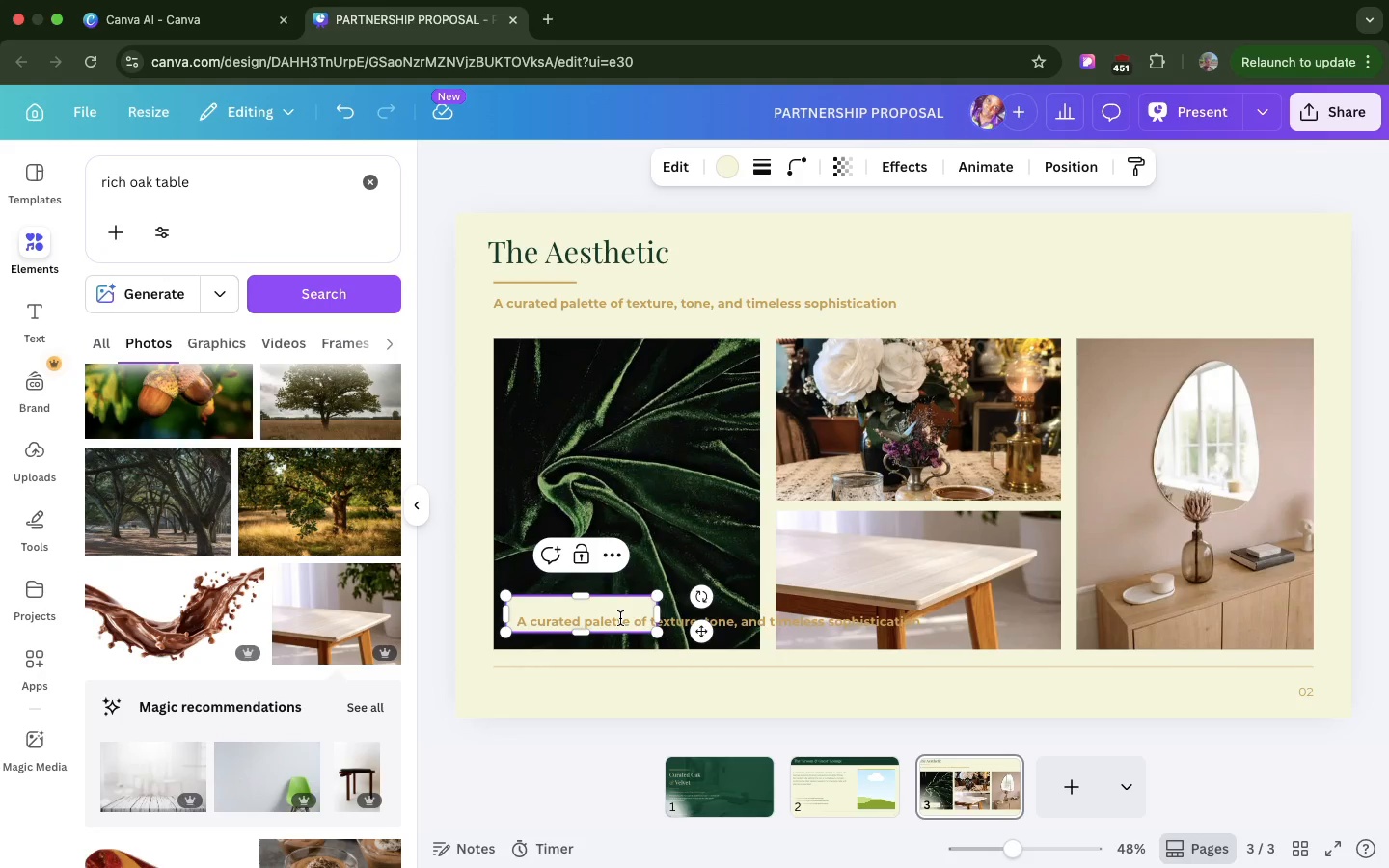 
triple_click([620, 618])
 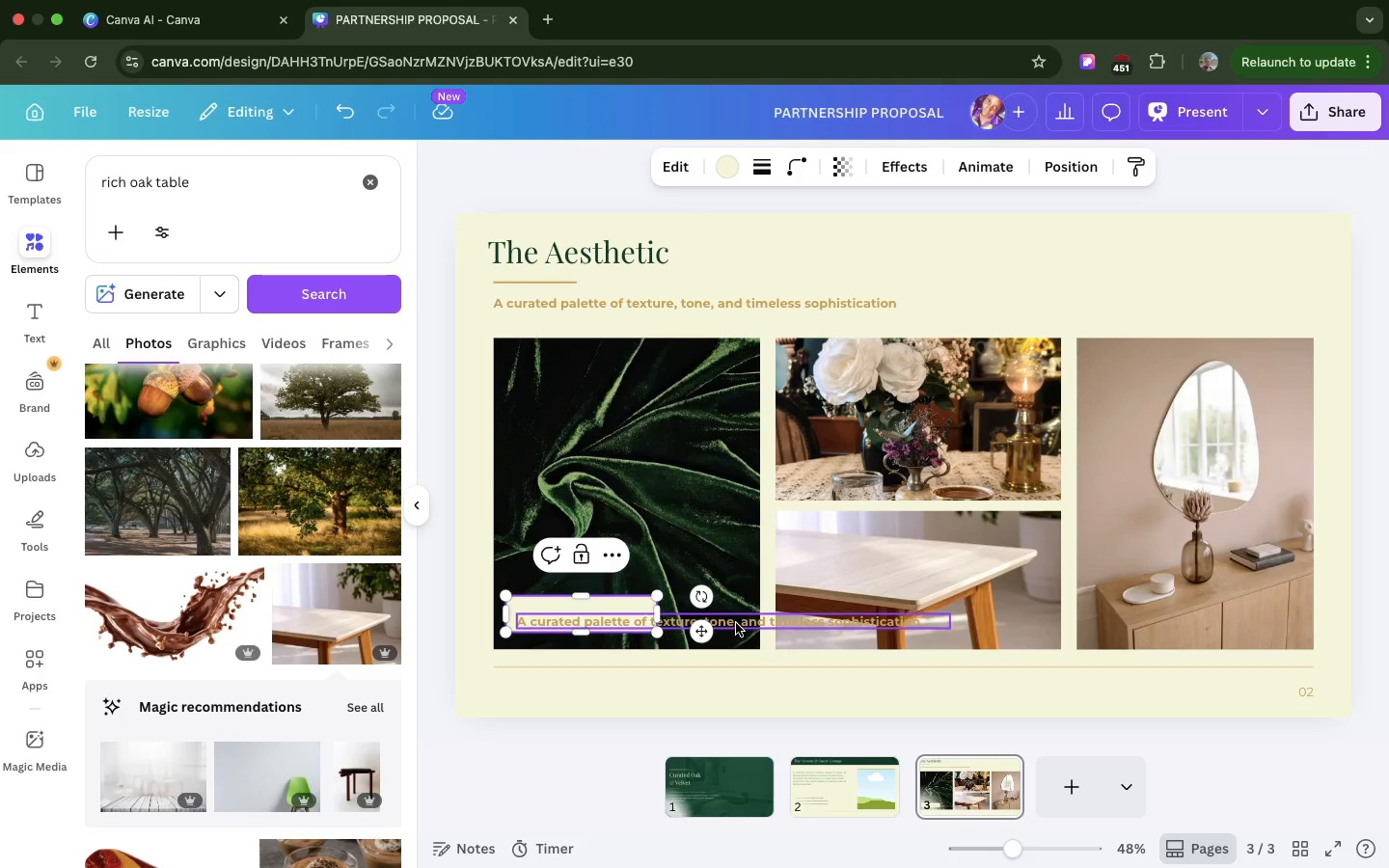 
double_click([736, 623])
 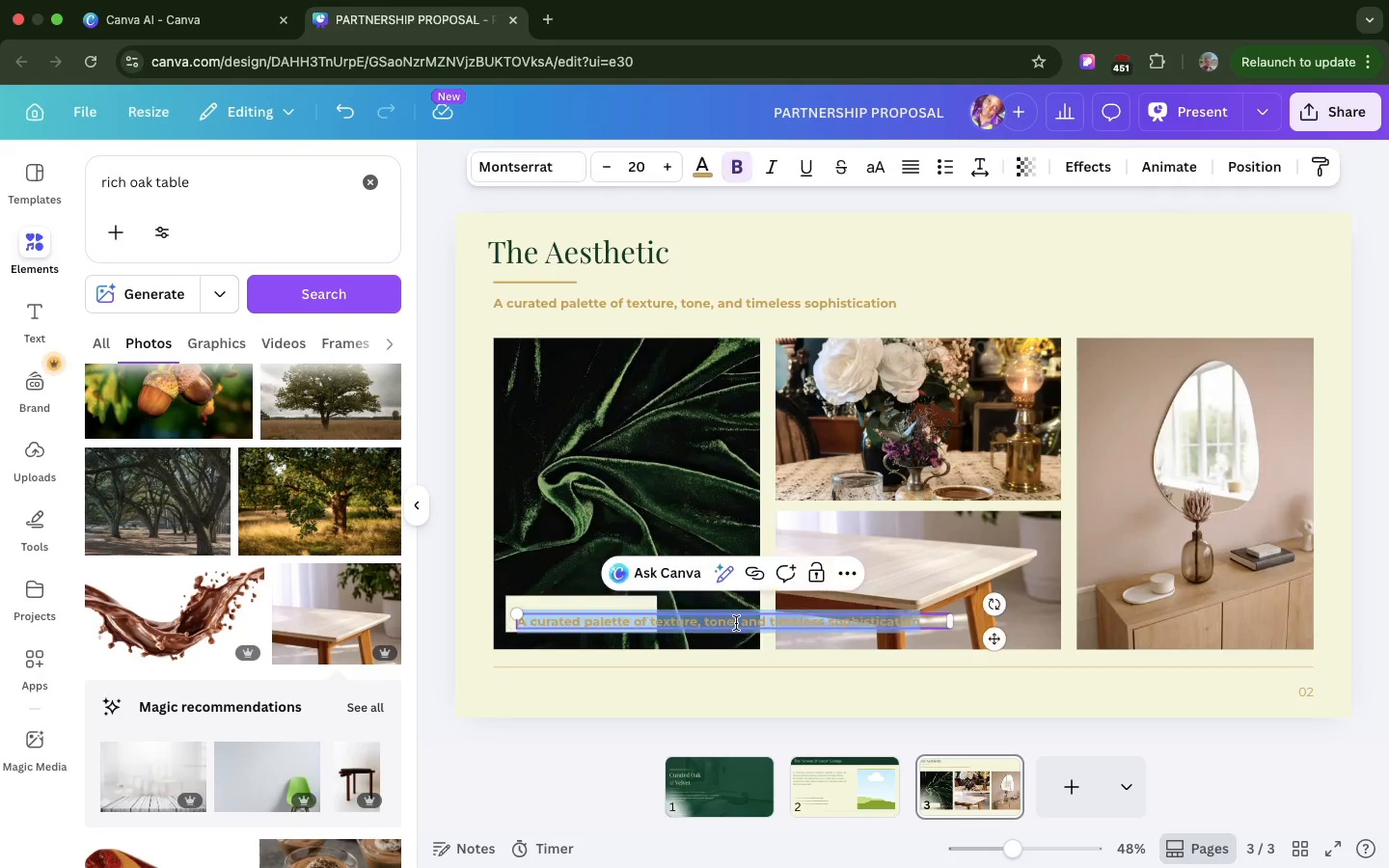 
triple_click([736, 623])
 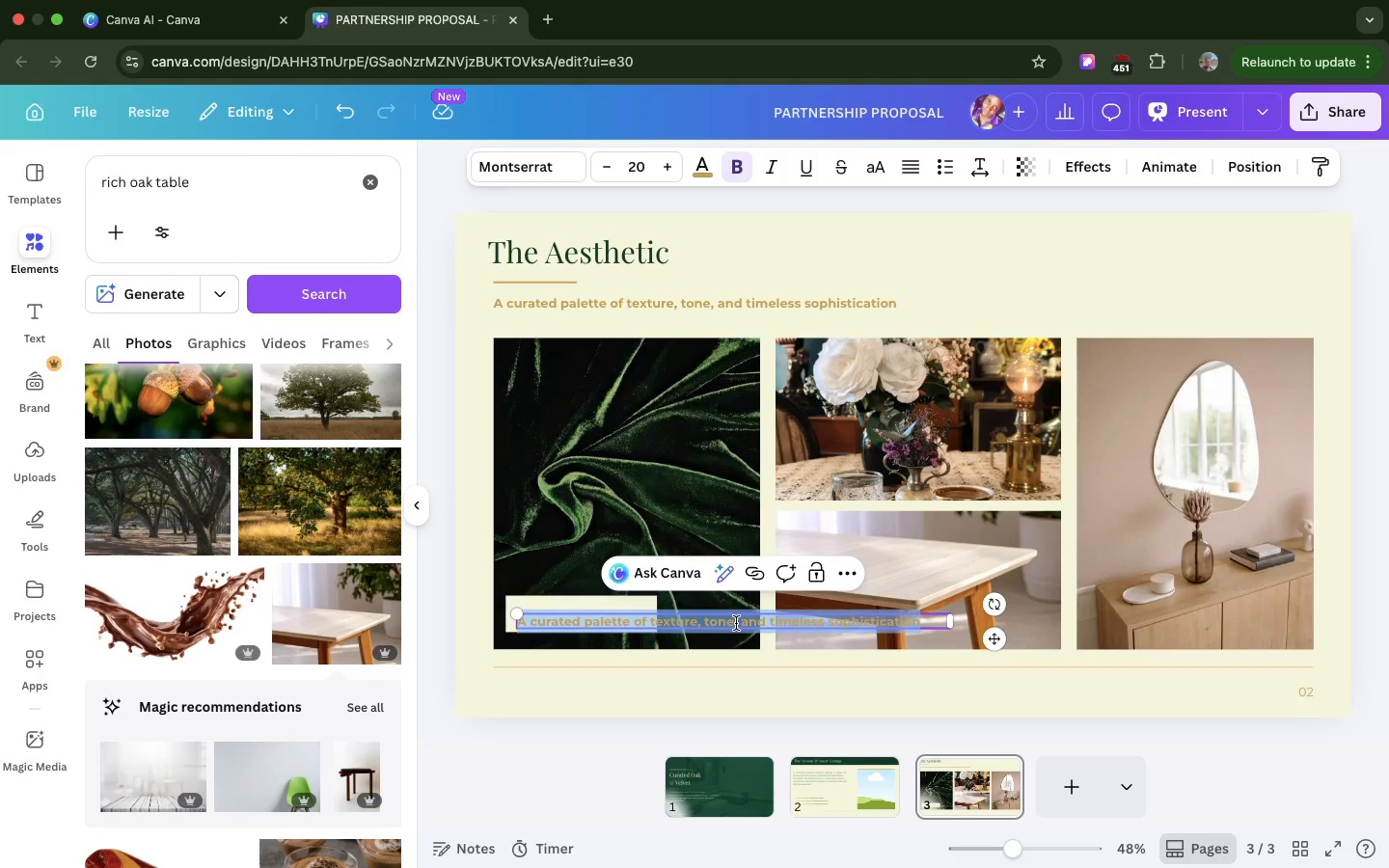 
key(Meta+V)
 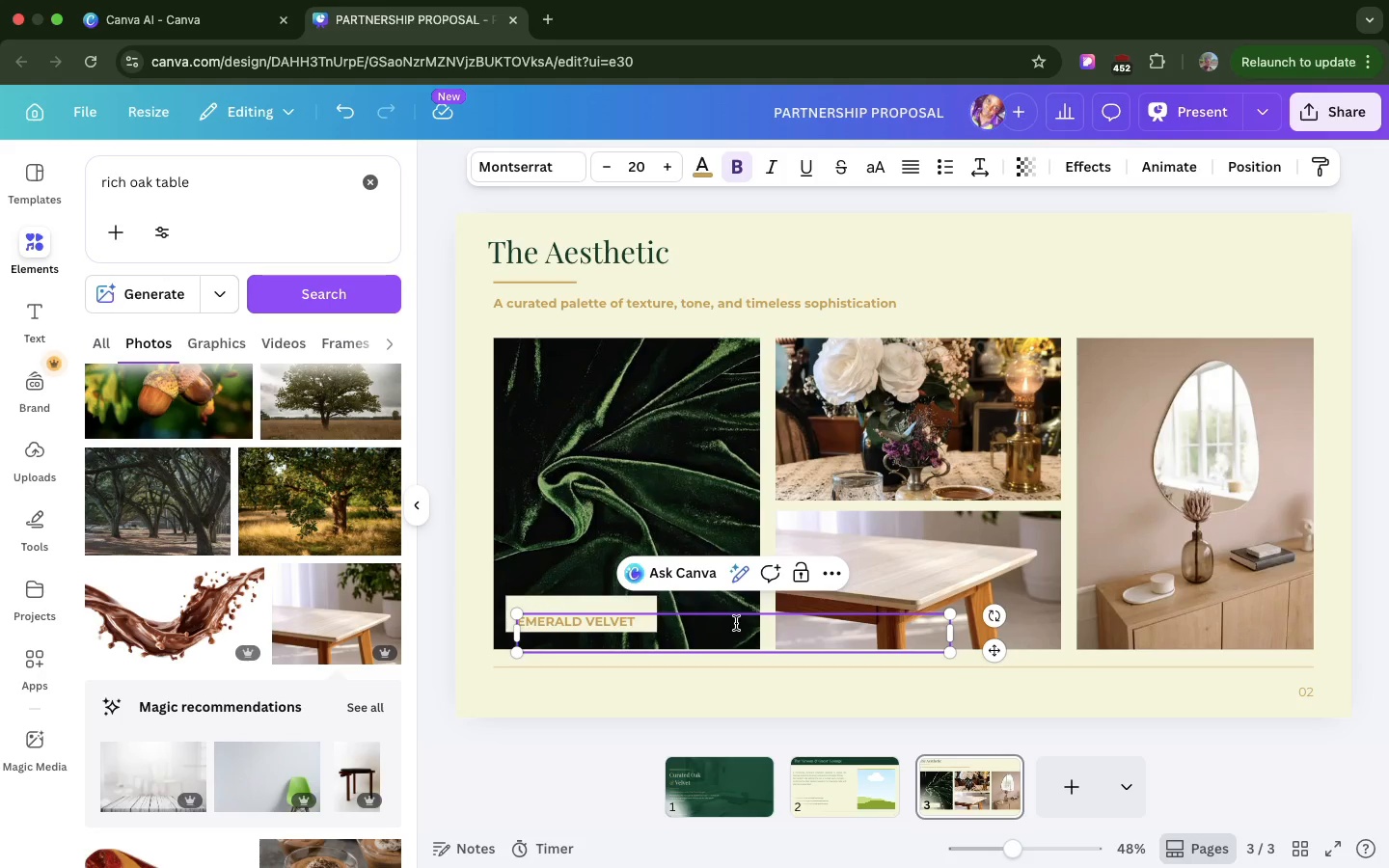 
hold_key(key=Backspace, duration=0.32)
 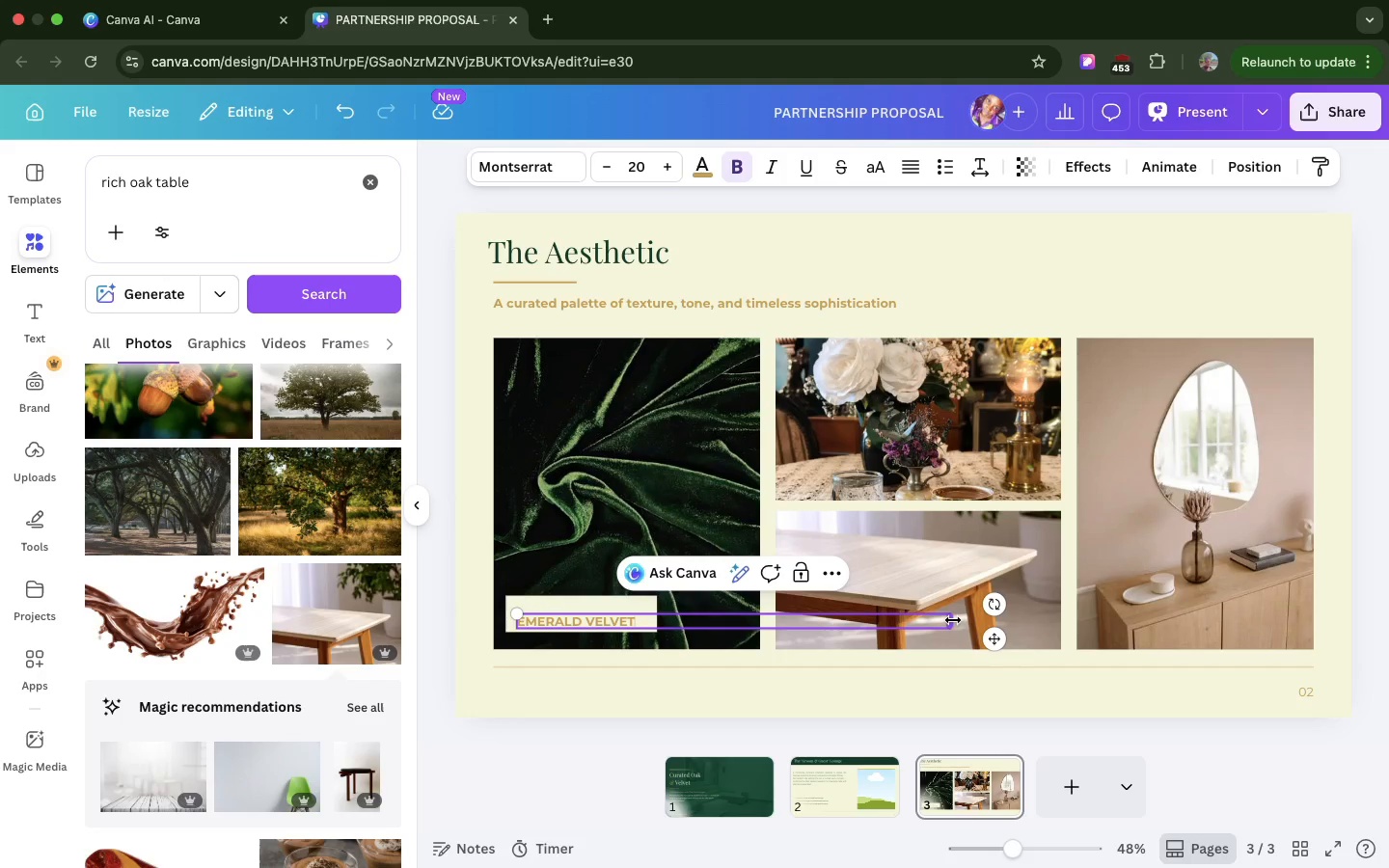 
left_click_drag(start_coordinate=[952, 620], to_coordinate=[647, 604])
 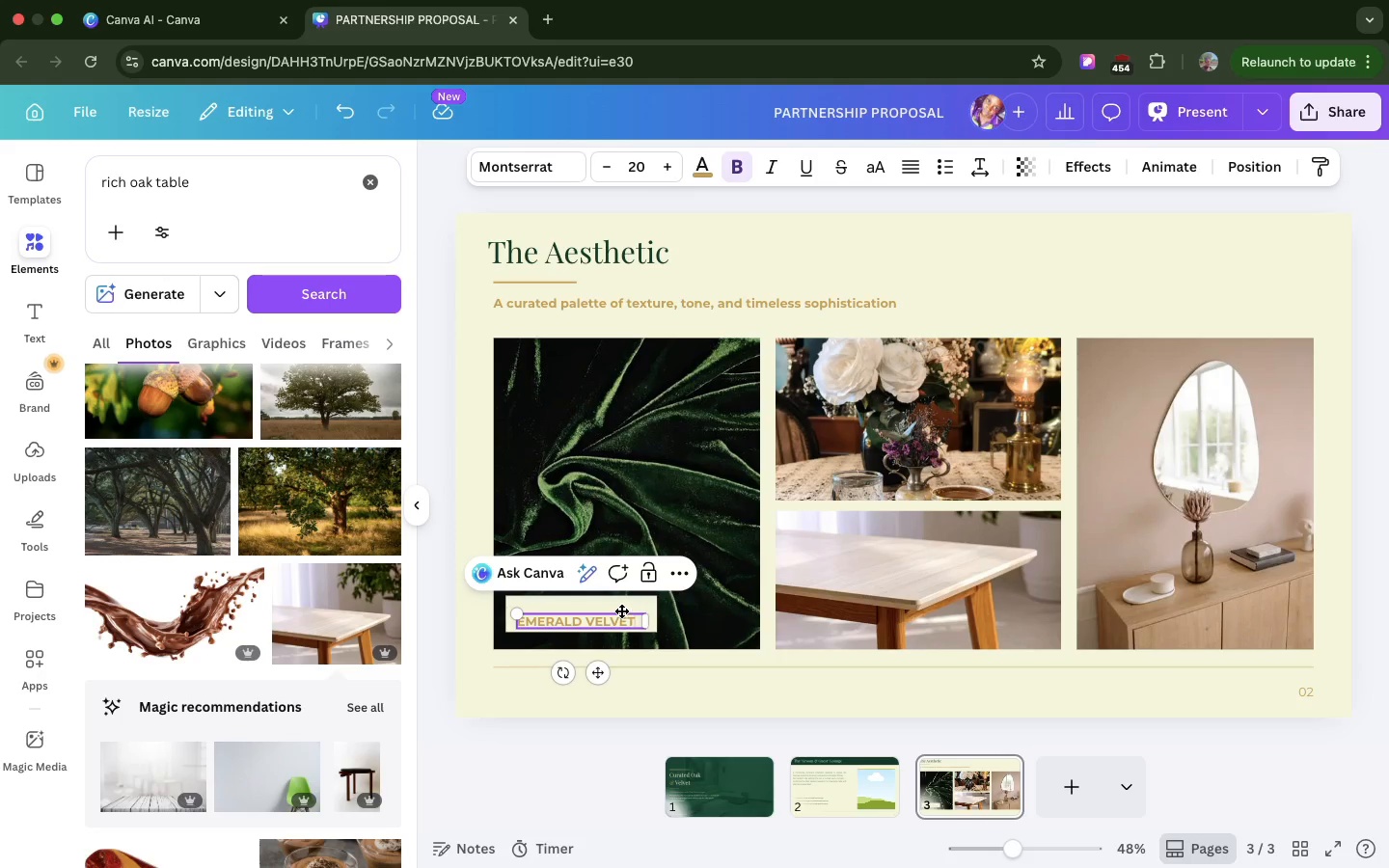 
left_click_drag(start_coordinate=[620, 610], to_coordinate=[620, 606])
 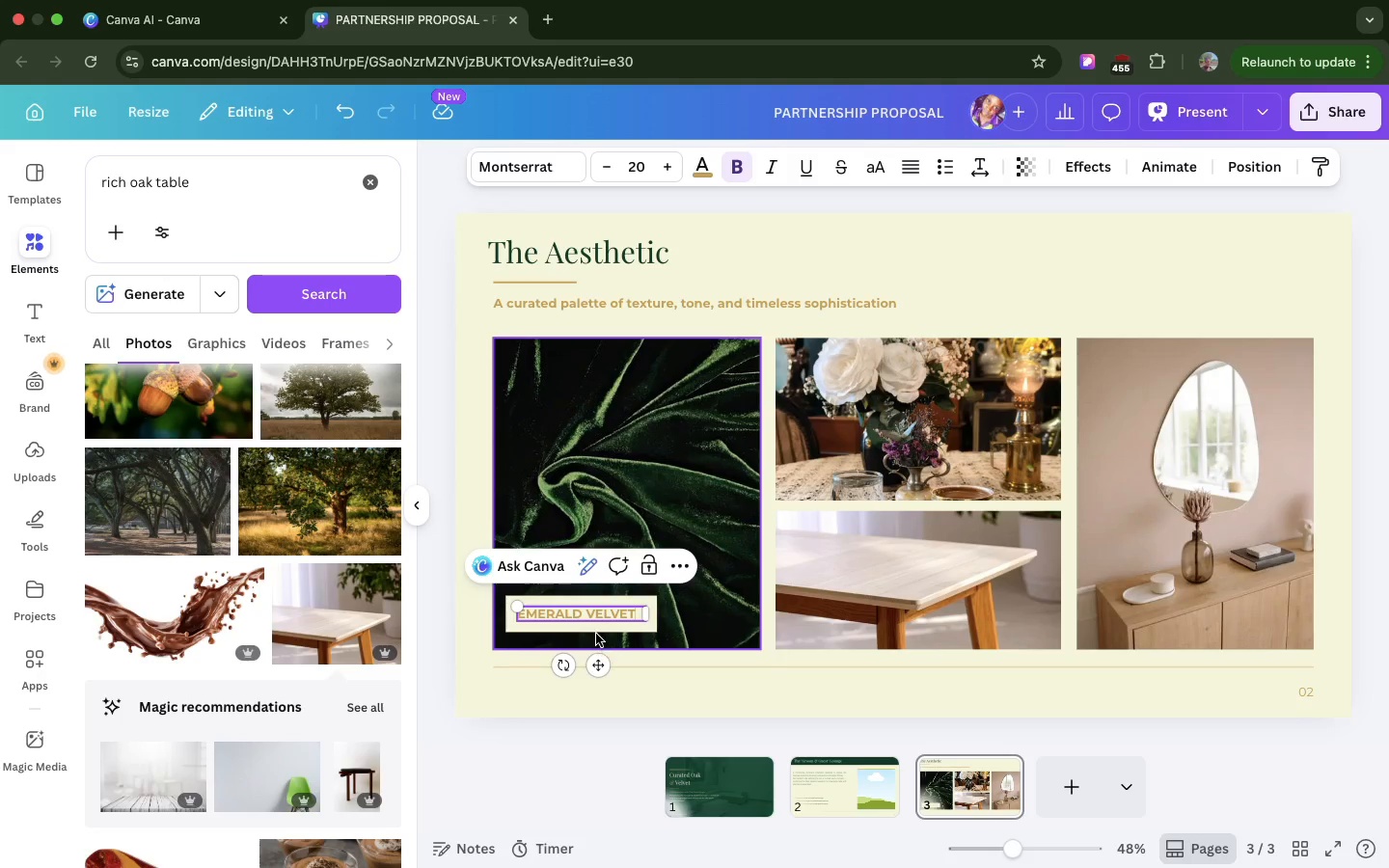 
left_click([592, 629])
 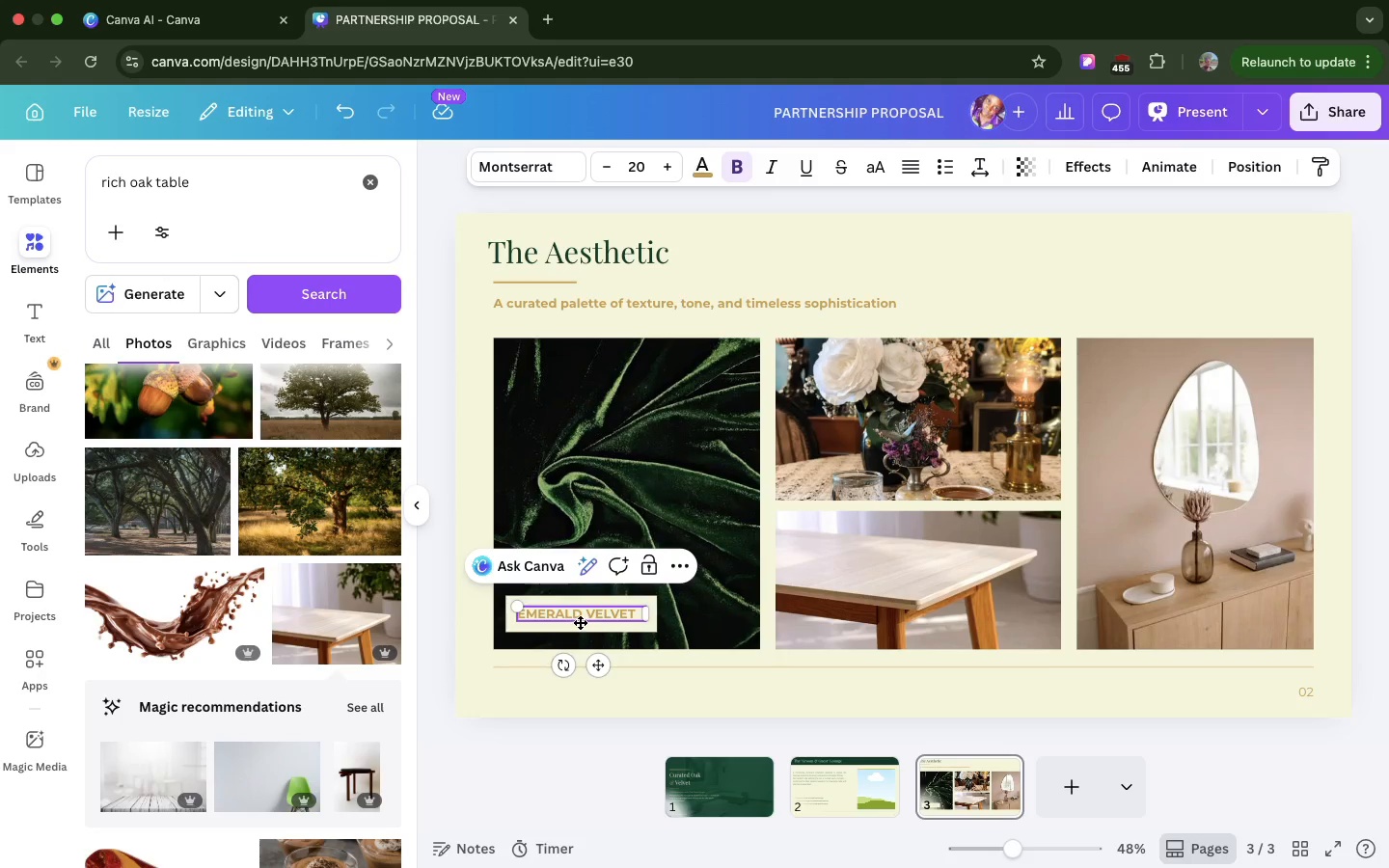 
left_click([580, 622])
 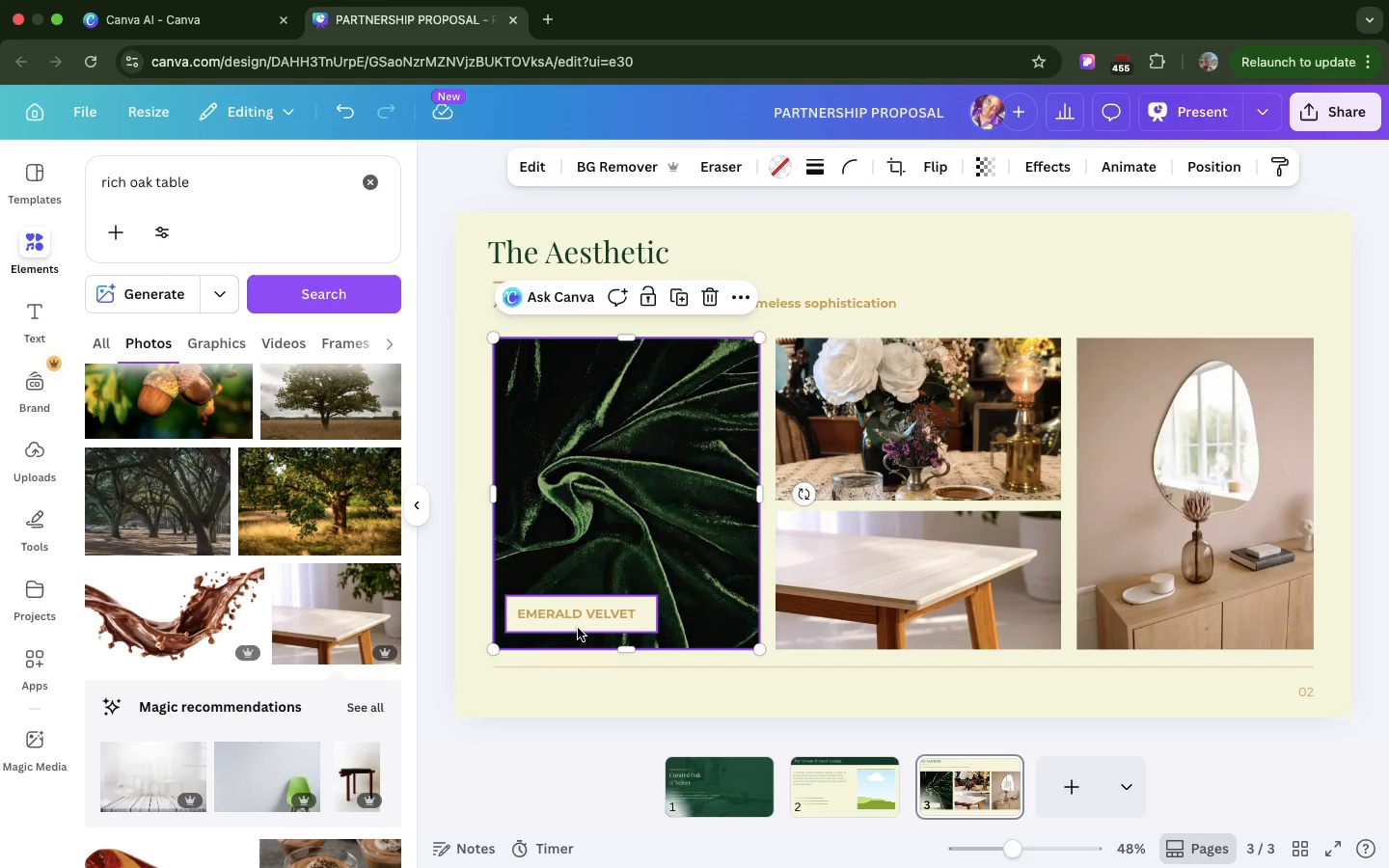 
left_click([578, 628])
 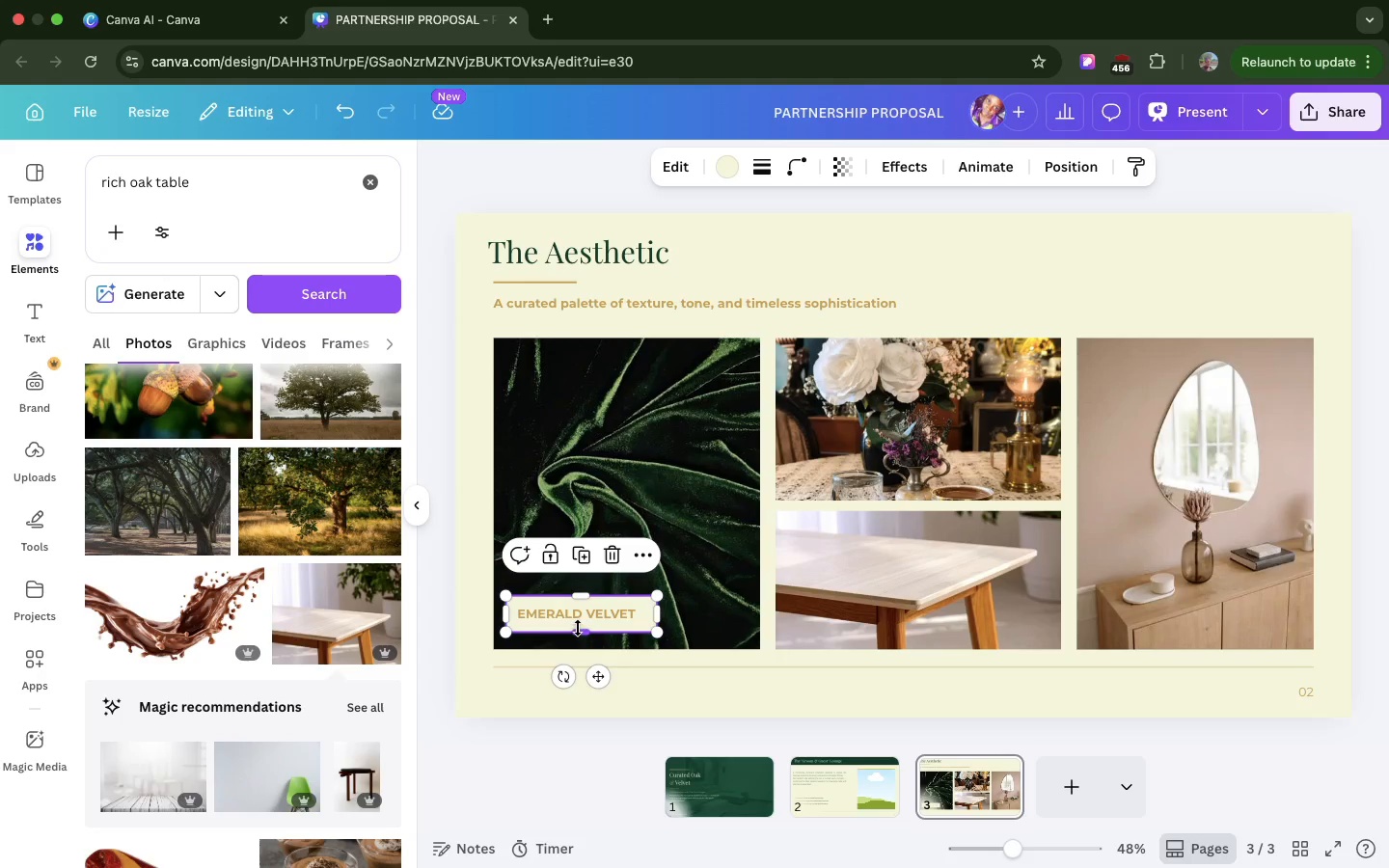 
hold_key(key=ShiftLeft, duration=1.24)
left_click([572, 615])
 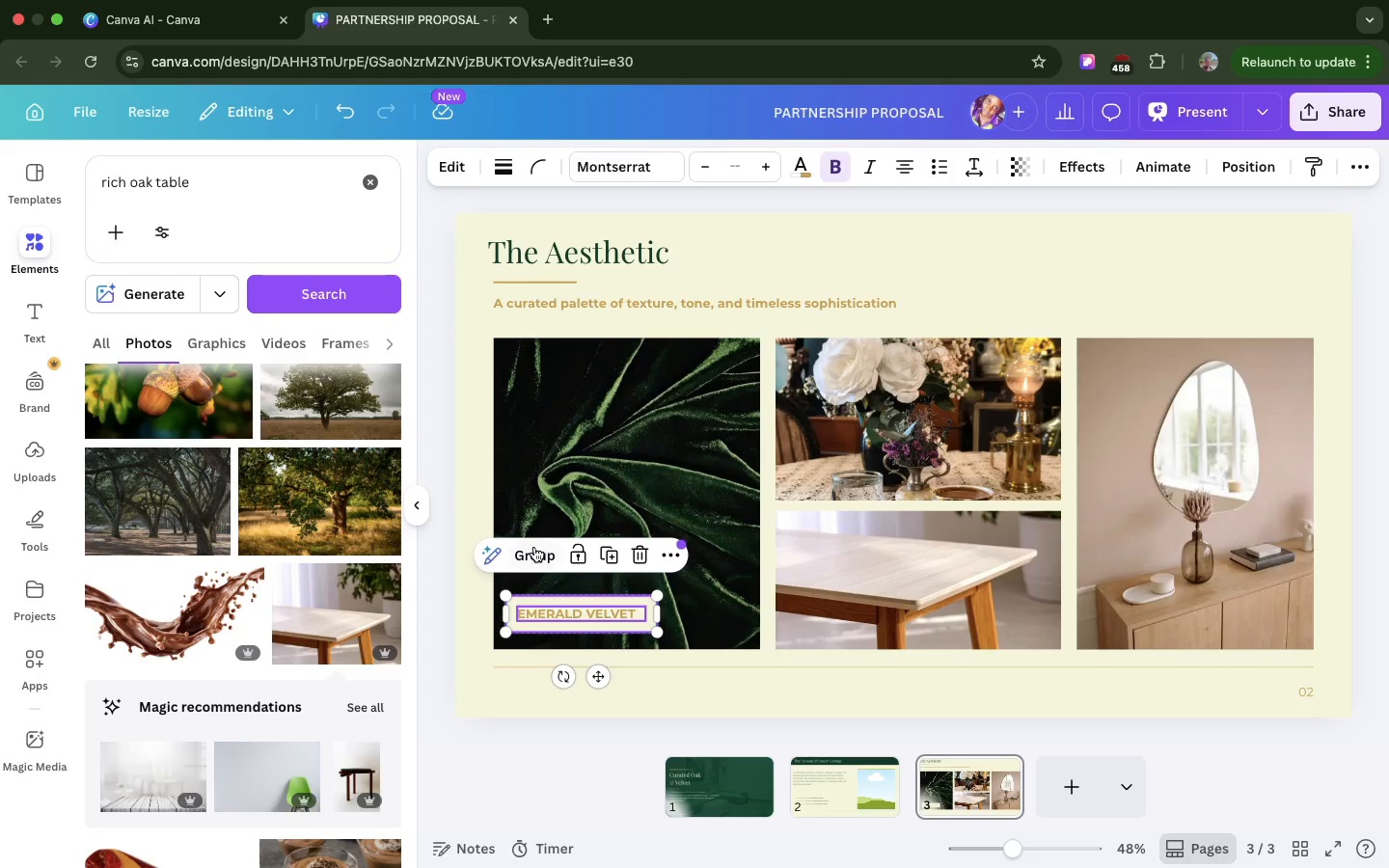 
left_click([534, 550])
 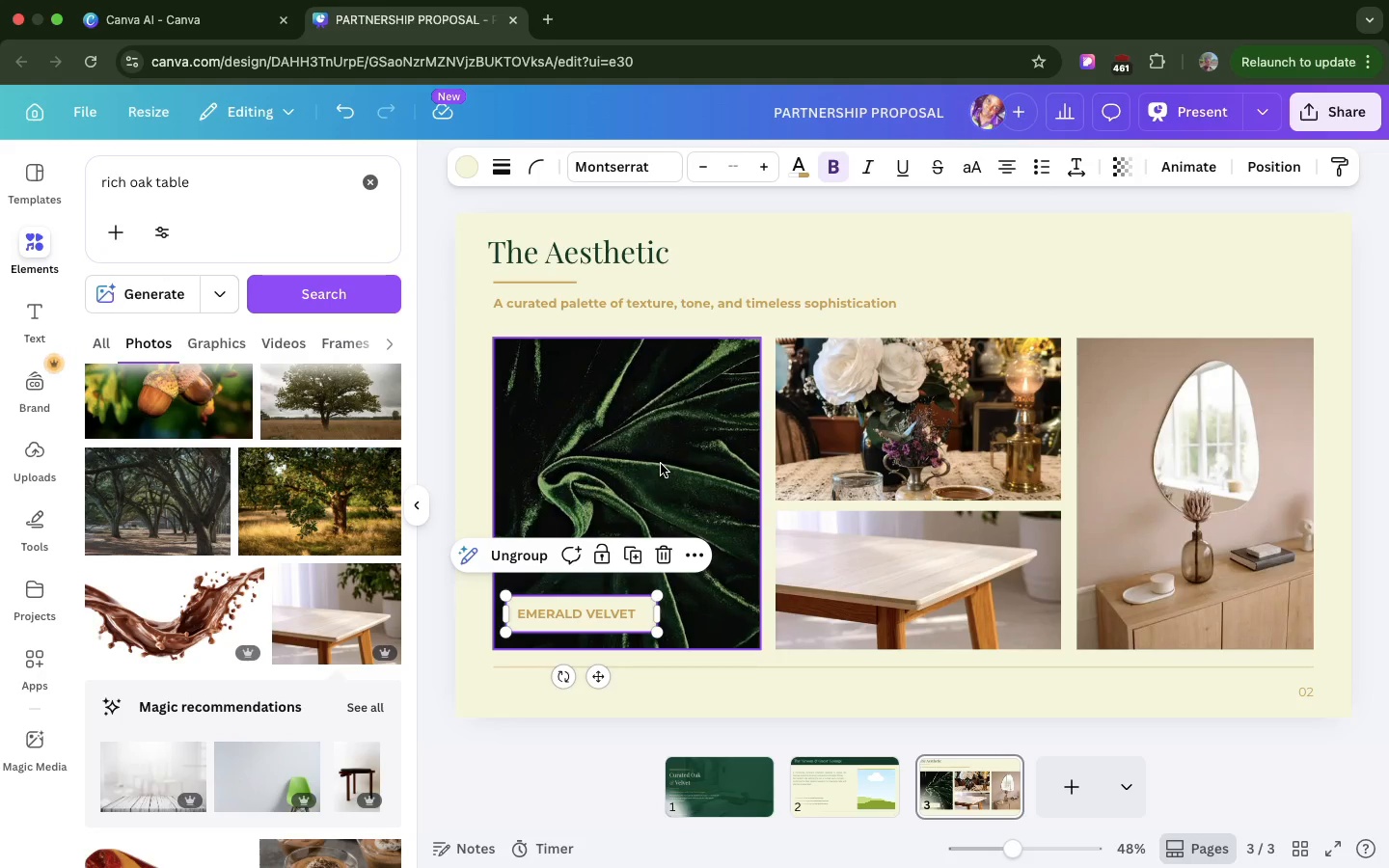 
wait(50.99)
 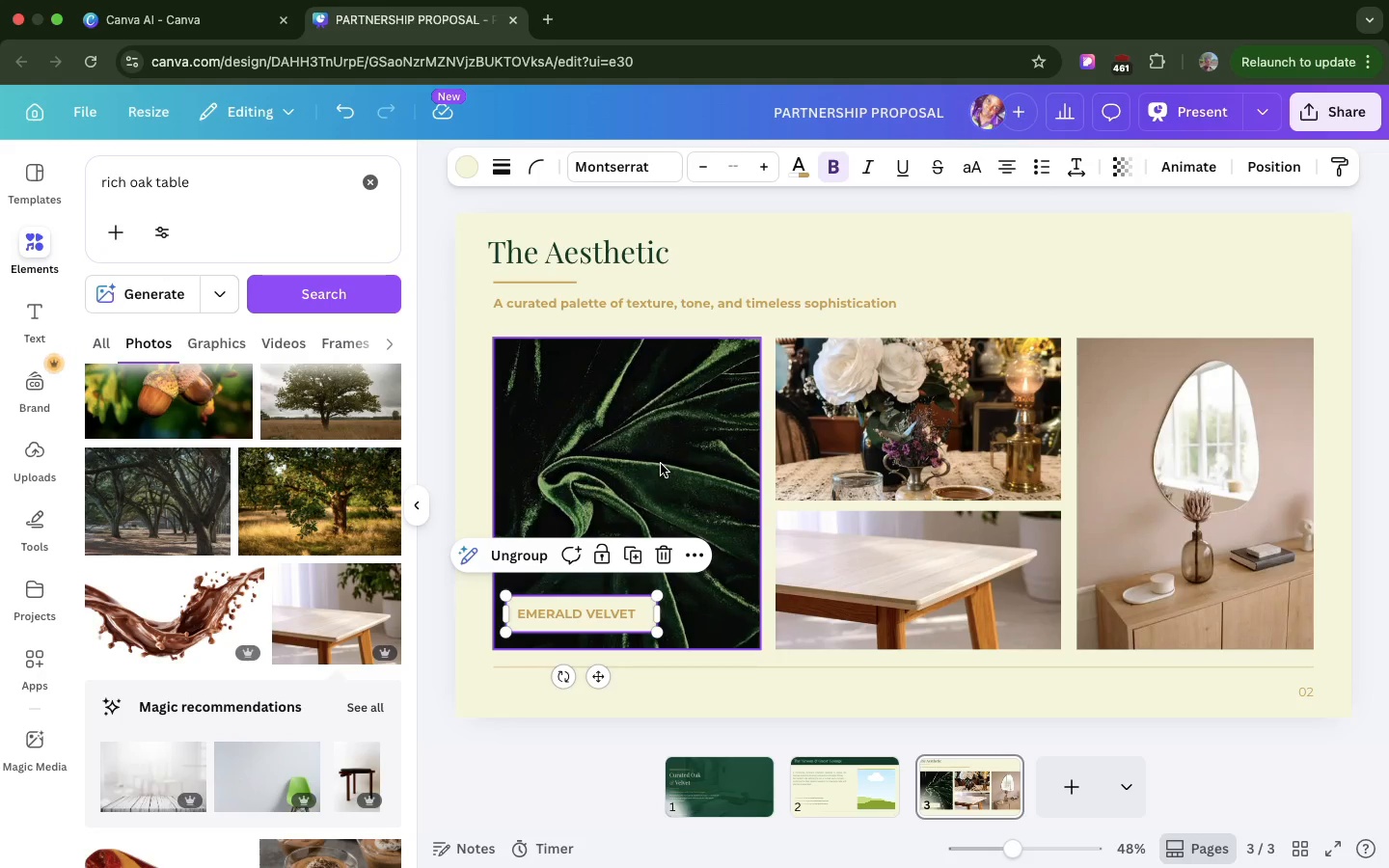 
left_click([606, 609])
 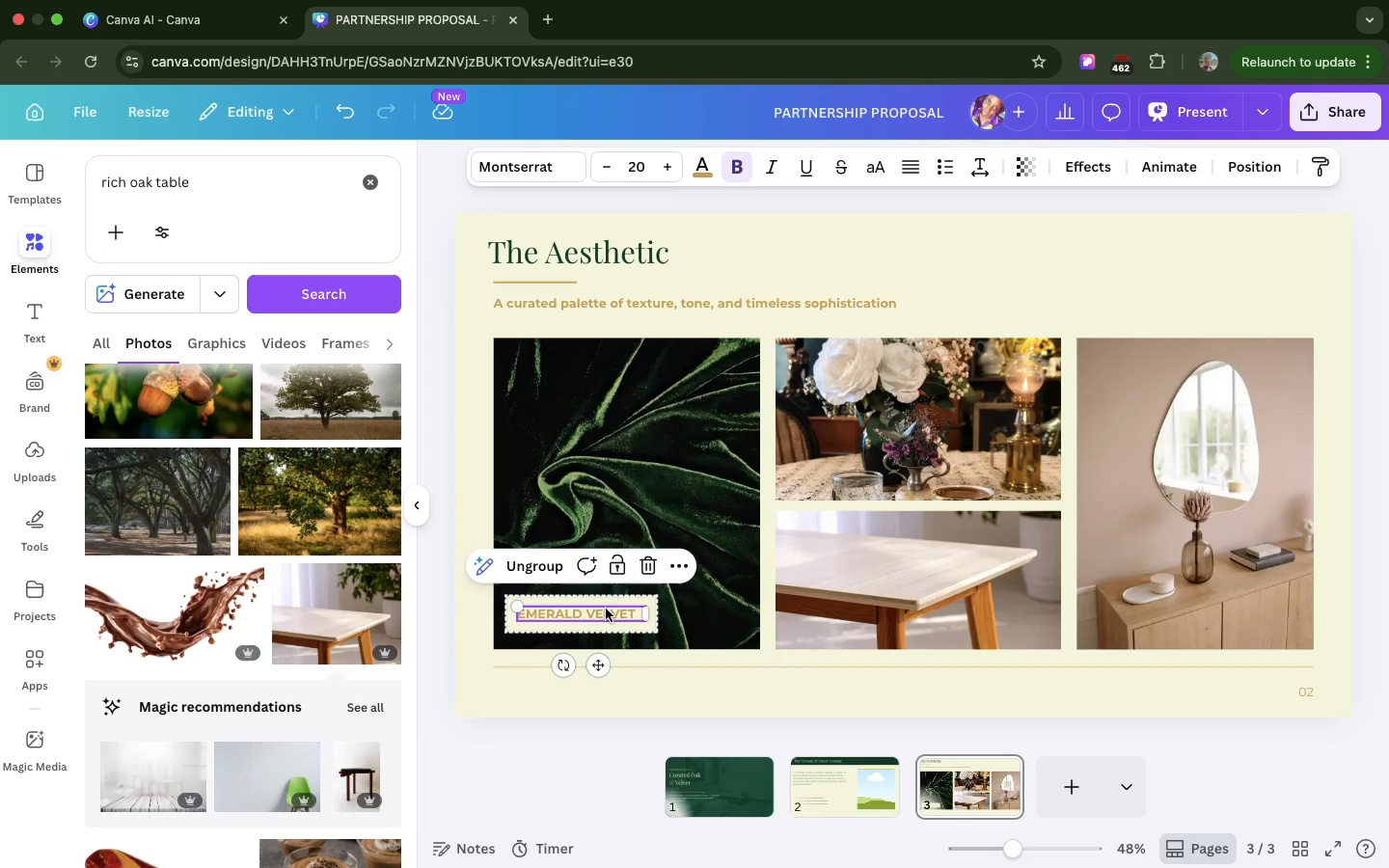 
hold_key(key=ShiftLeft, duration=2.21)
left_click([606, 632])
 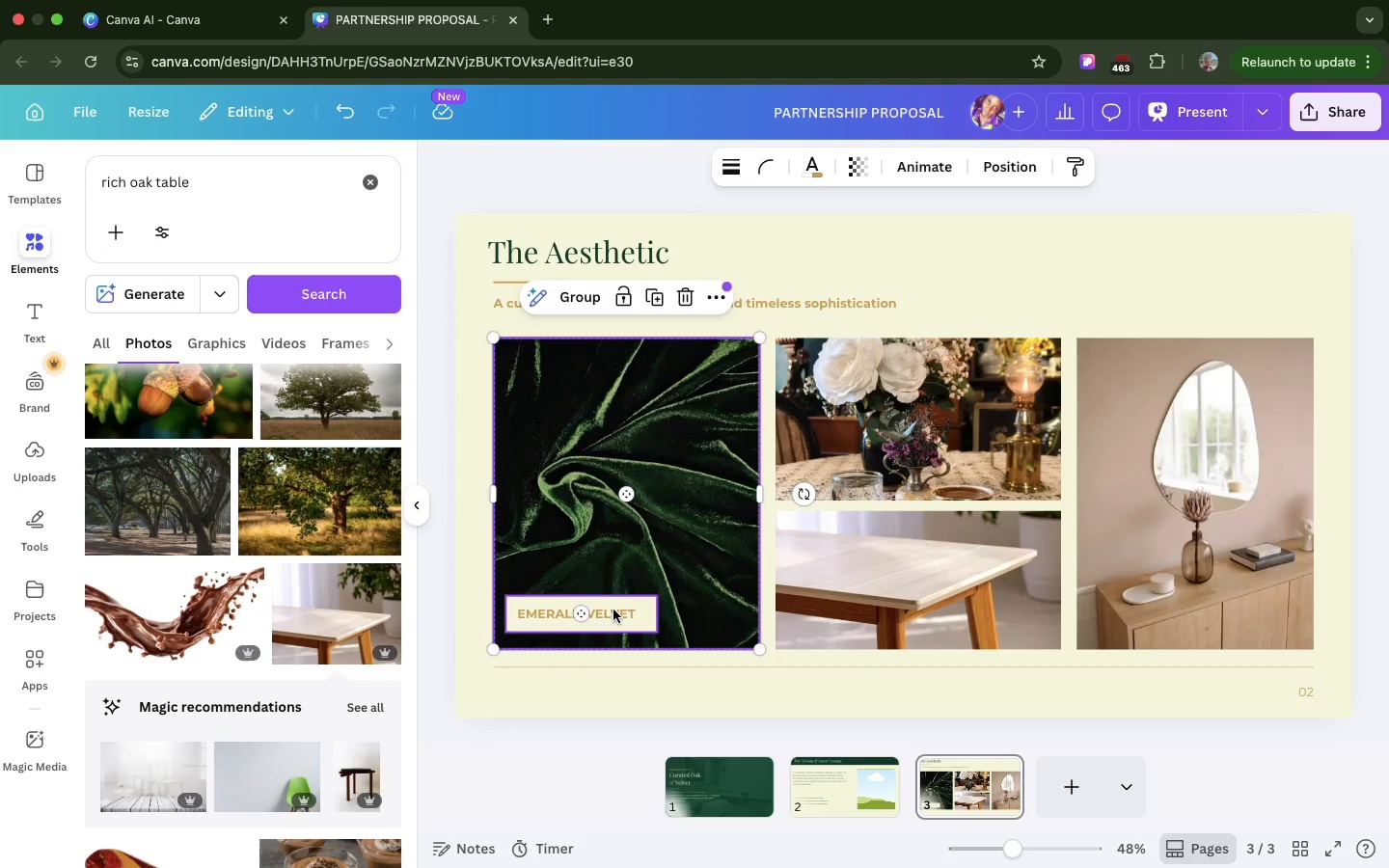 
left_click([627, 577])
 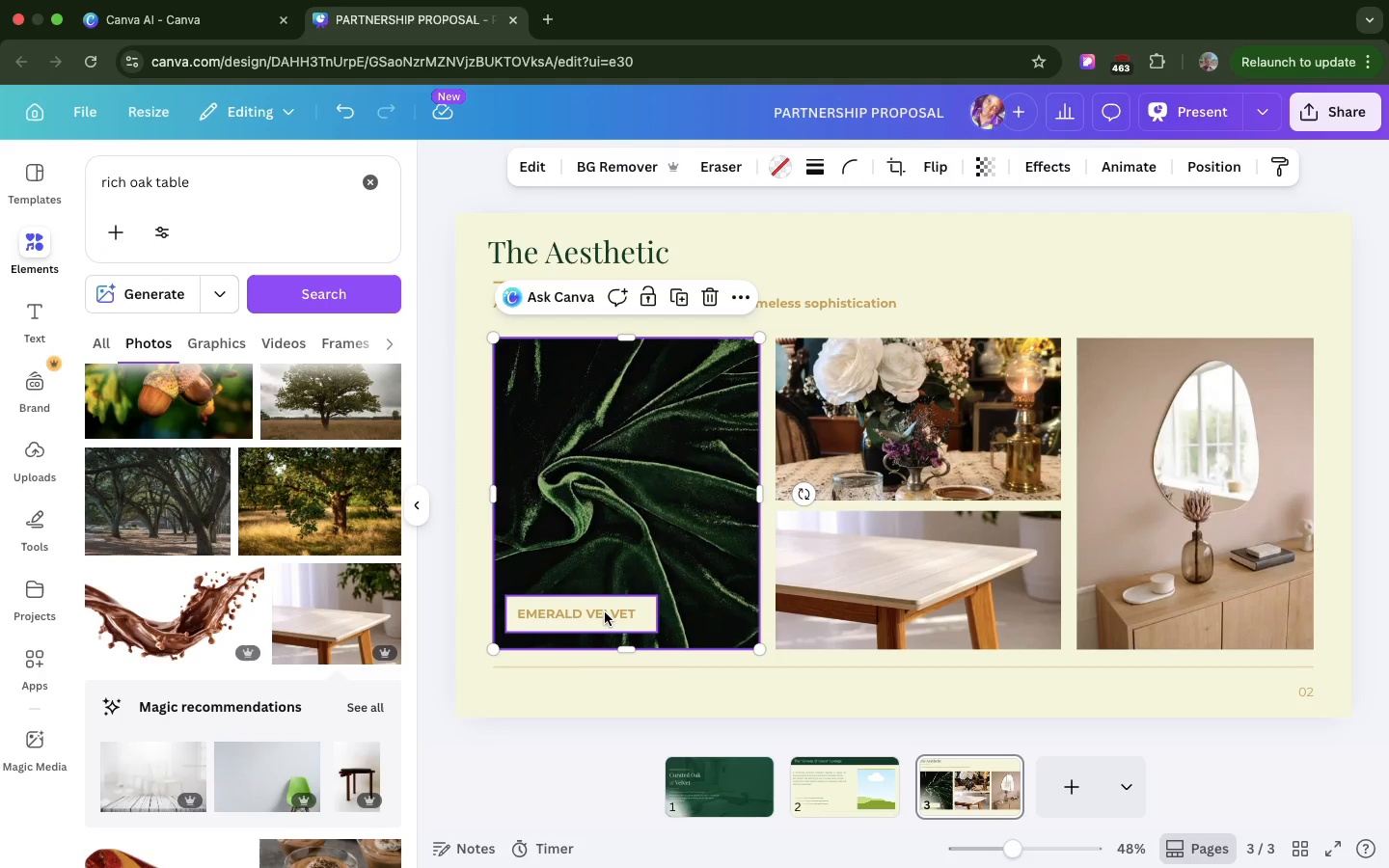 
left_click([604, 611])
 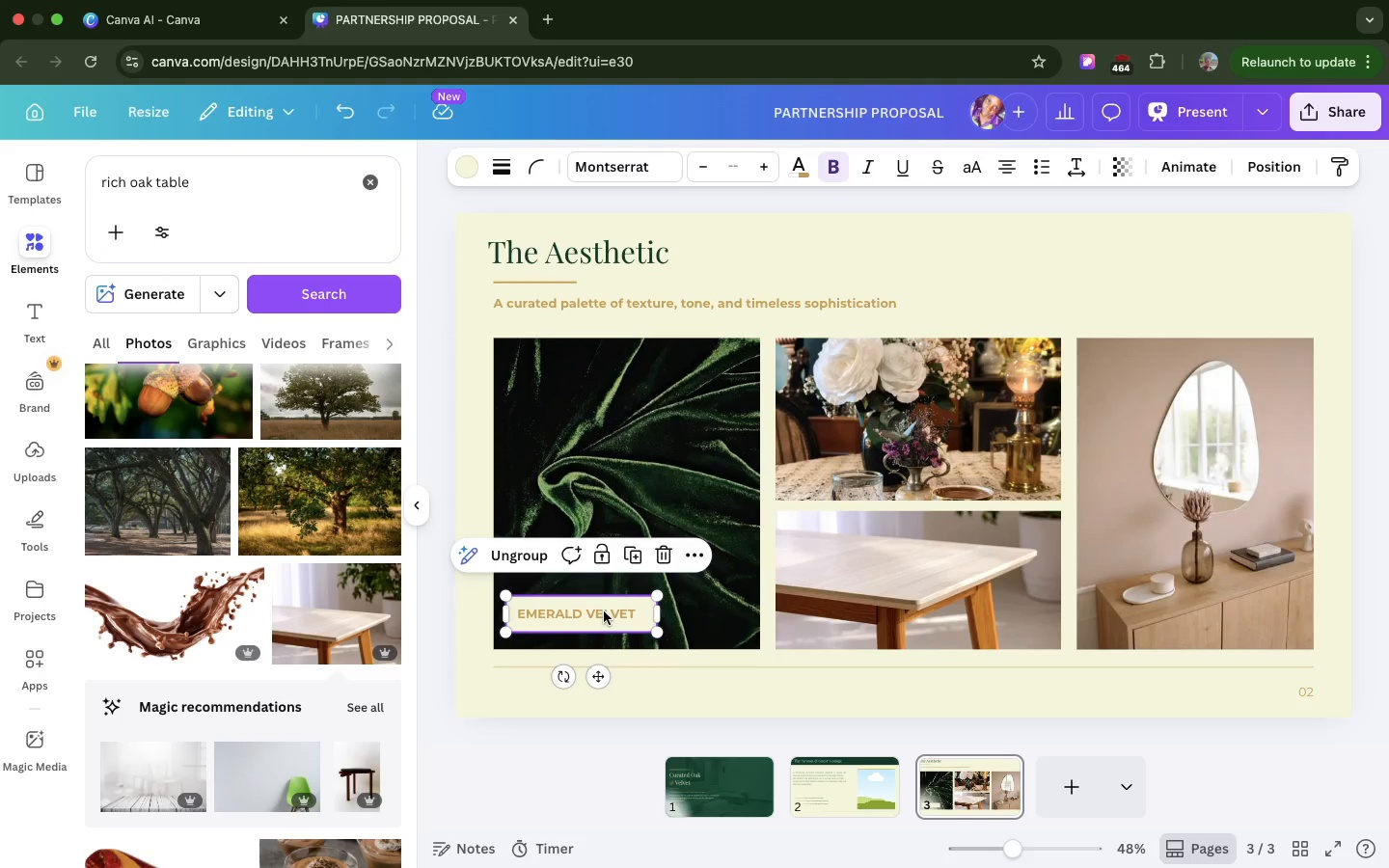 
hold_key(key=ShiftLeft, duration=0.95)
left_click([604, 611])
 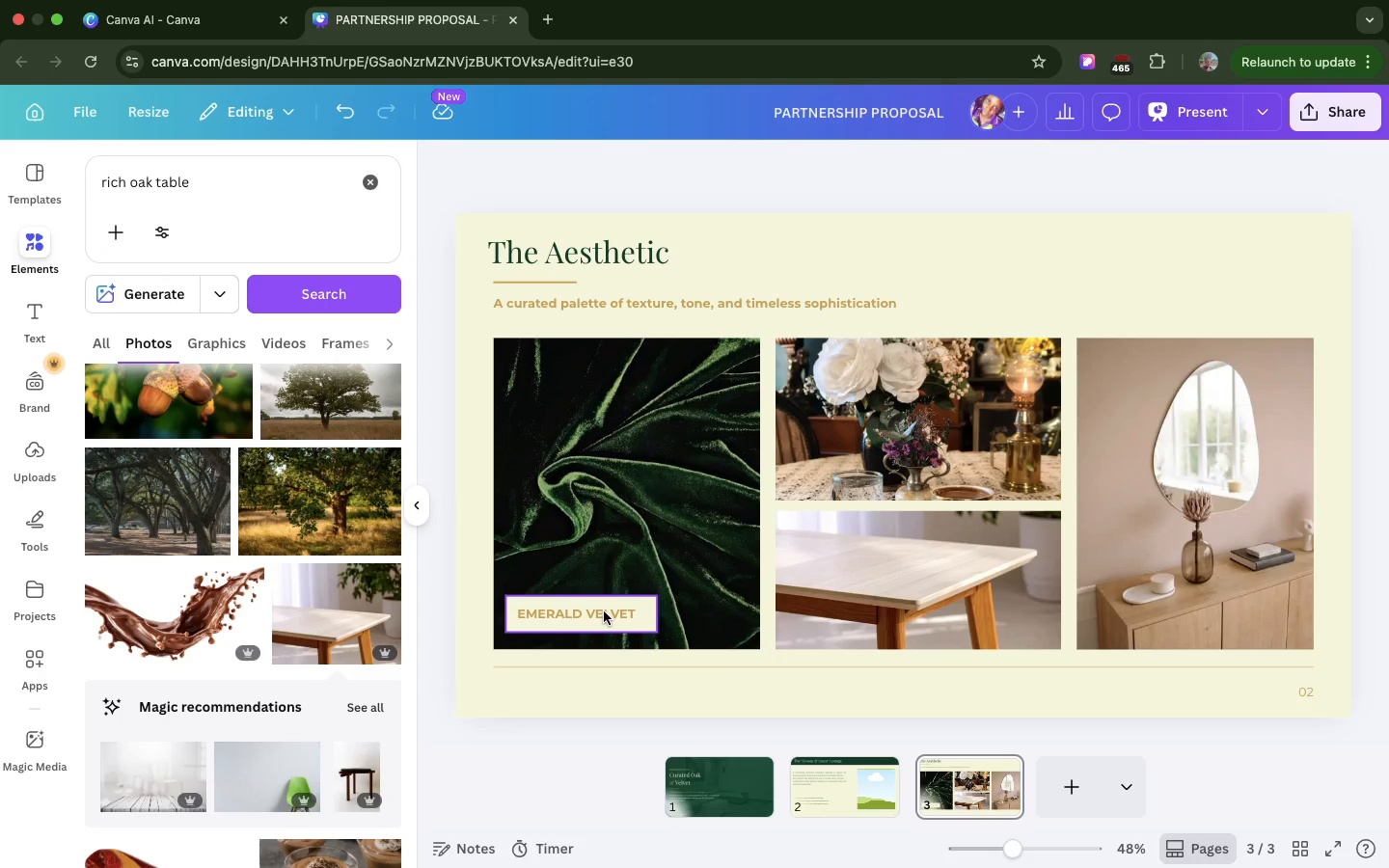 
left_click([604, 611])
 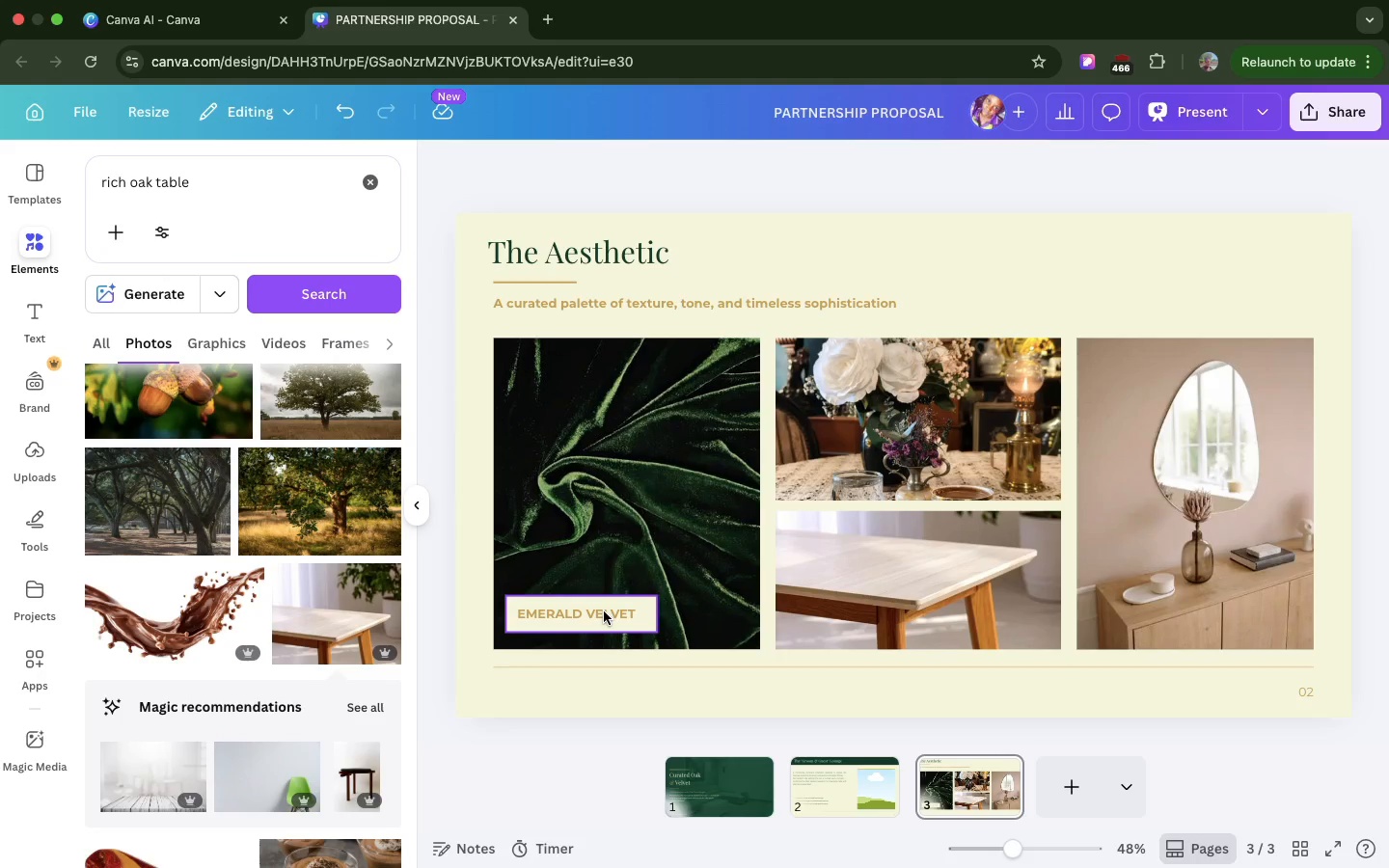 
double_click([604, 611])
 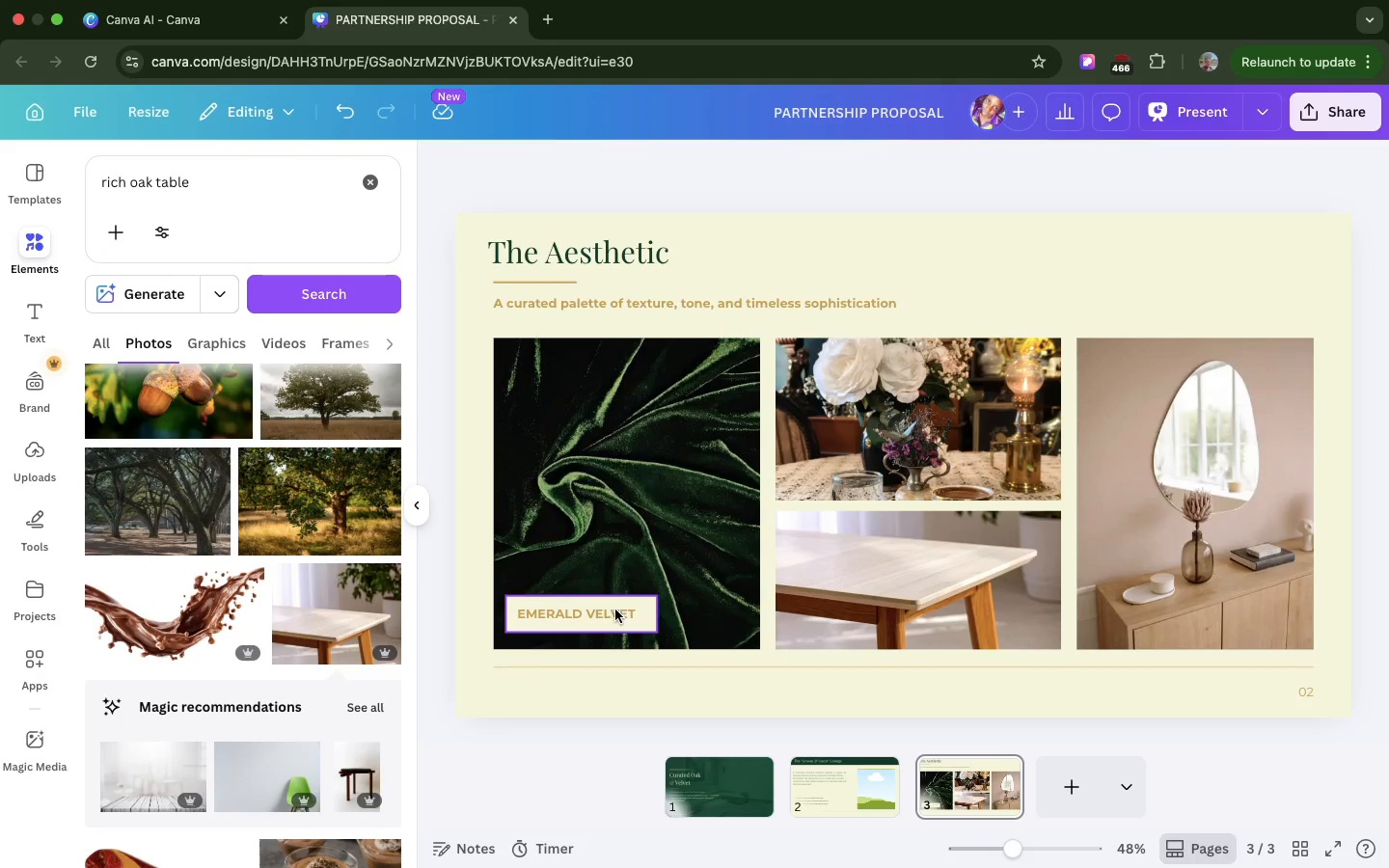 
left_click([616, 610])
 